 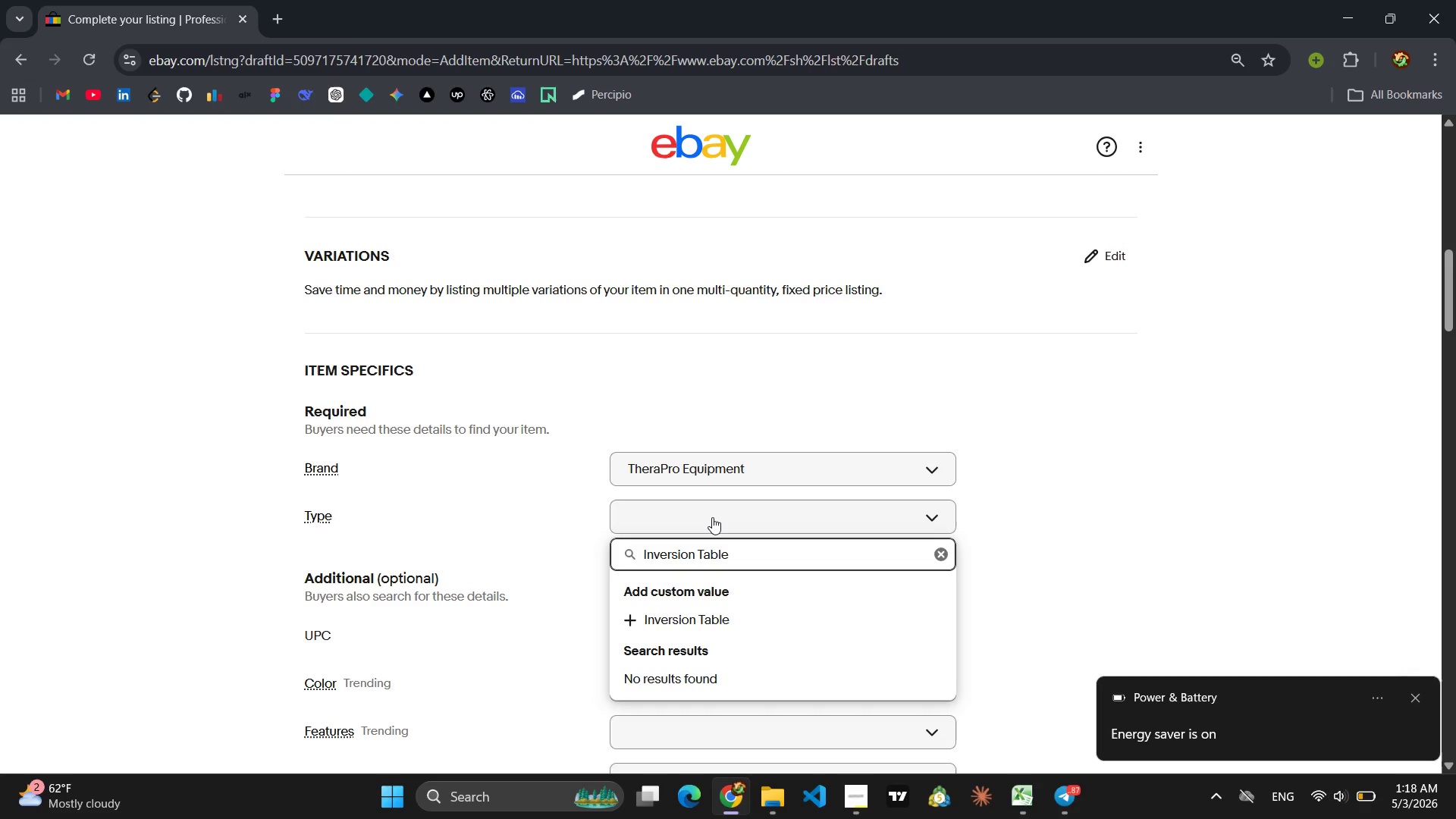 
key(Enter)
 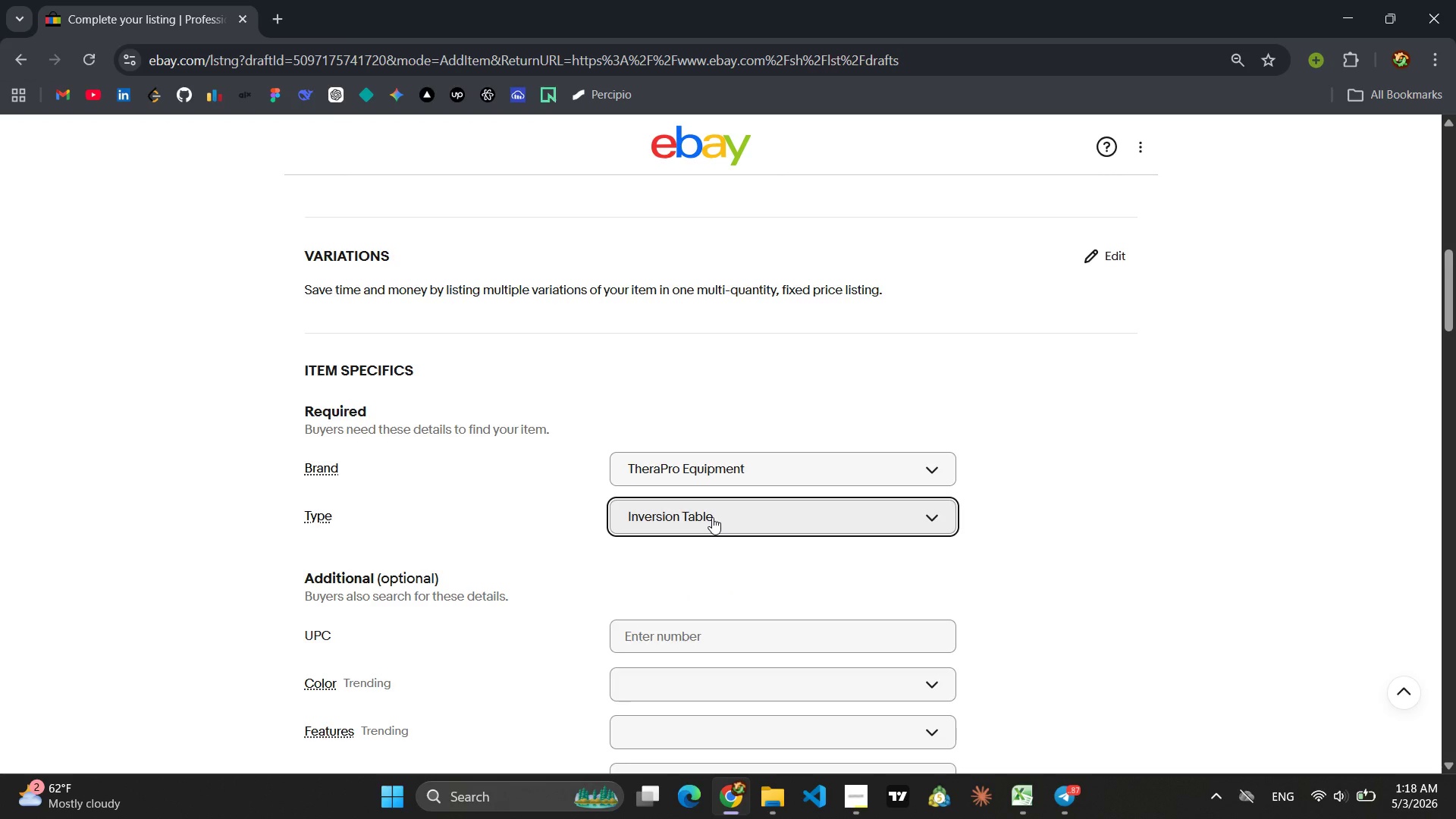 
left_click([704, 646])
 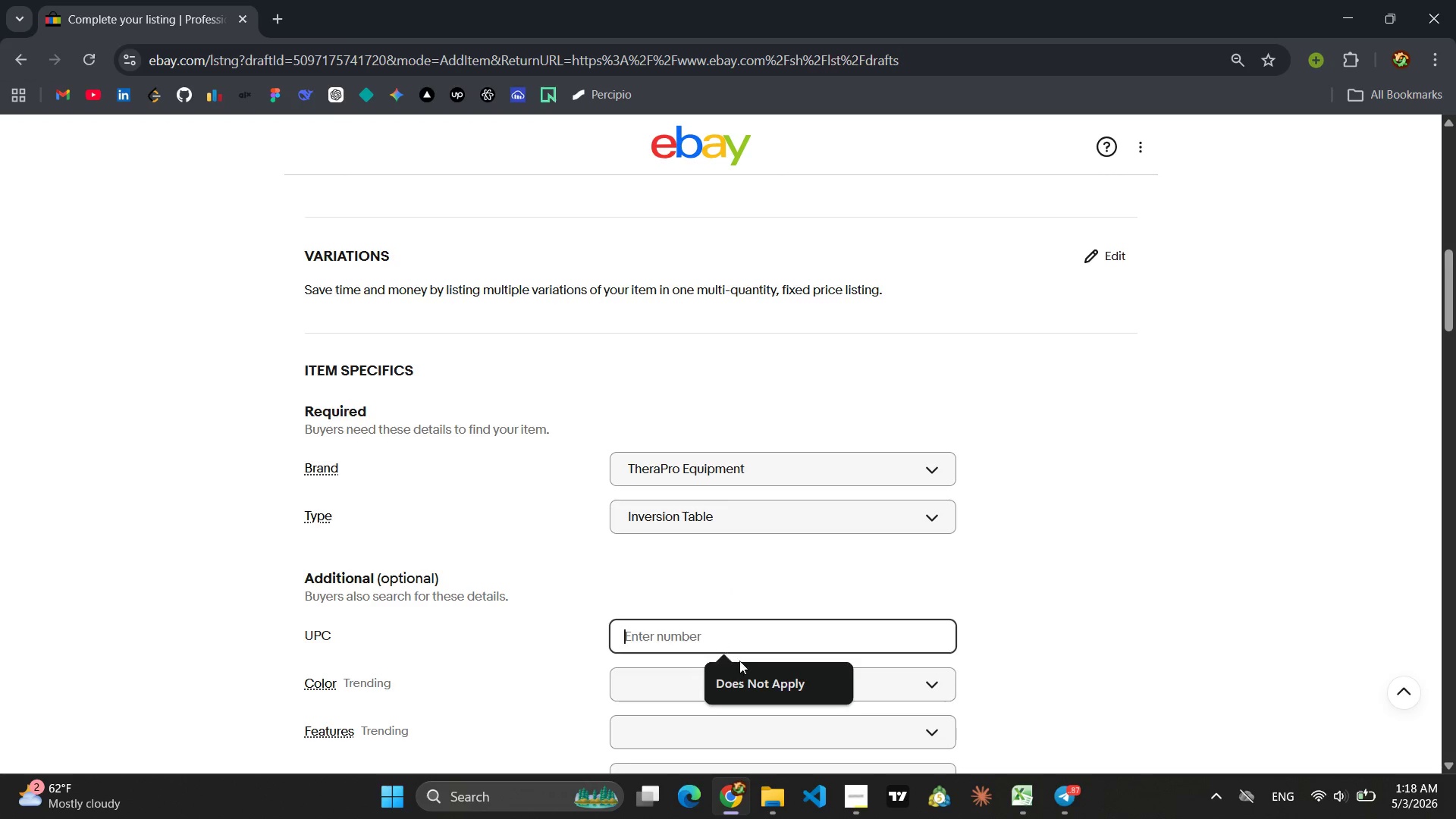 
left_click([762, 671])
 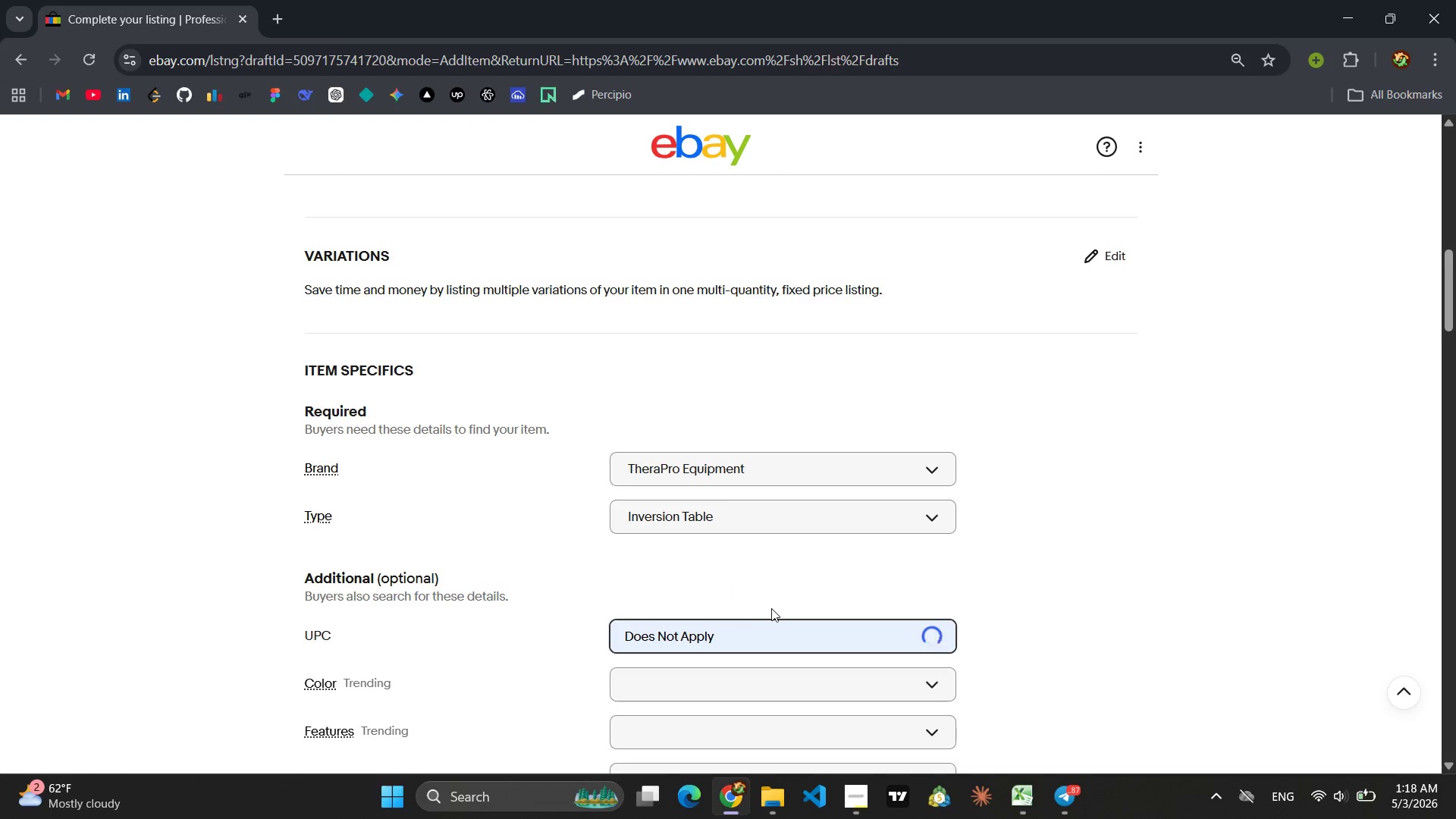 
left_click([693, 673])
 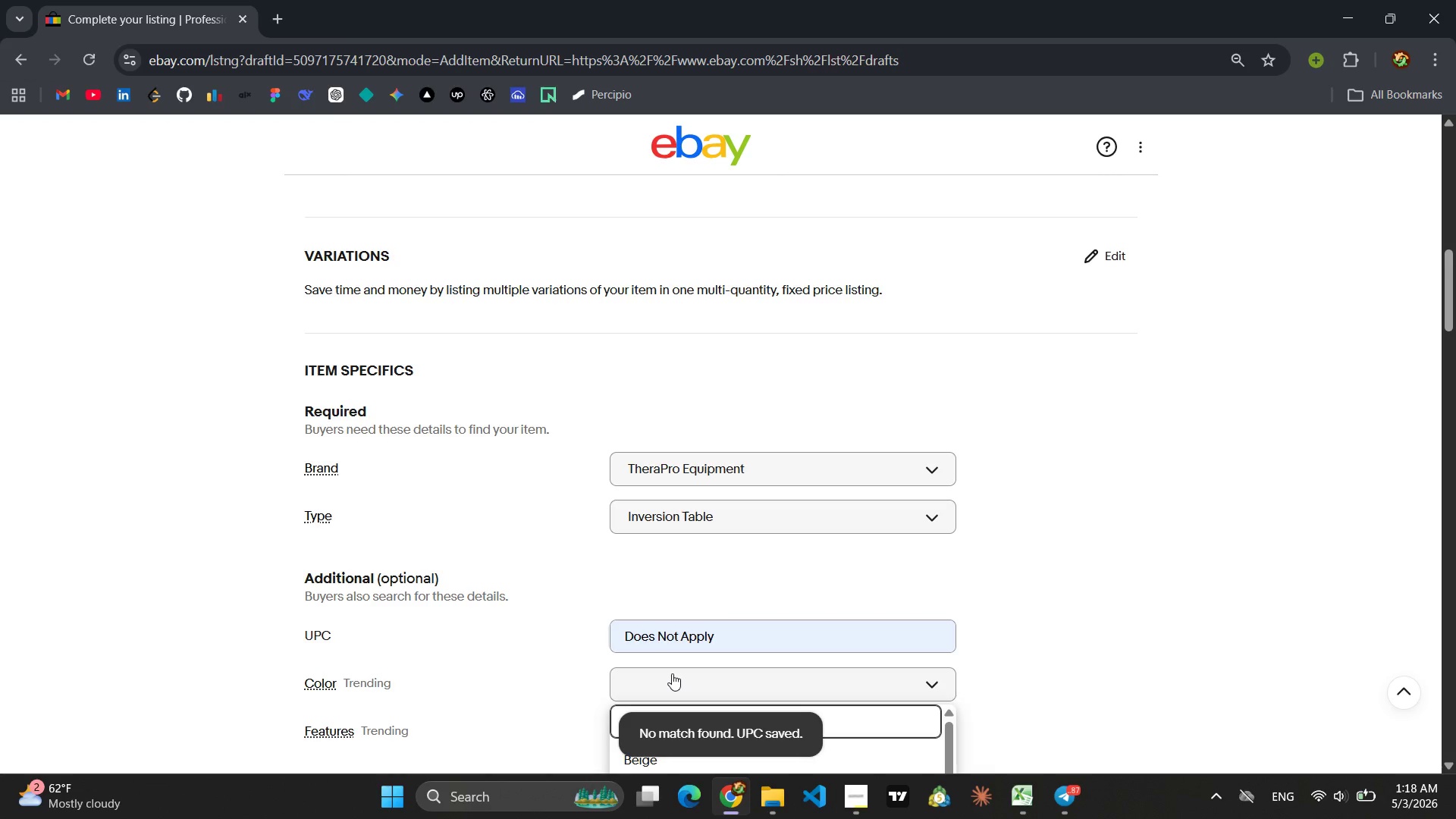 
type(Gray)
 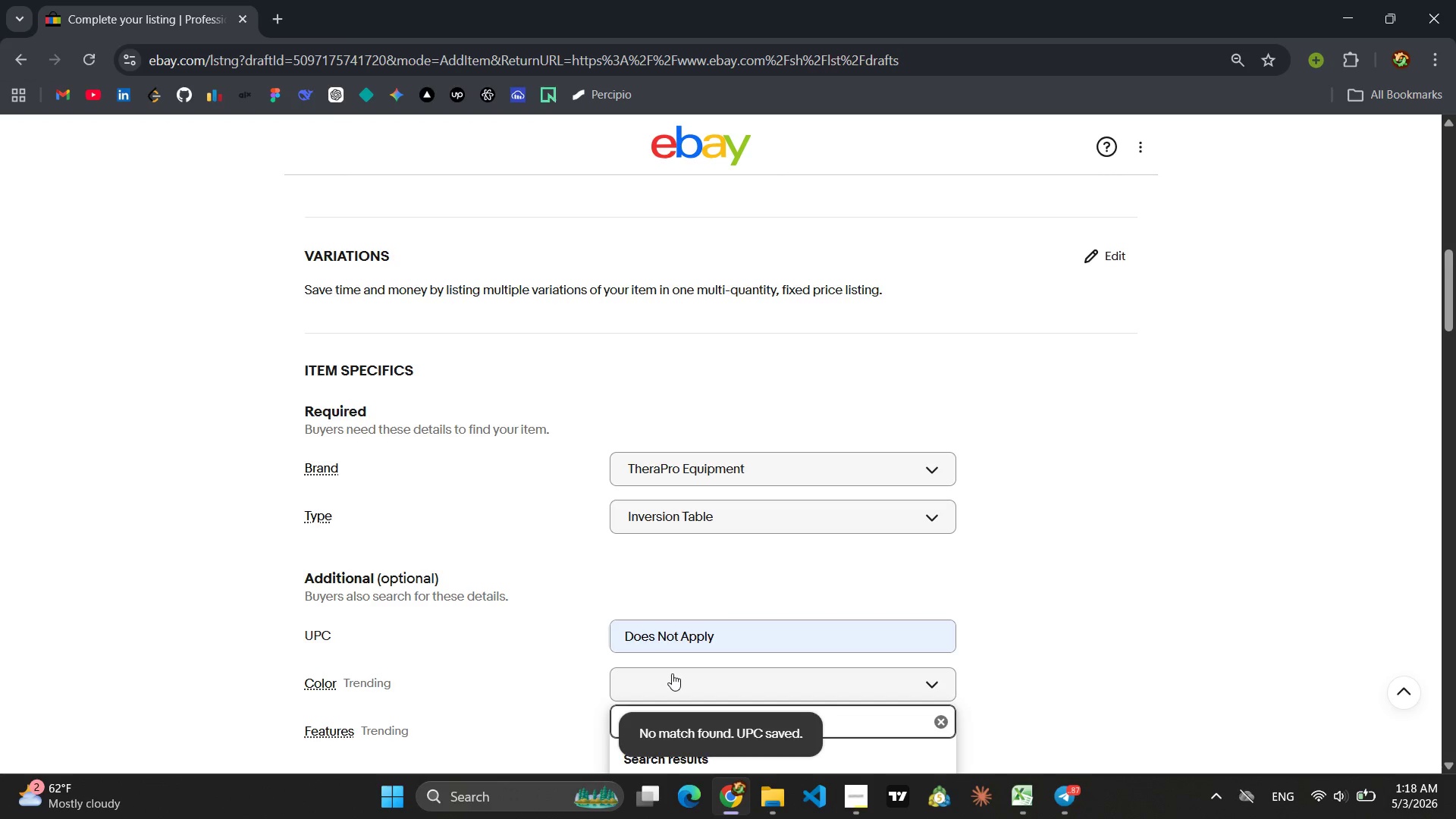 
key(Enter)
 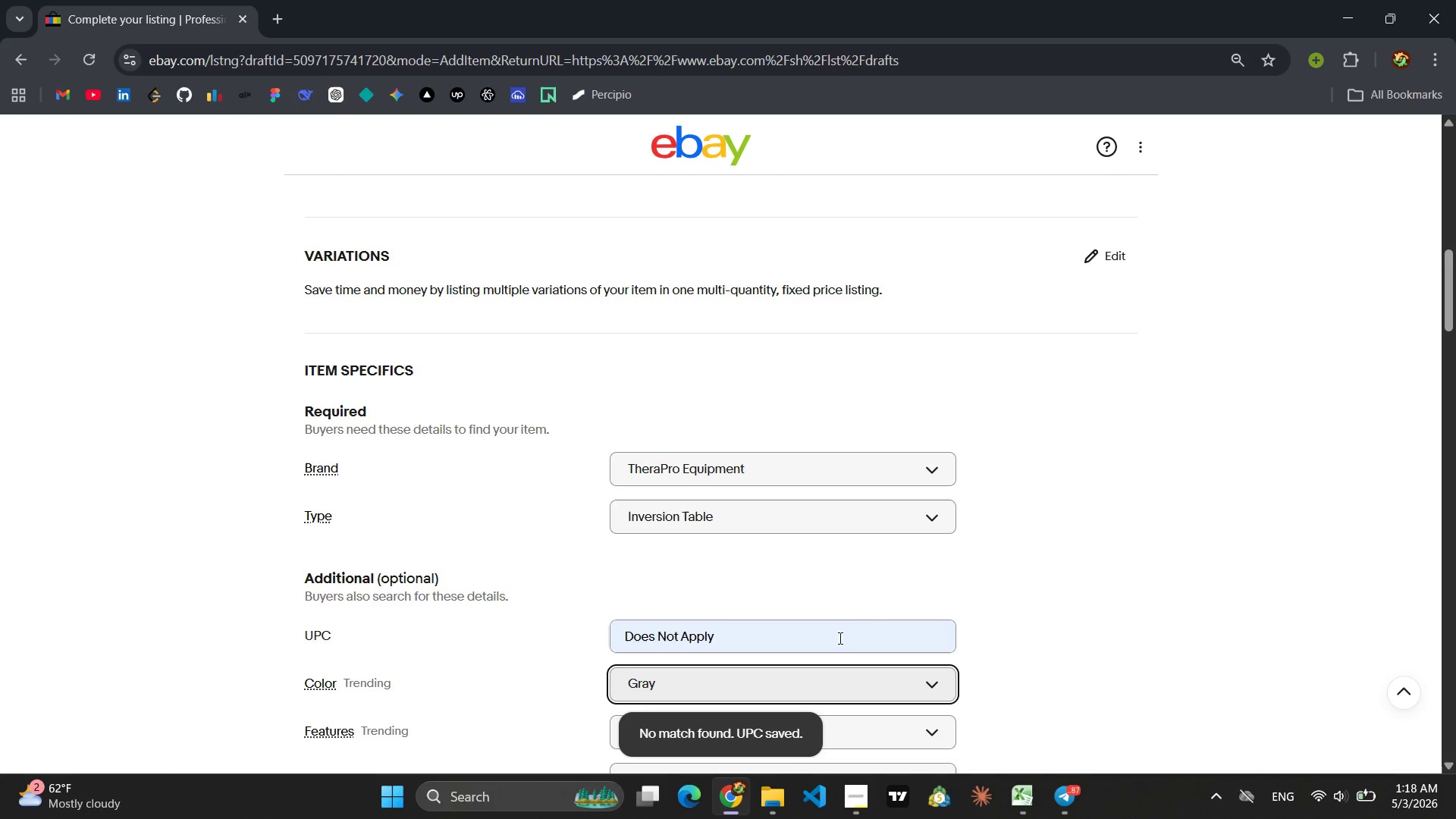 
left_click([931, 574])
 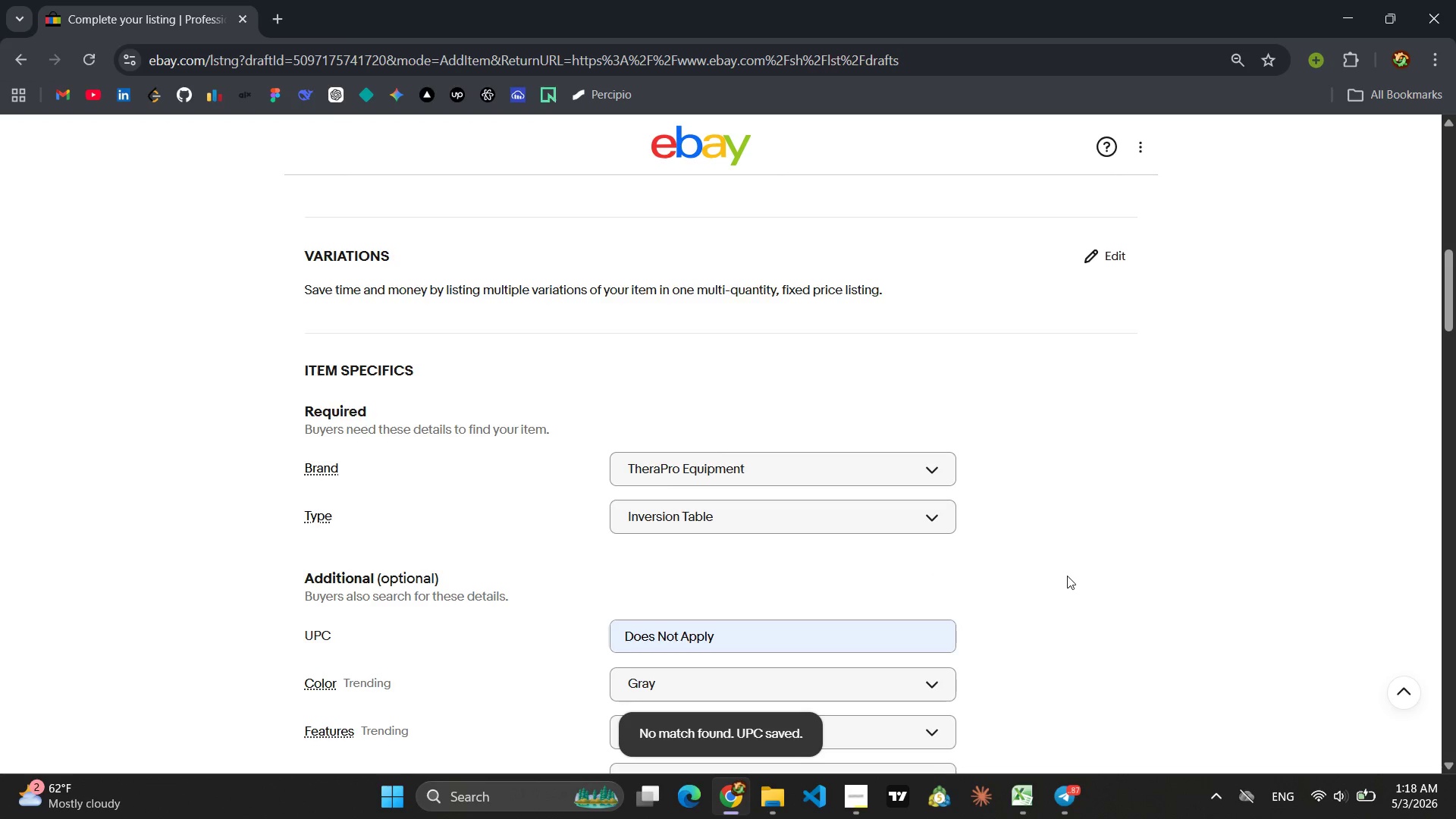 
scroll: coordinate [1068, 576], scroll_direction: down, amount: 2.0
 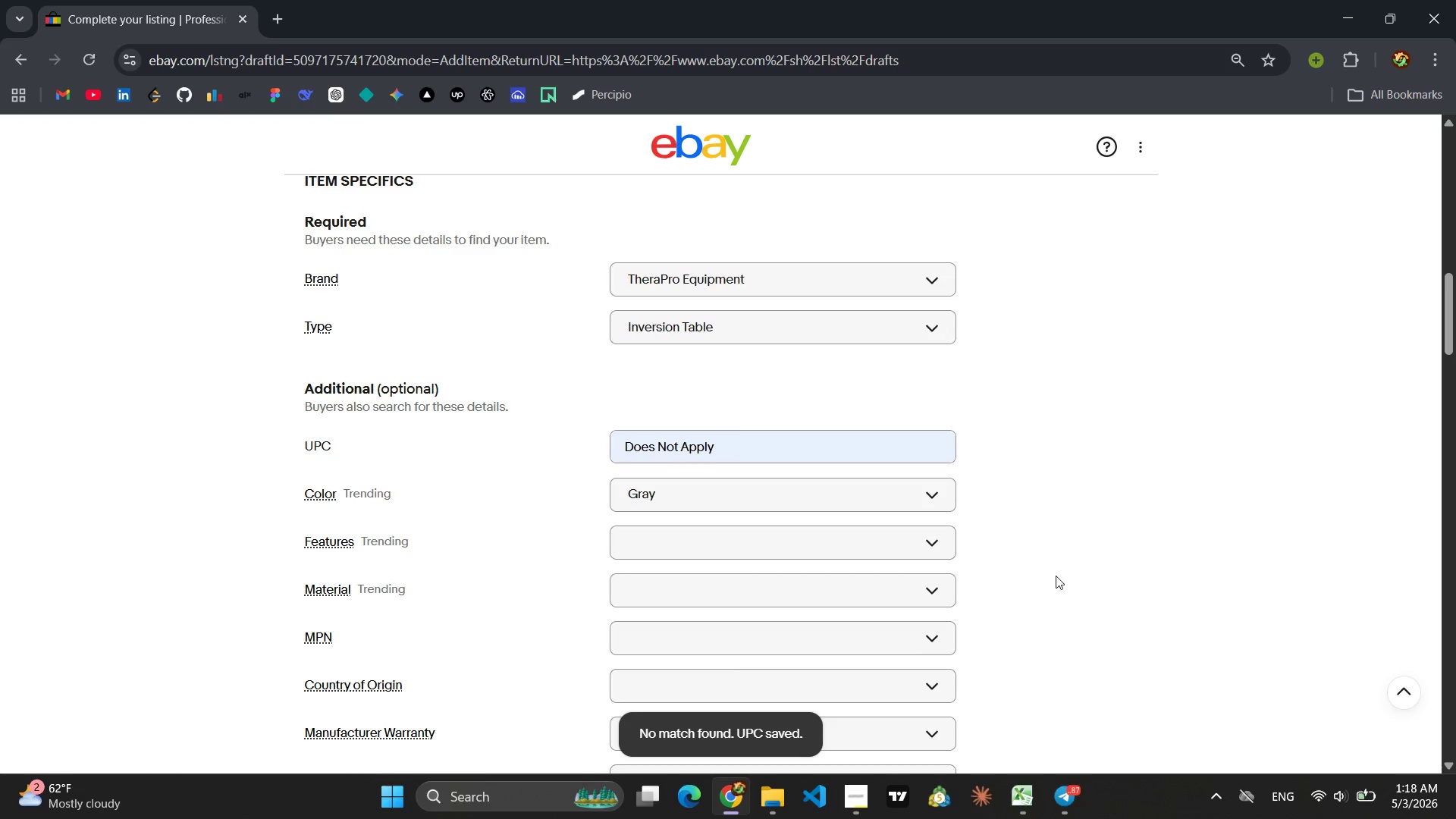 
left_click([654, 594])
 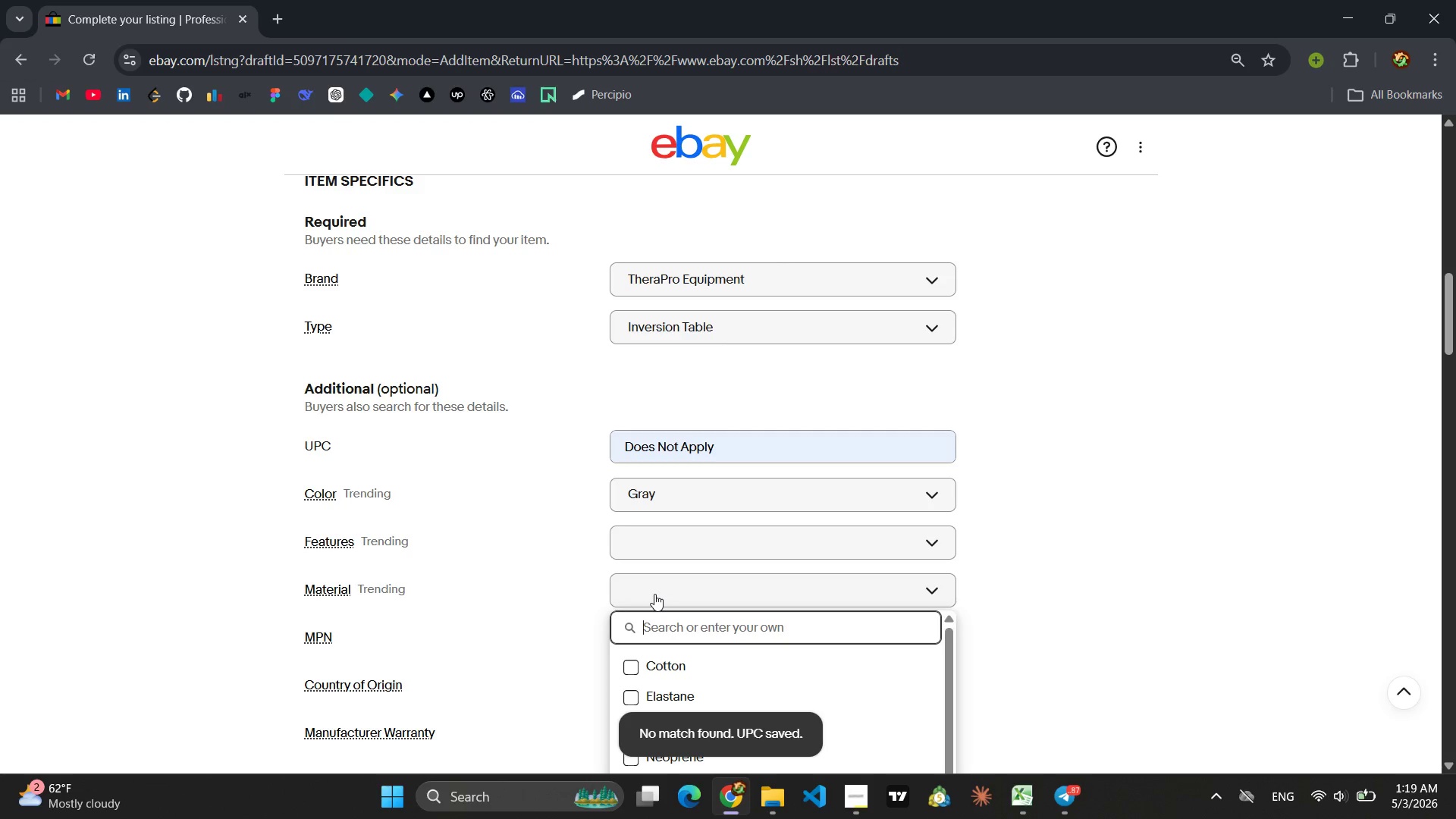 
type(M)
key(Backspace)
type(Stainless Steel, Foam)
 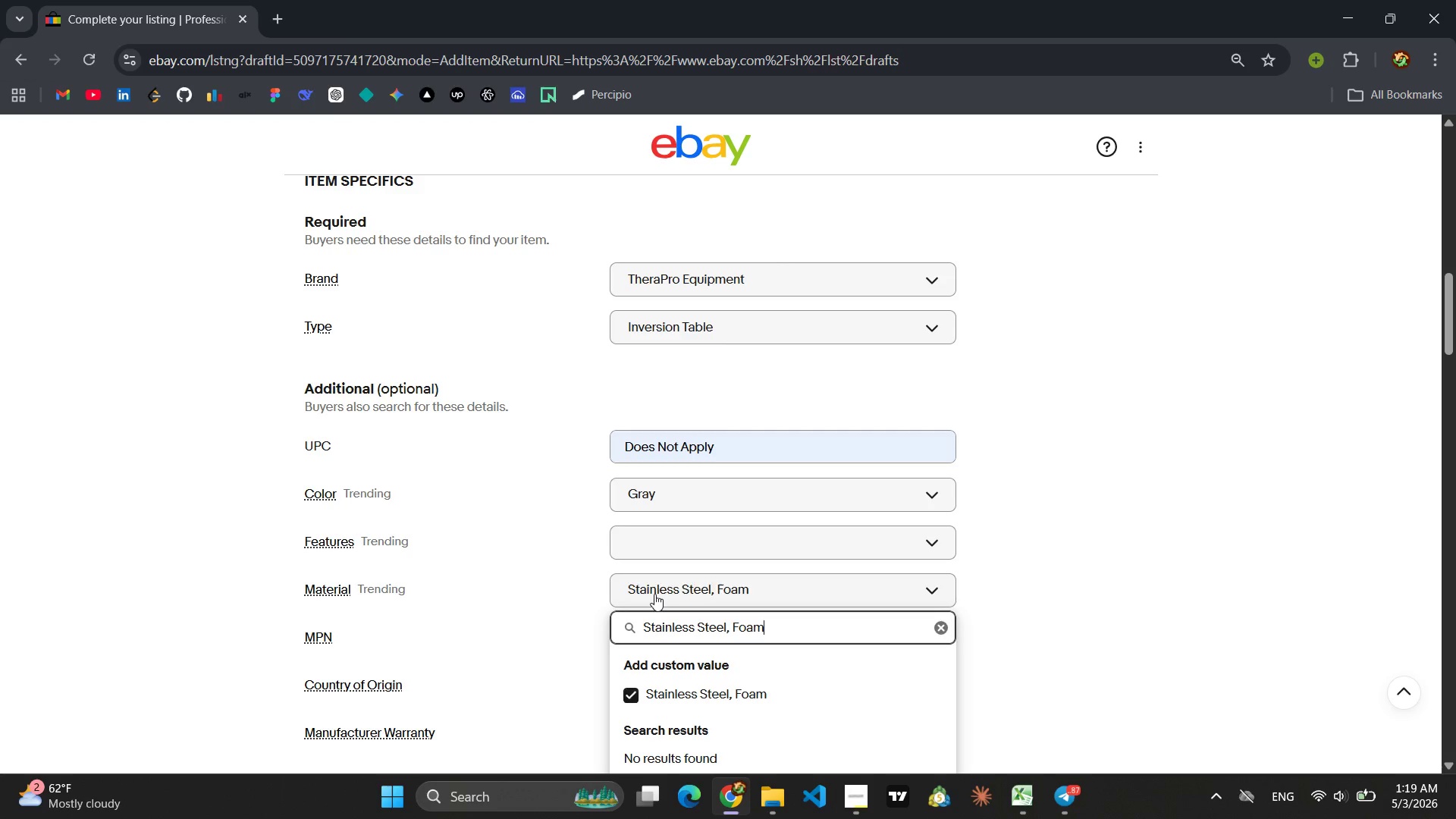 
key(Enter)
 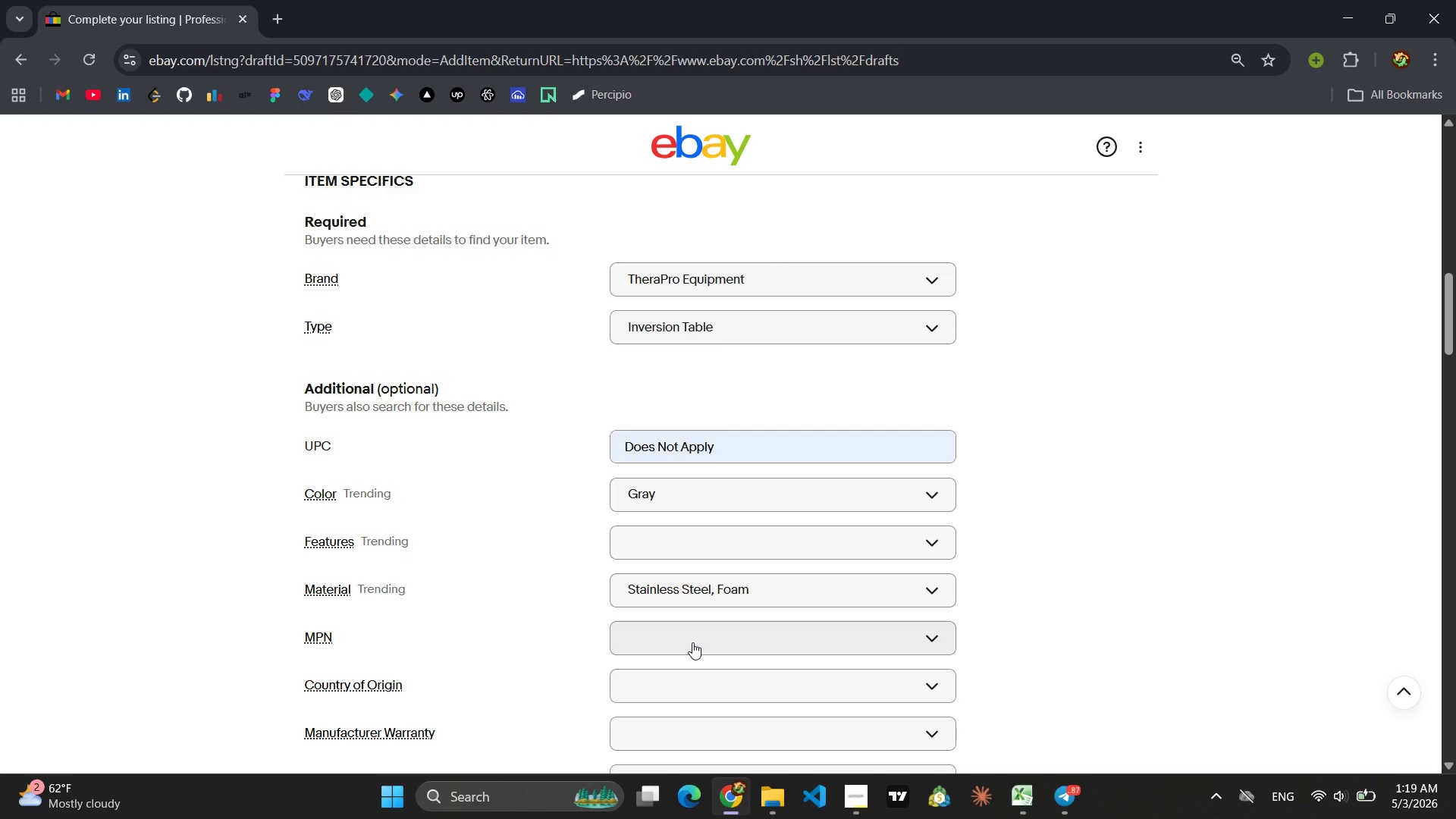 
left_click([692, 642])
 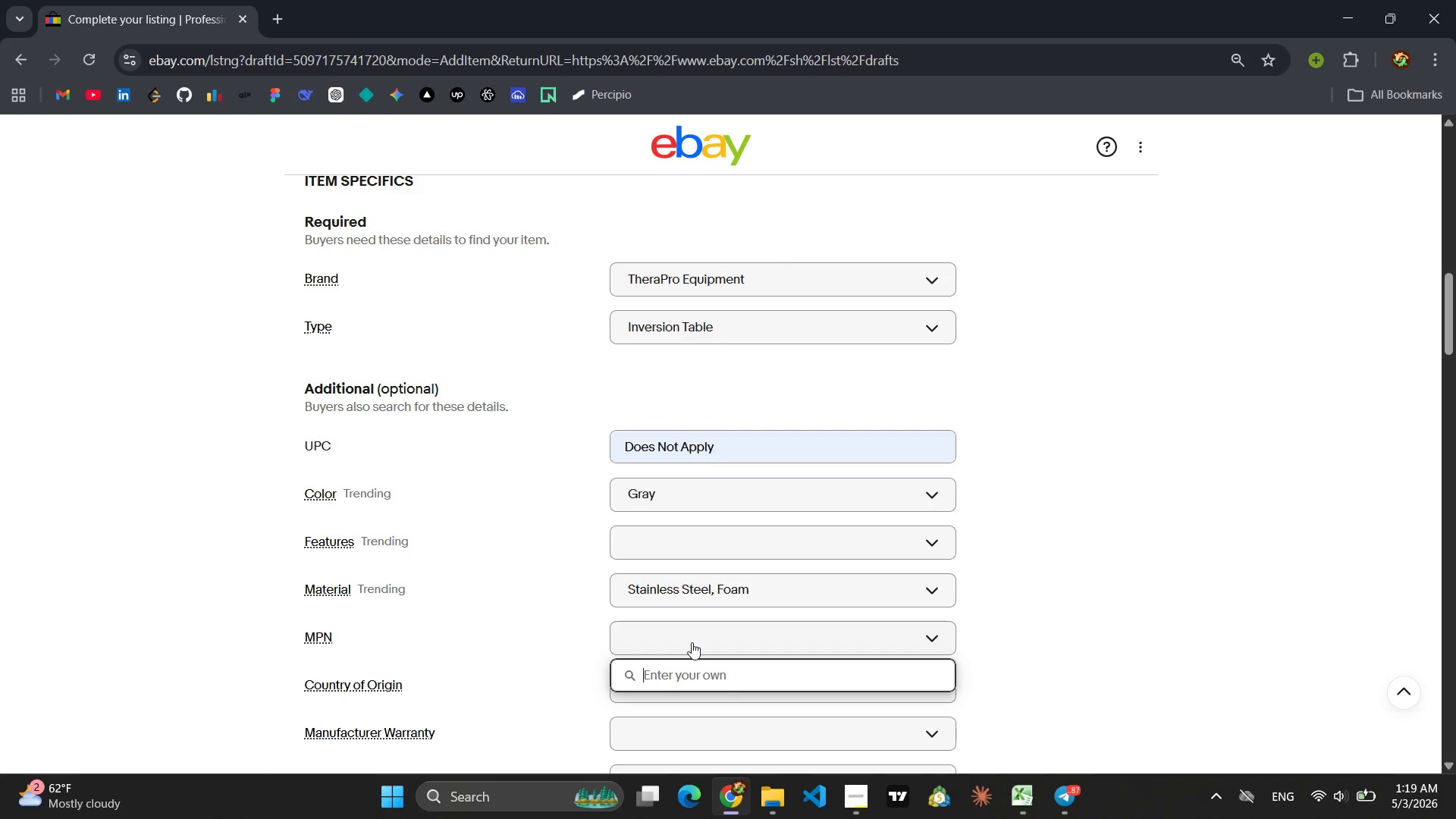 
type(ZF-00014)
 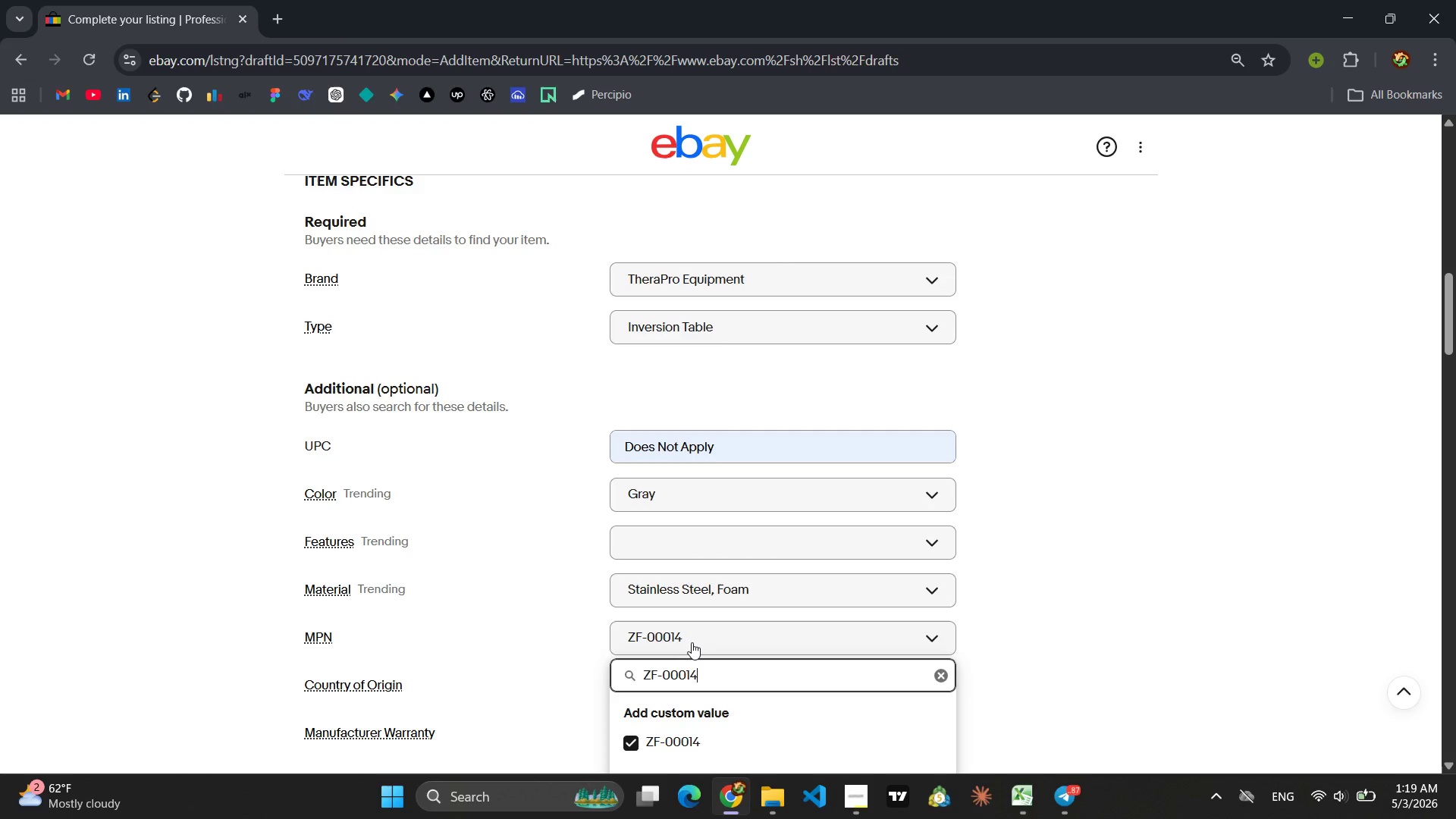 
key(Enter)
 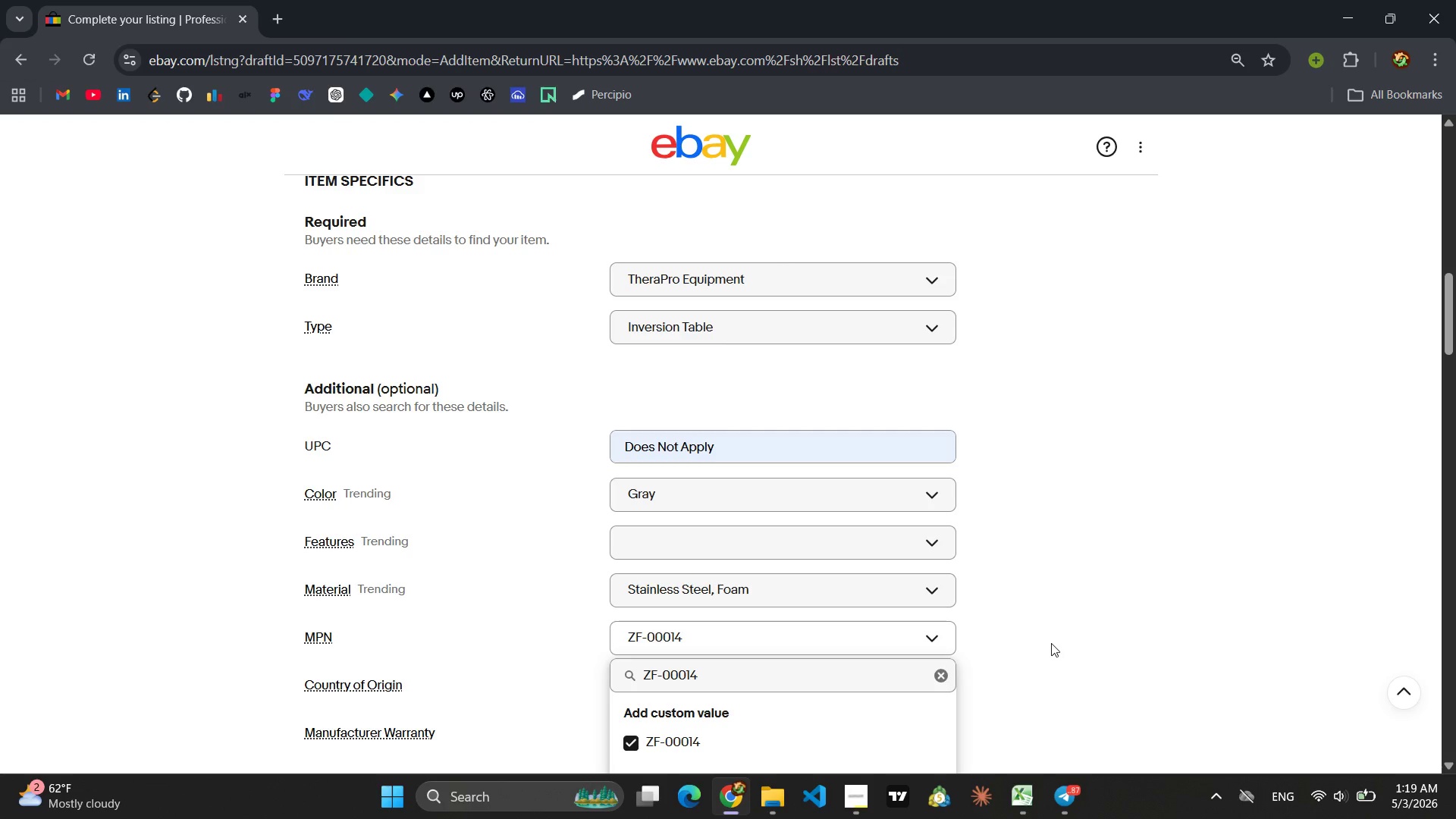 
left_click([1026, 650])
 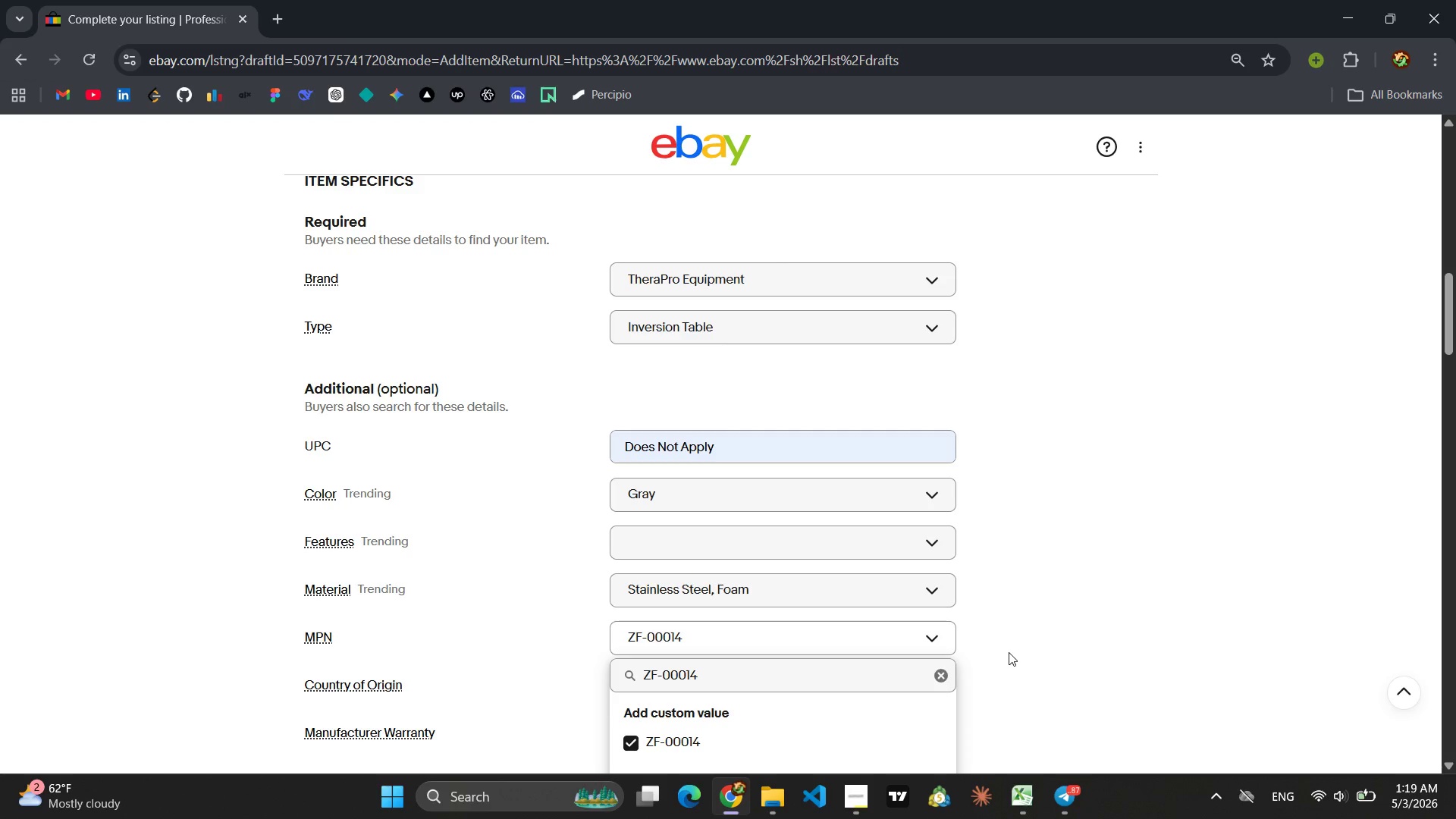 
left_click([1009, 652])
 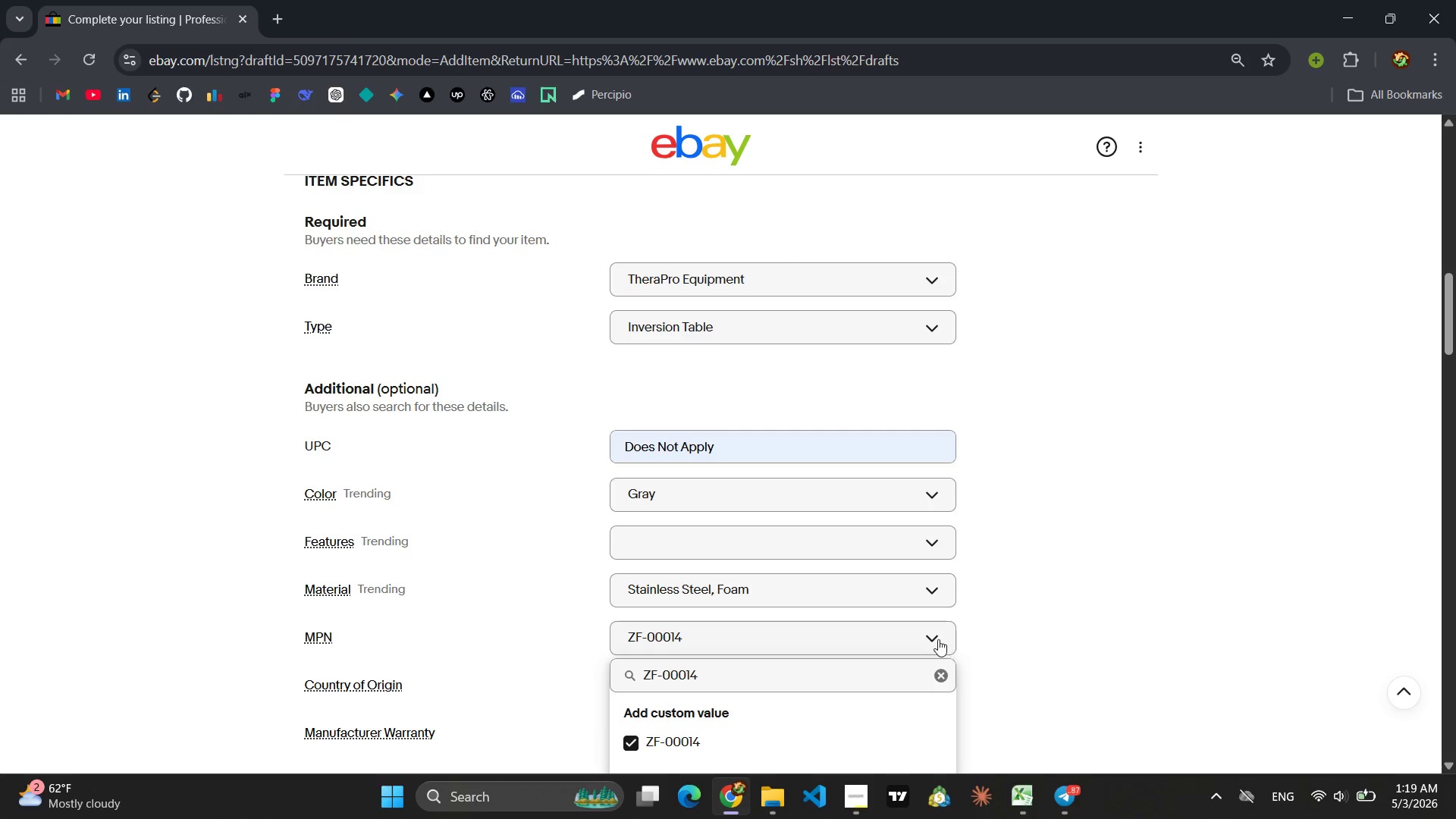 
left_click([938, 639])
 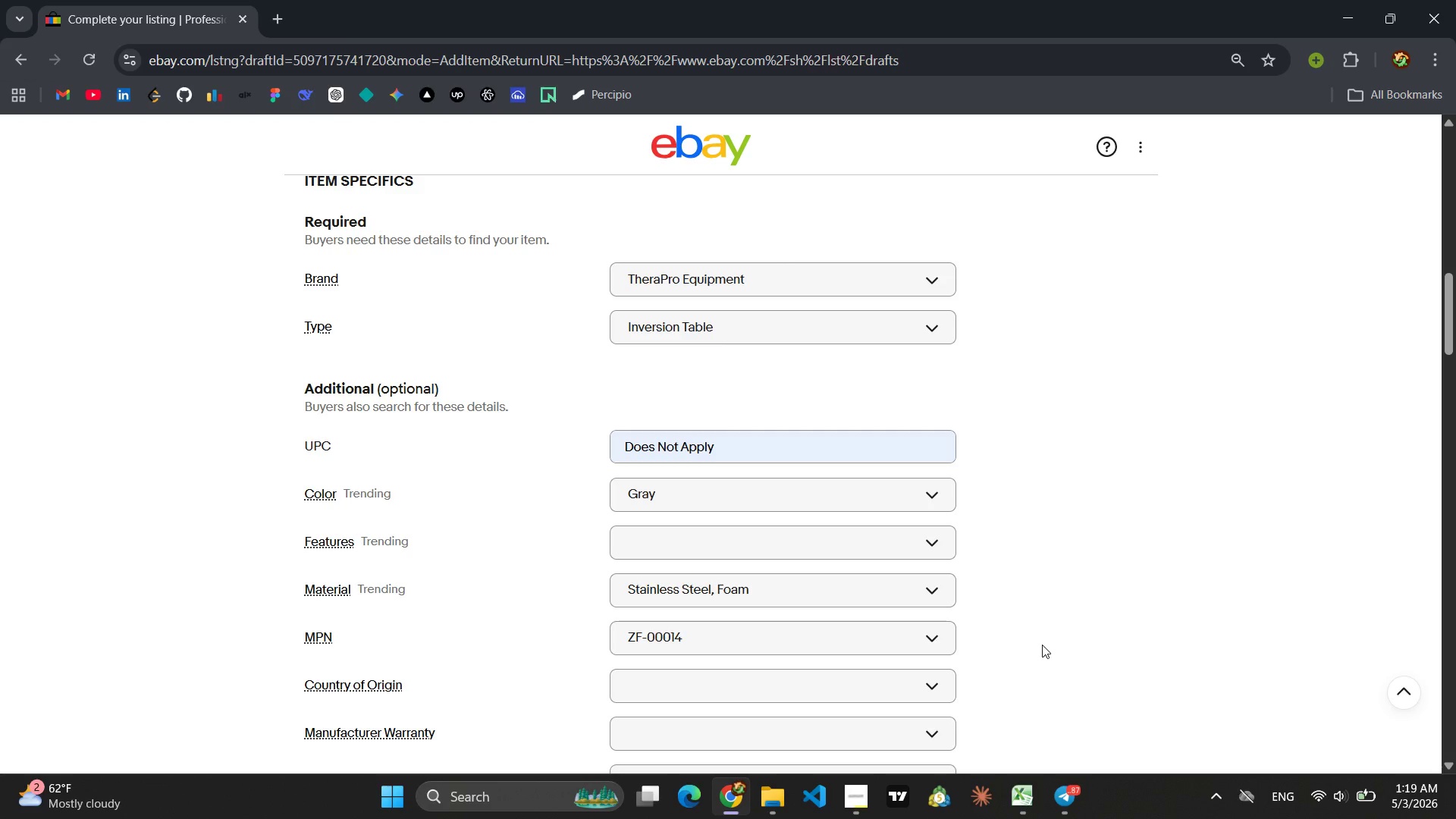 
scroll: coordinate [1042, 645], scroll_direction: down, amount: 2.0
 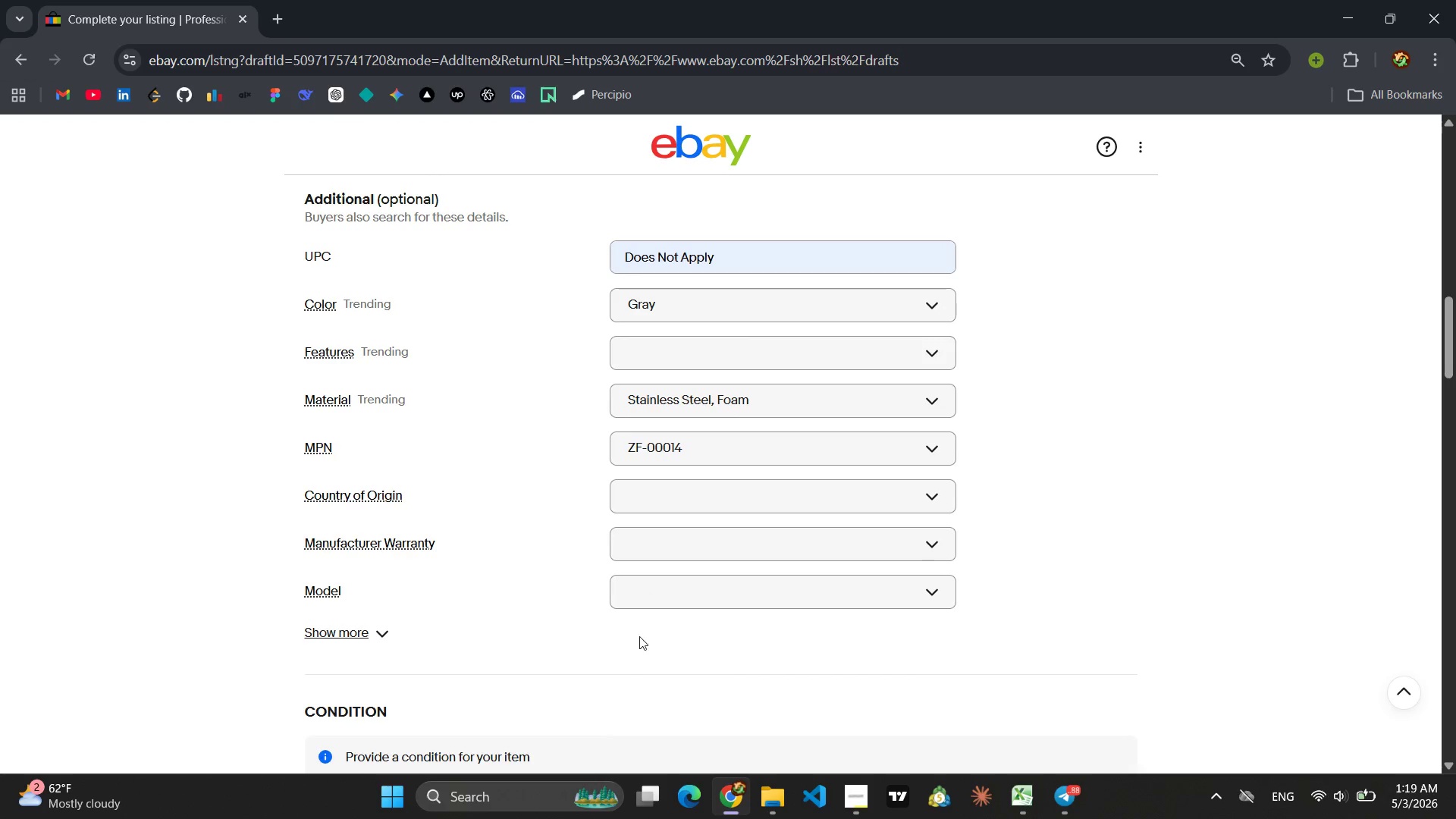 
left_click([379, 639])
 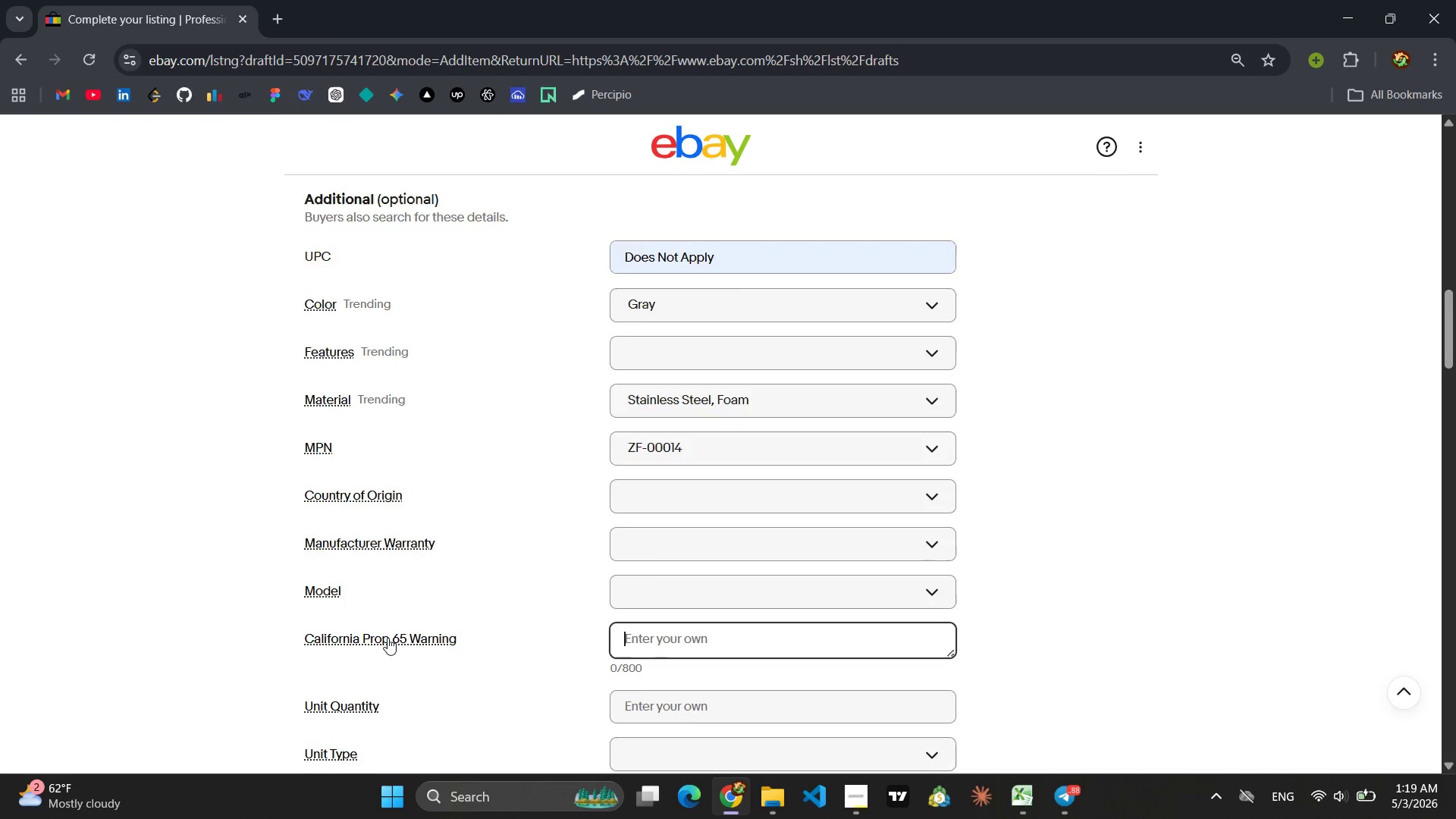 
scroll: coordinate [388, 638], scroll_direction: down, amount: 2.0
 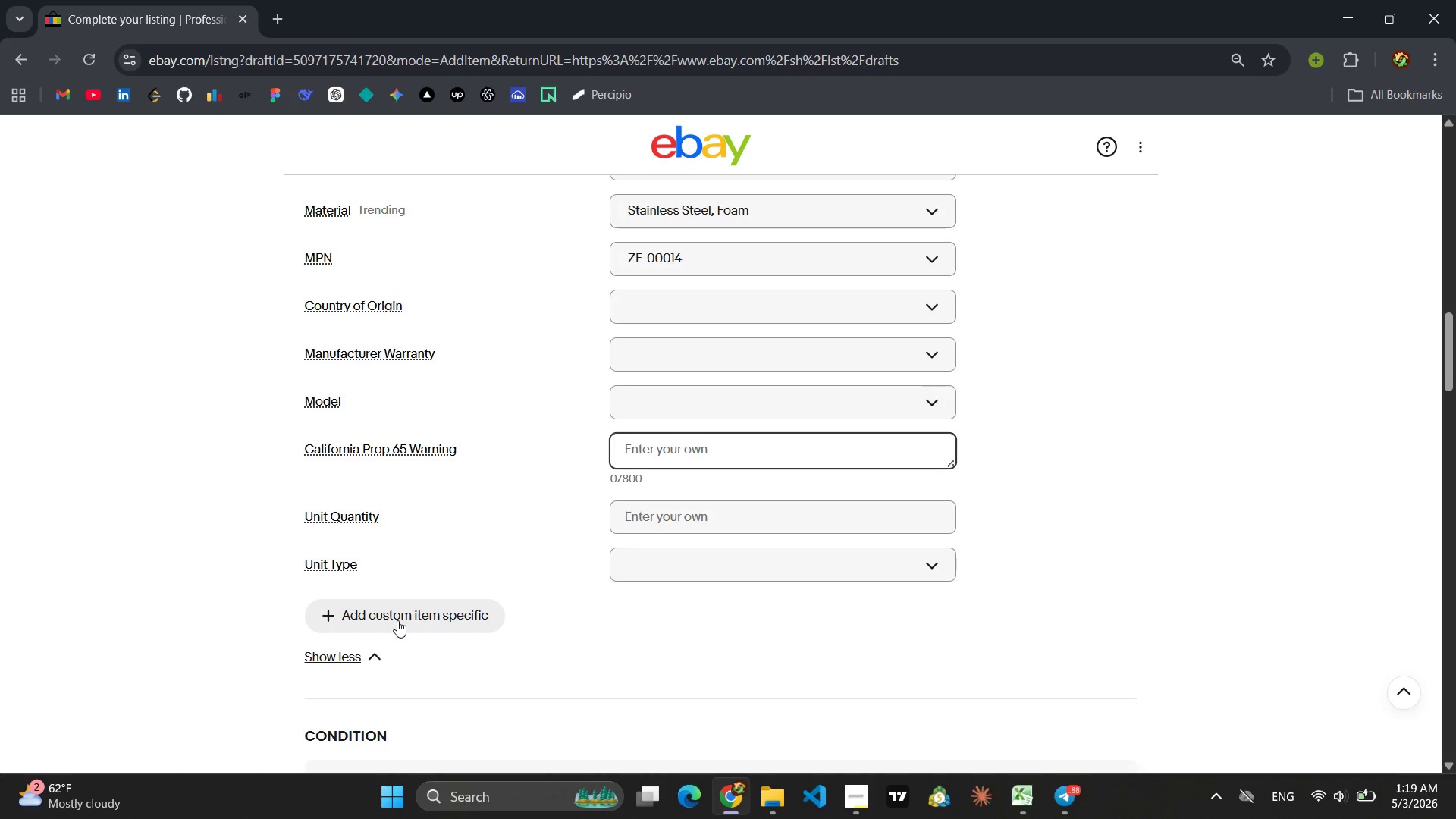 
left_click([397, 620])
 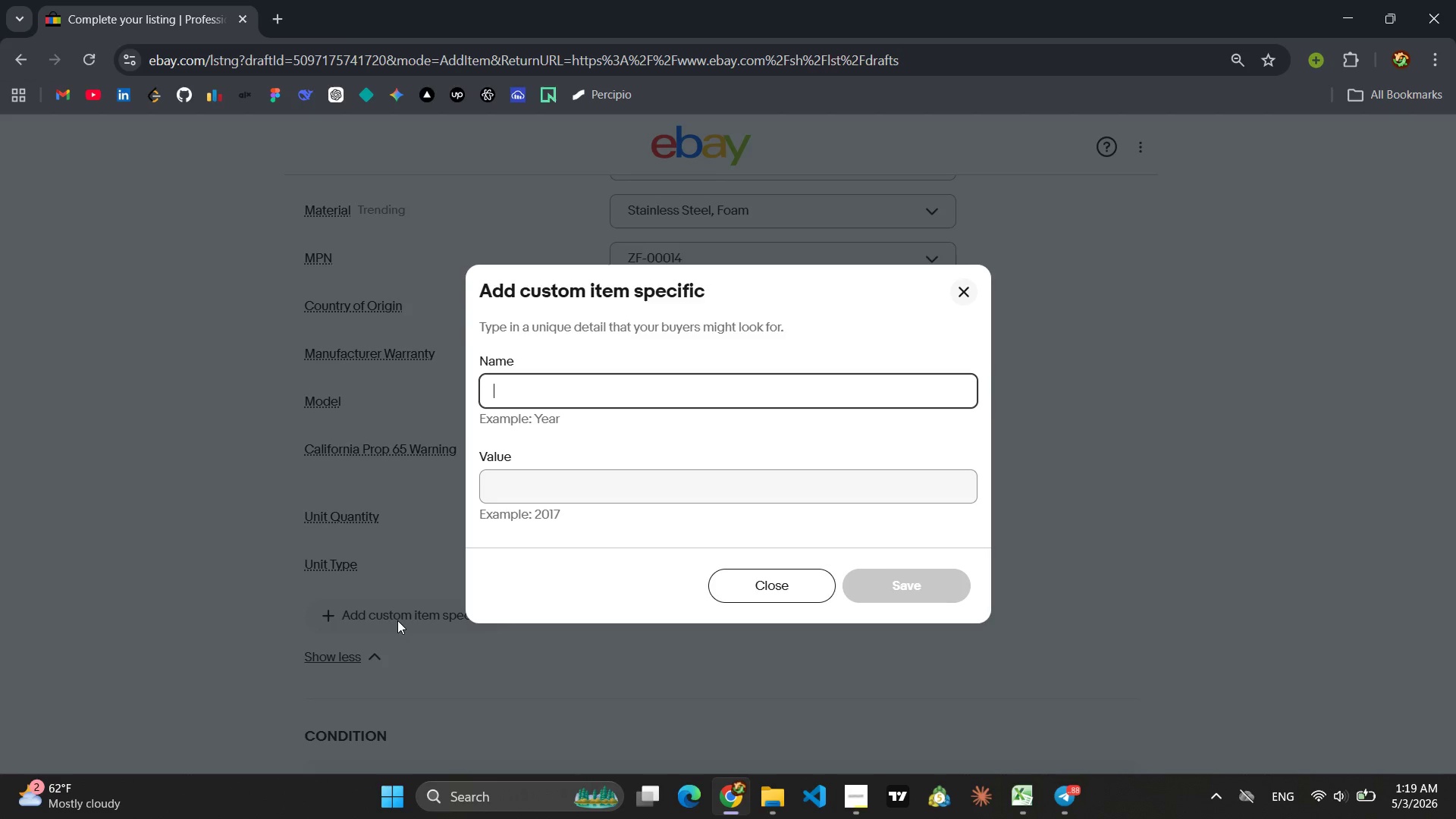 
type(Int)
 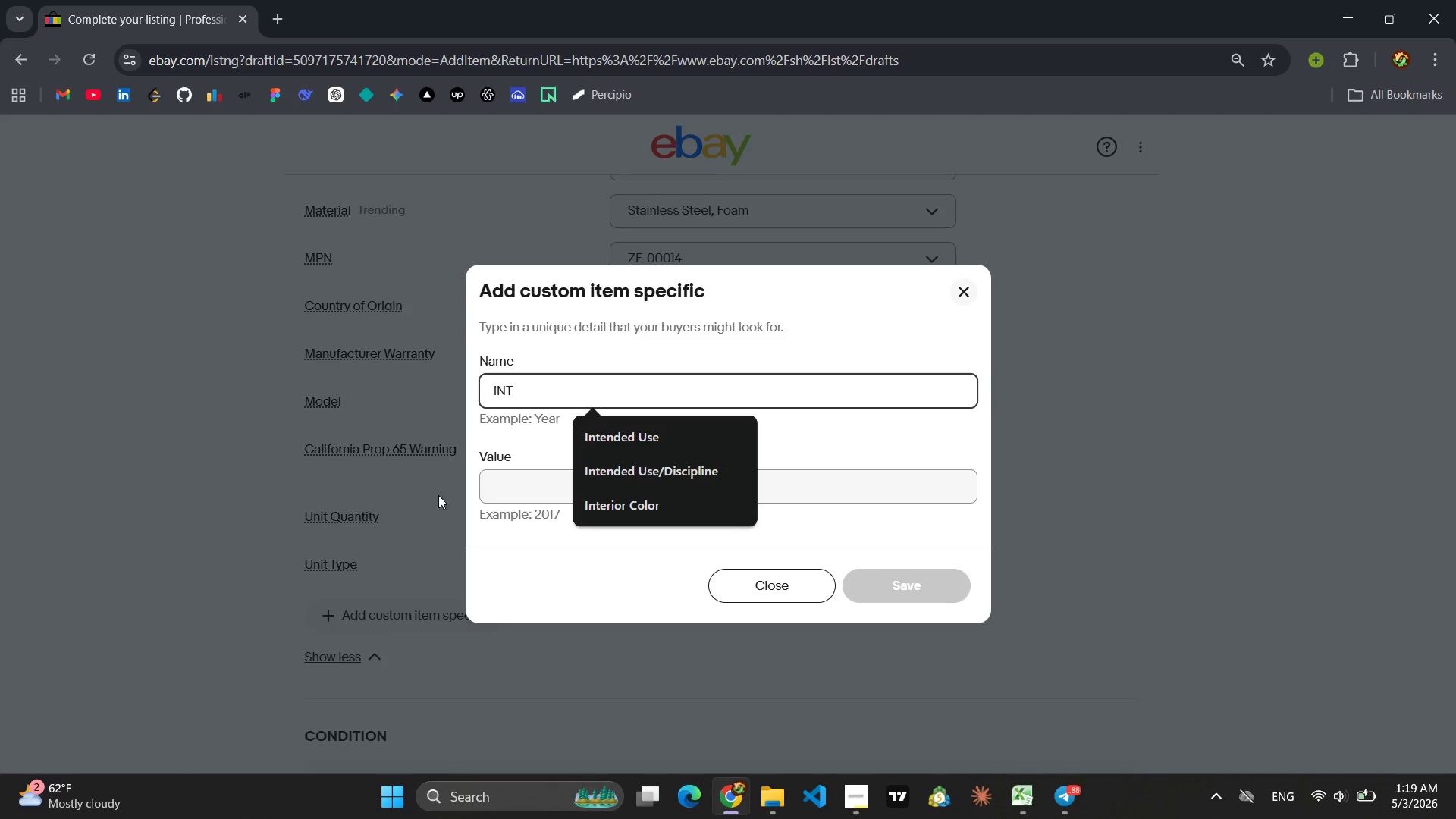 
left_click([600, 441])
 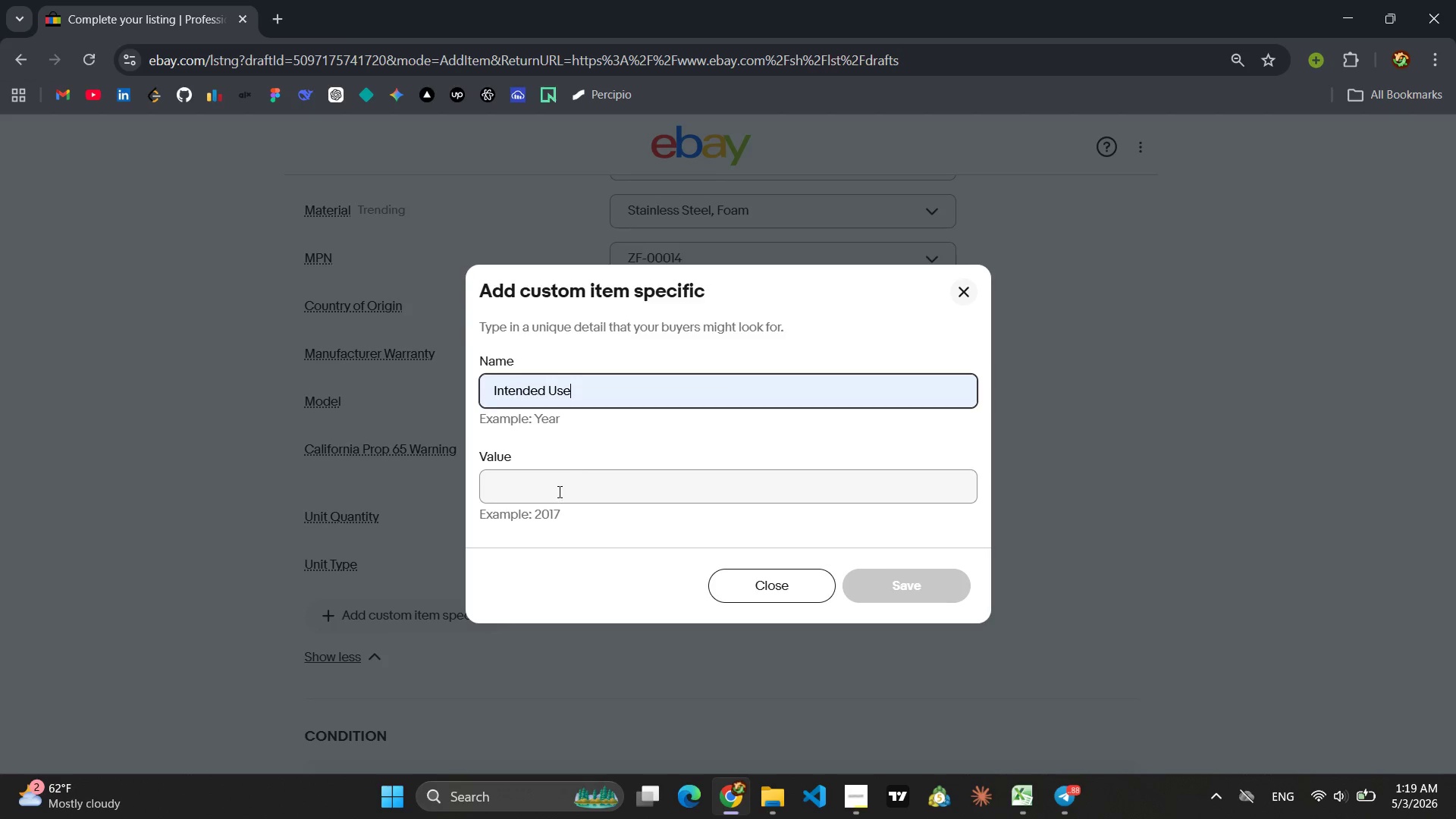 
left_click([558, 491])
 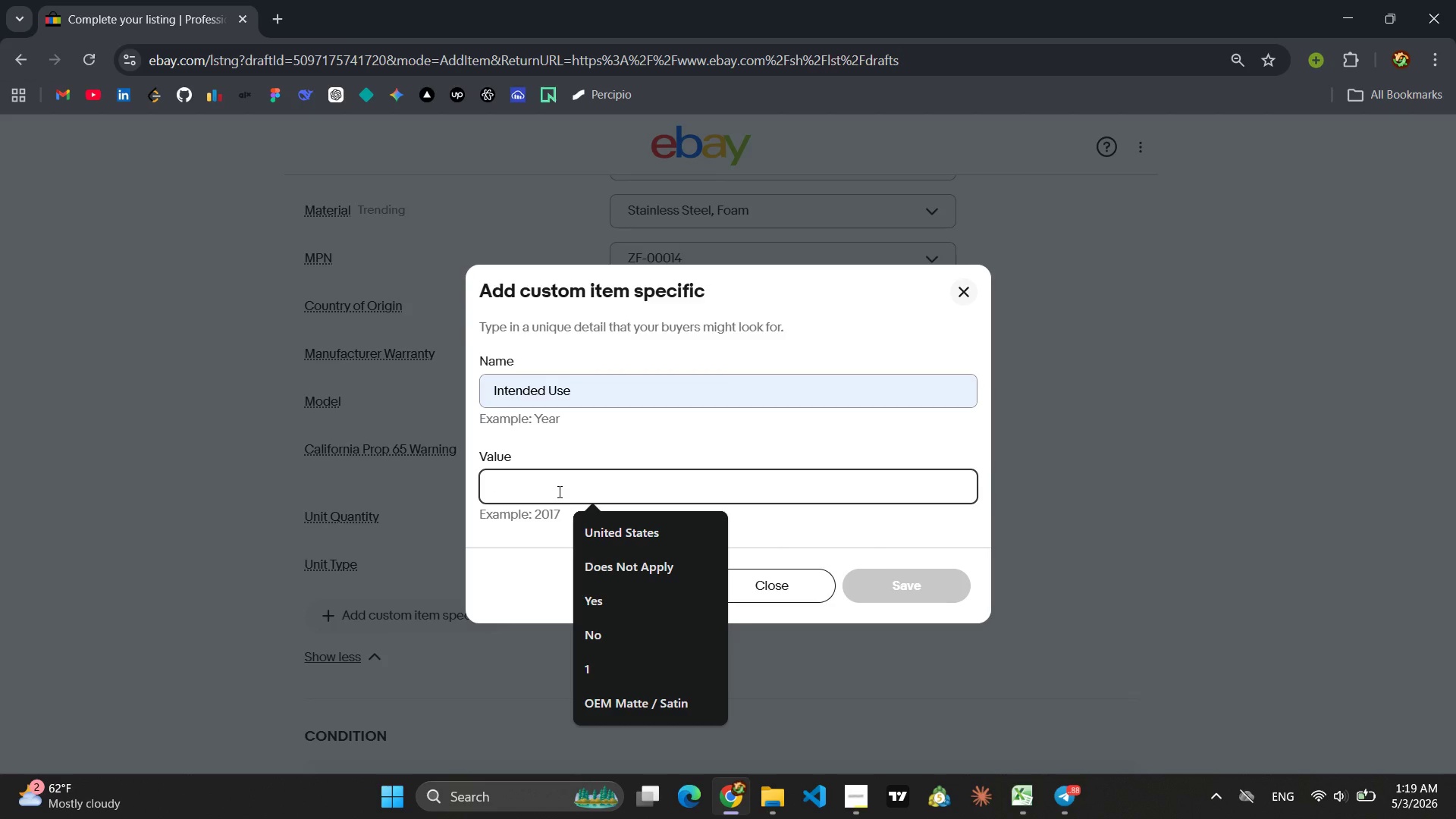 
type(s)
key(Backspace)
type(Spinal F)
key(Backspace)
type(Decompression )
 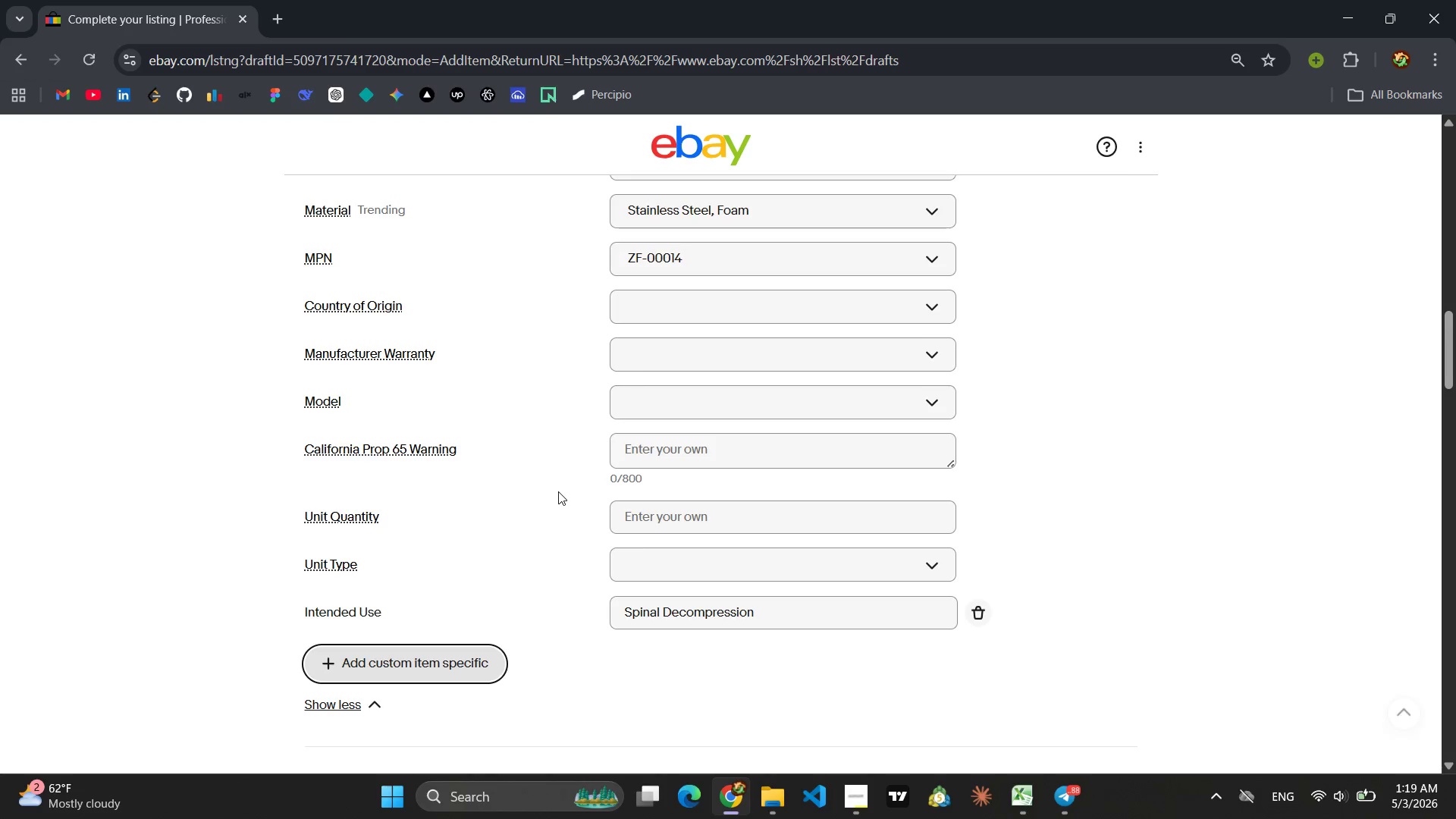 
 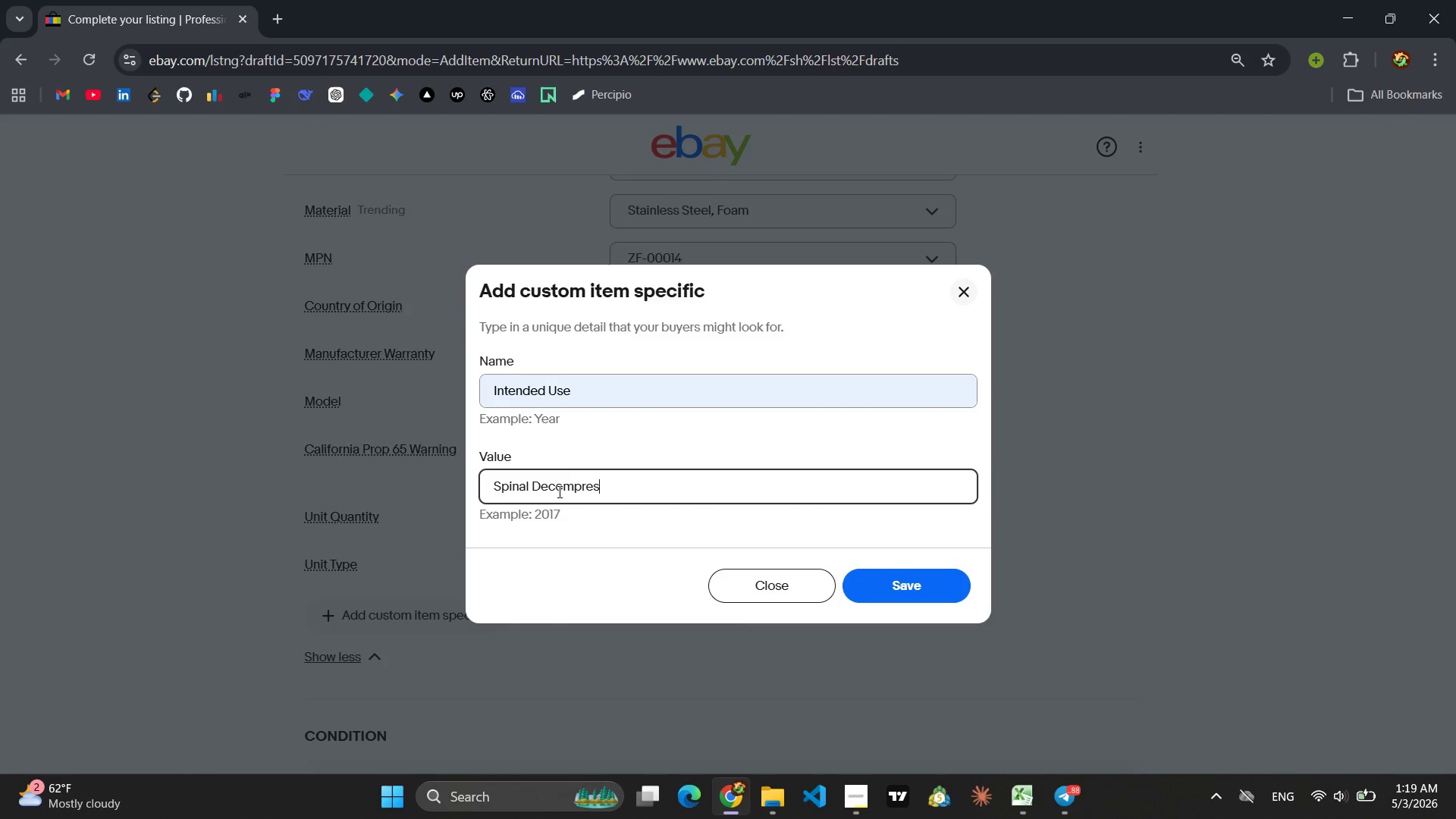 
key(Enter)
 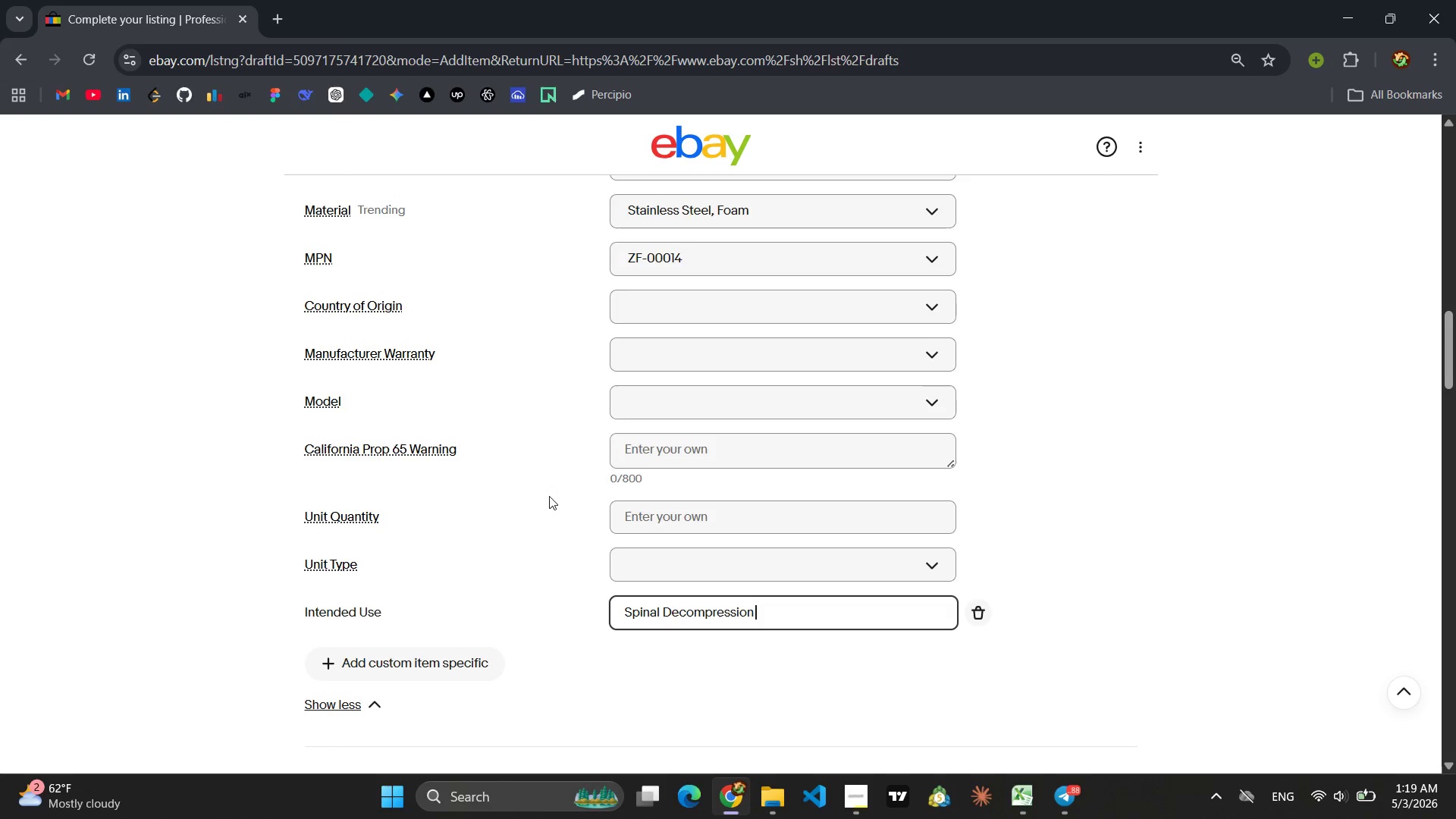 
wait(6.22)
 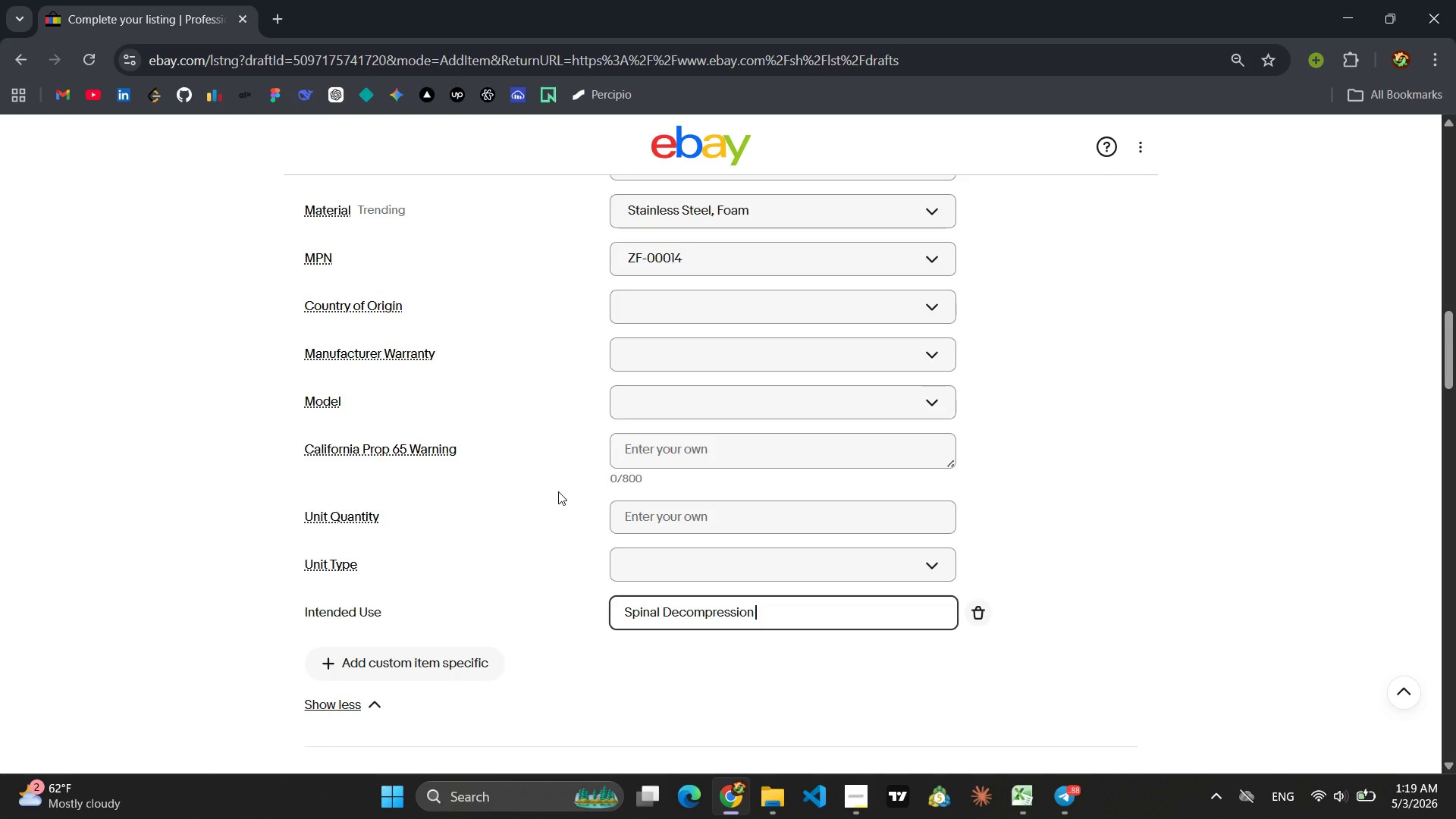 
left_click([376, 664])
 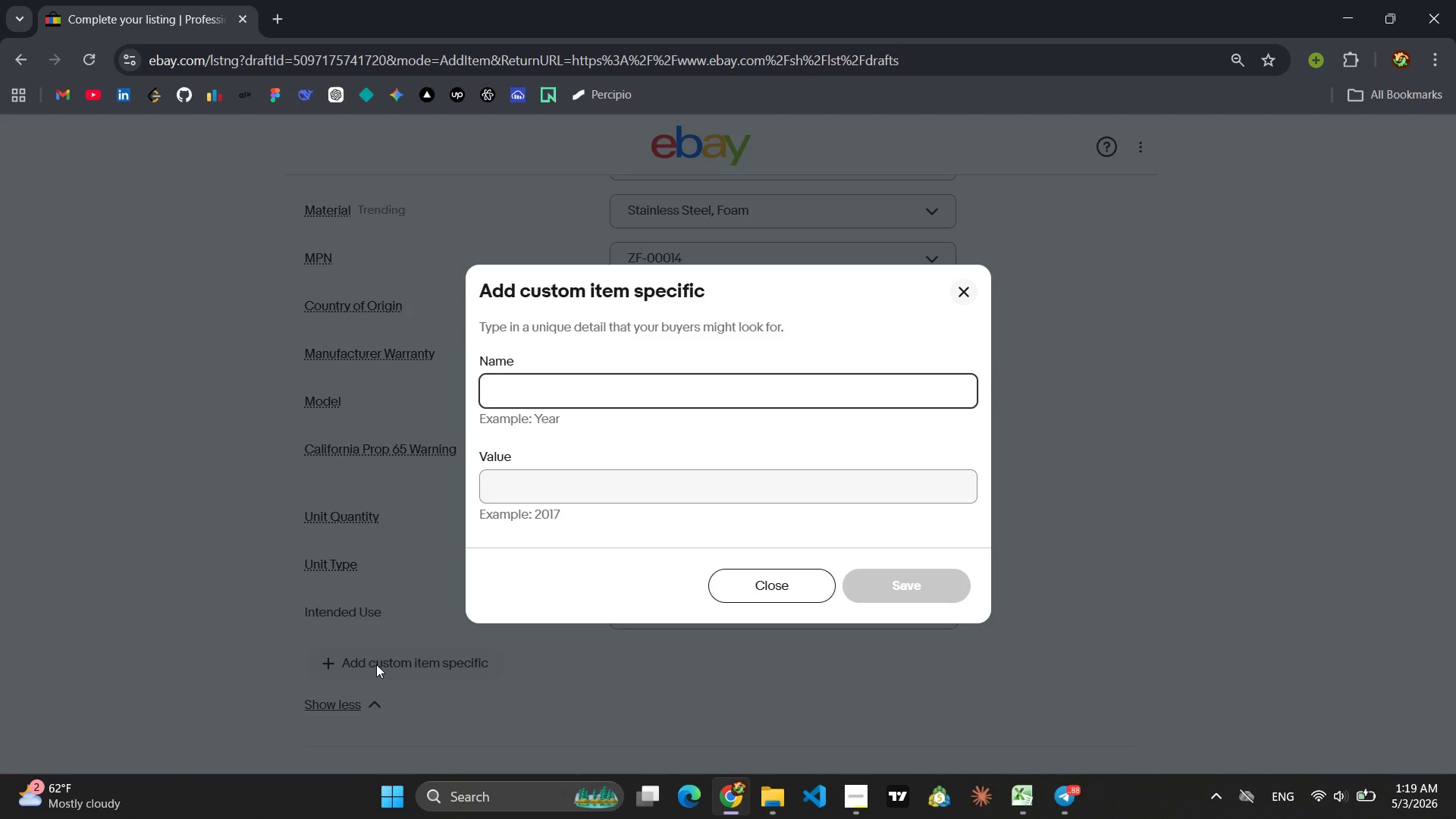 
type(Numb)
 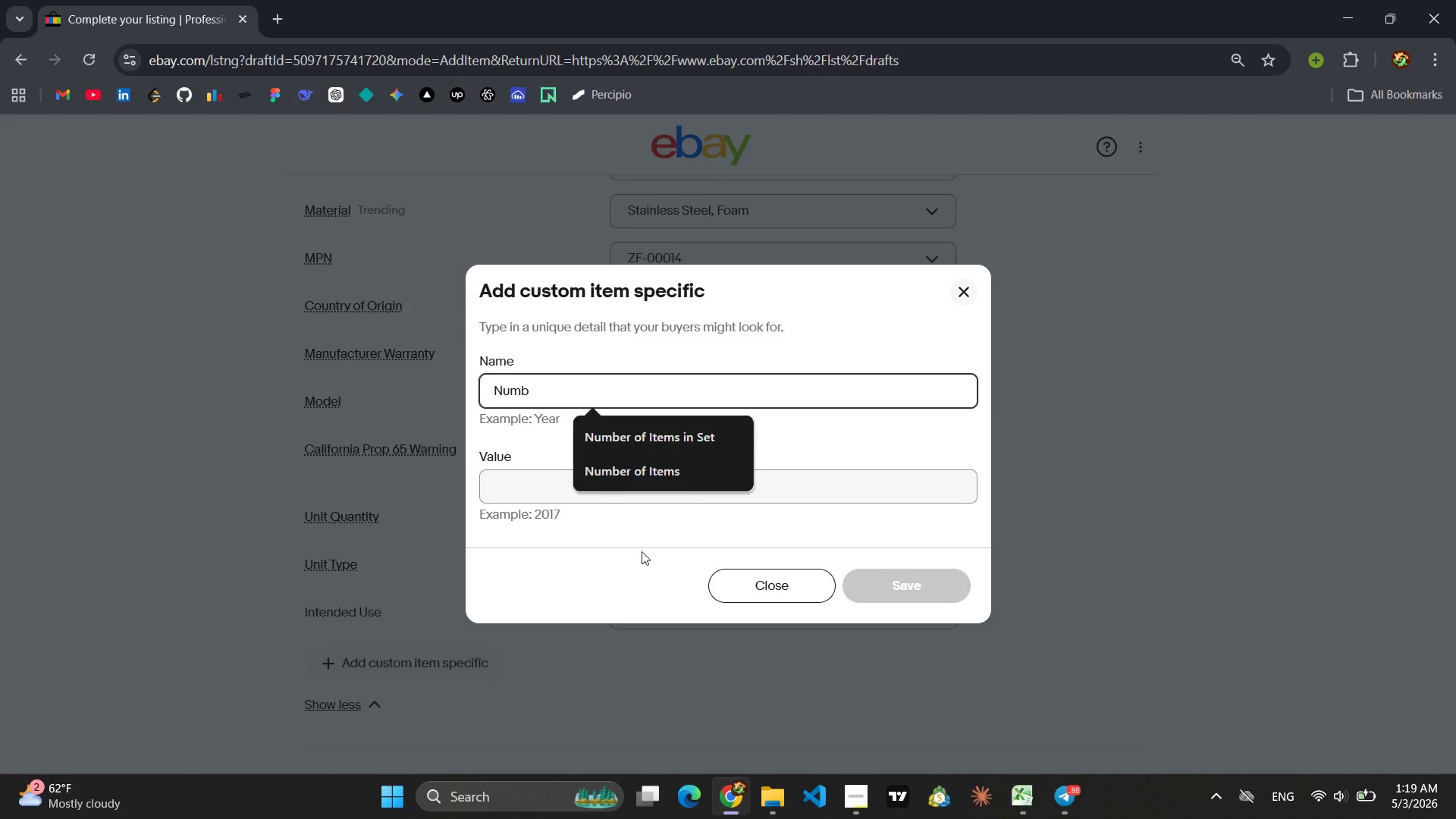 
left_click([667, 435])
 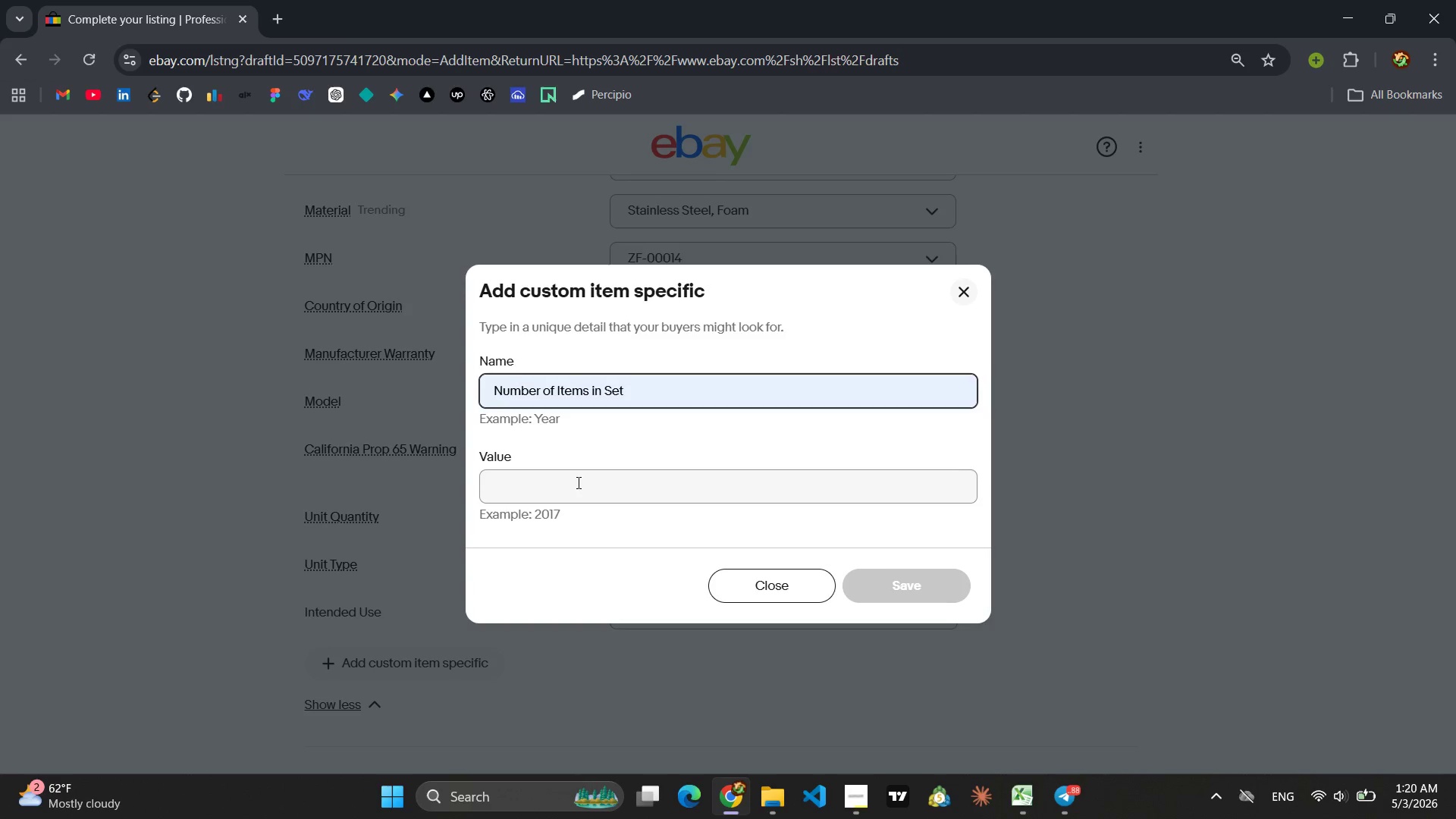 
left_click([577, 482])
 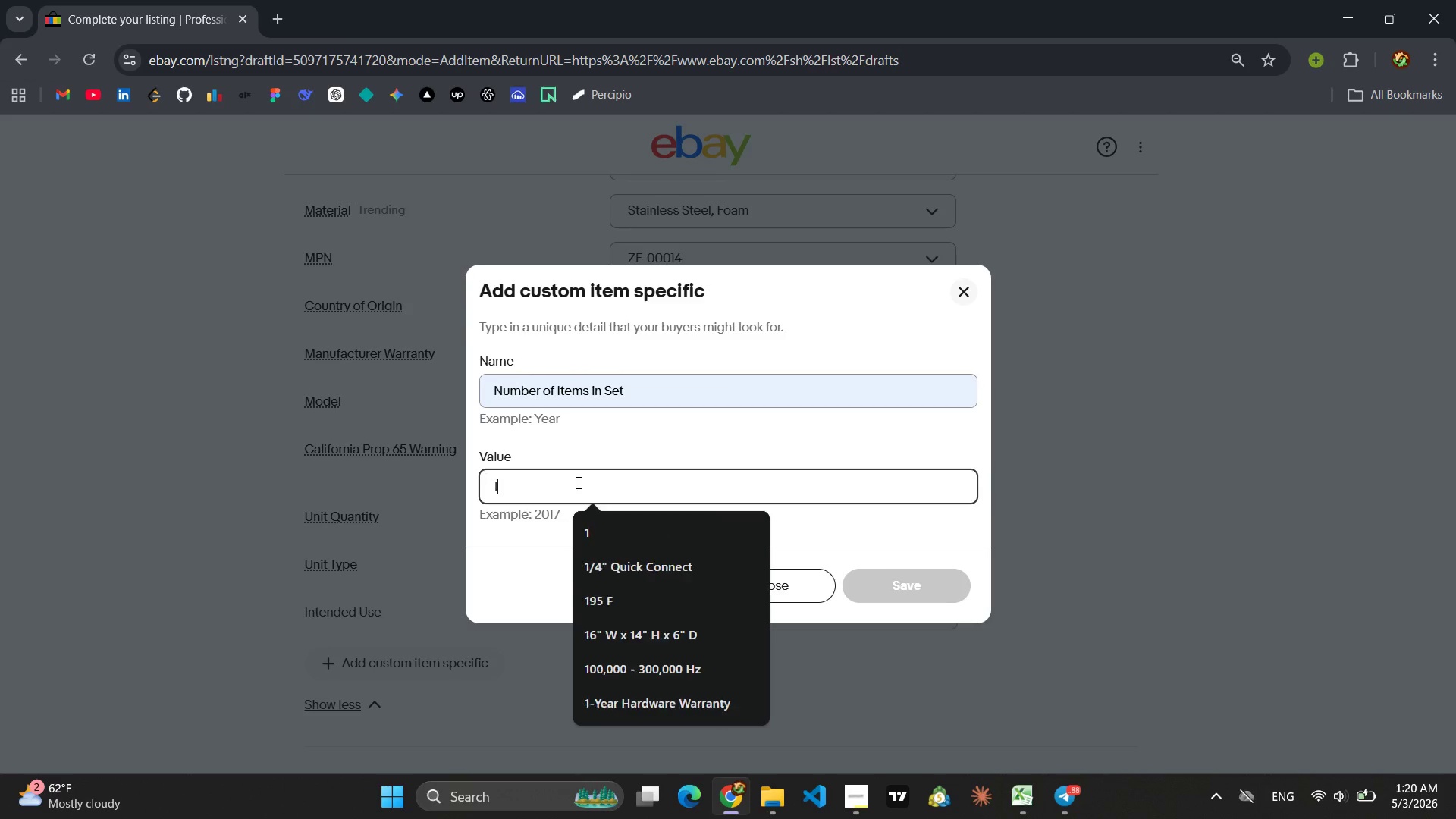 
key(1)
 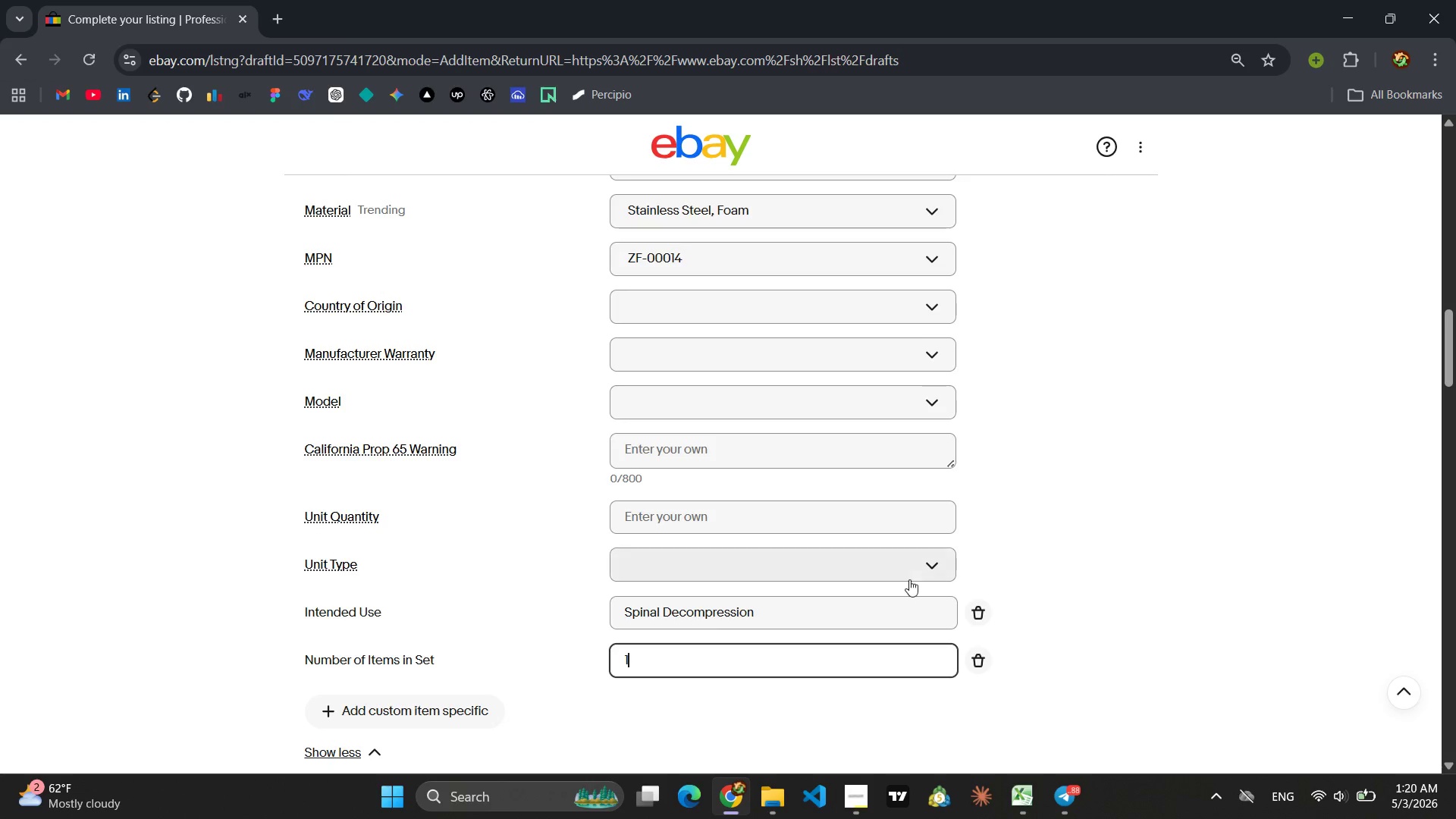 
scroll: coordinate [619, 622], scroll_direction: down, amount: 2.0
 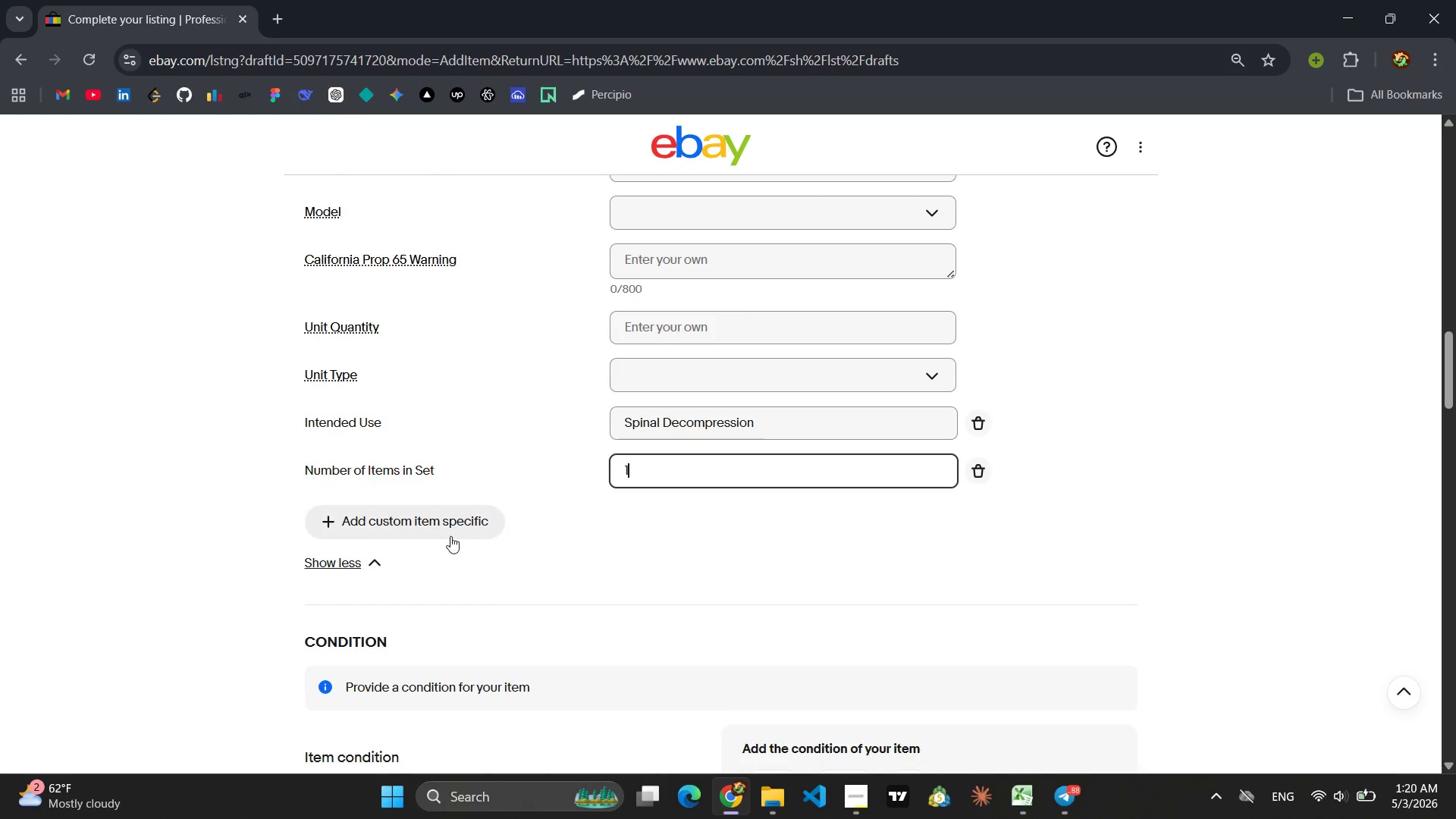 
left_click([450, 536])
 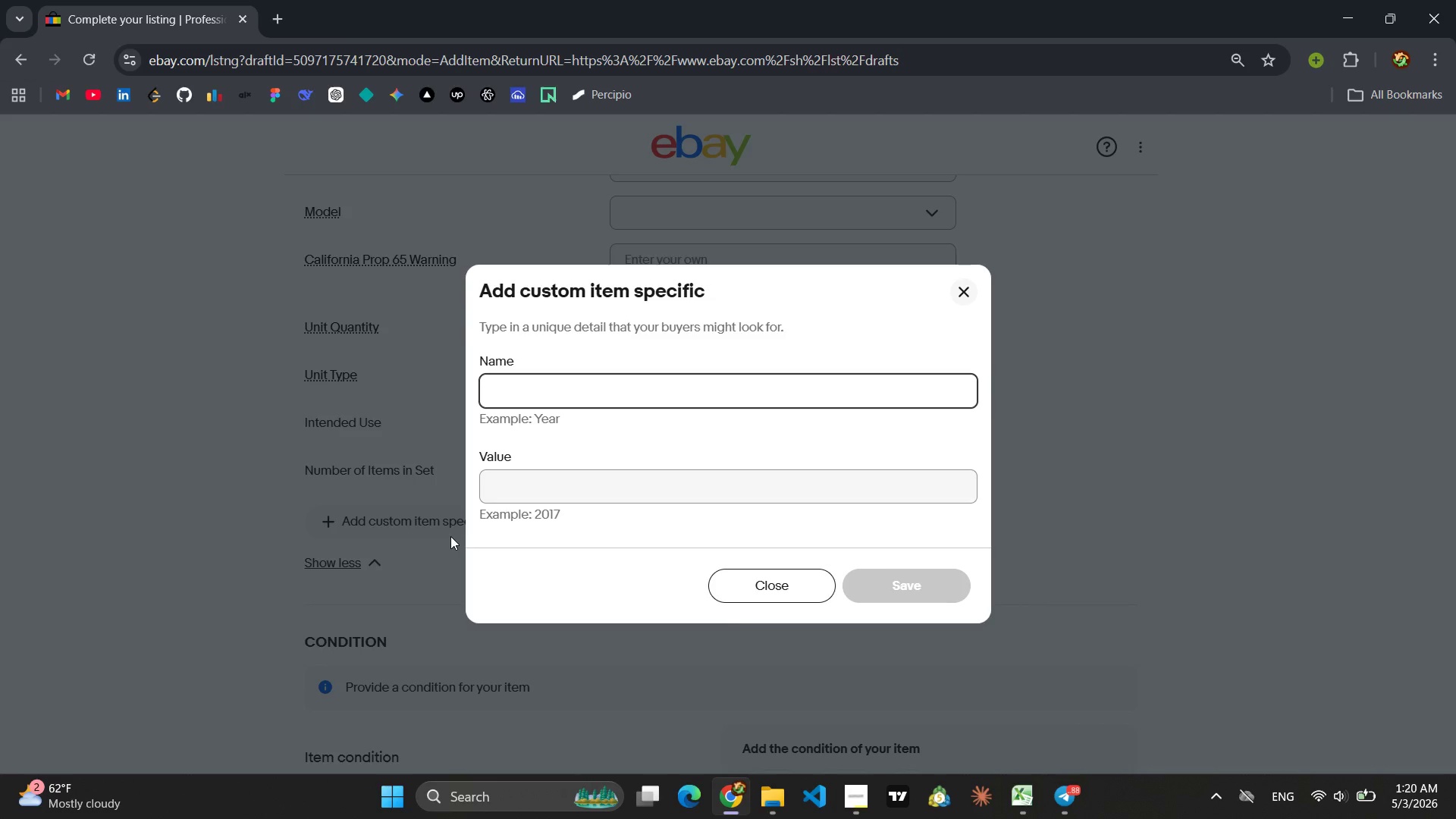 
type(Set In)
 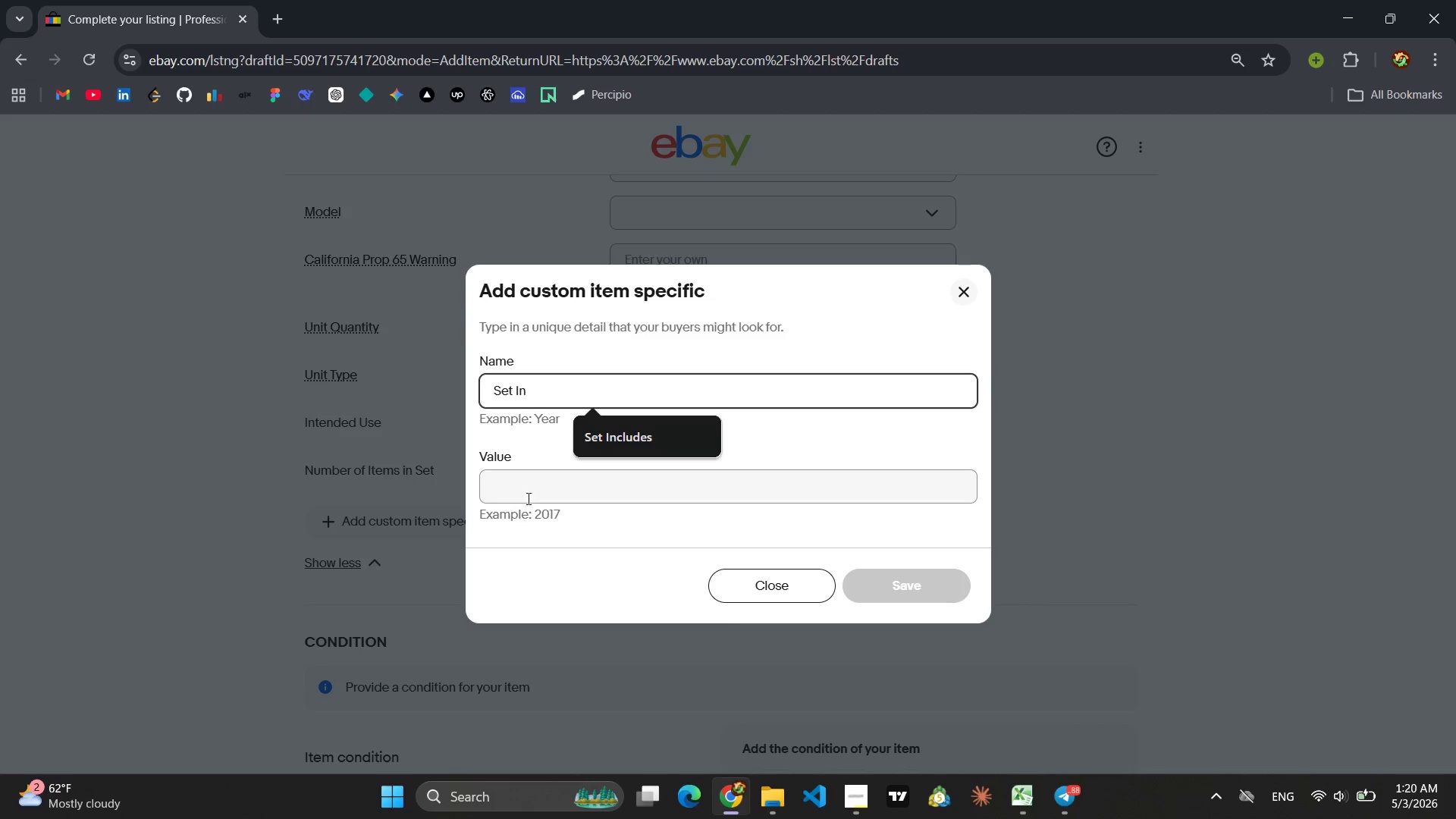 
left_click([622, 428])
 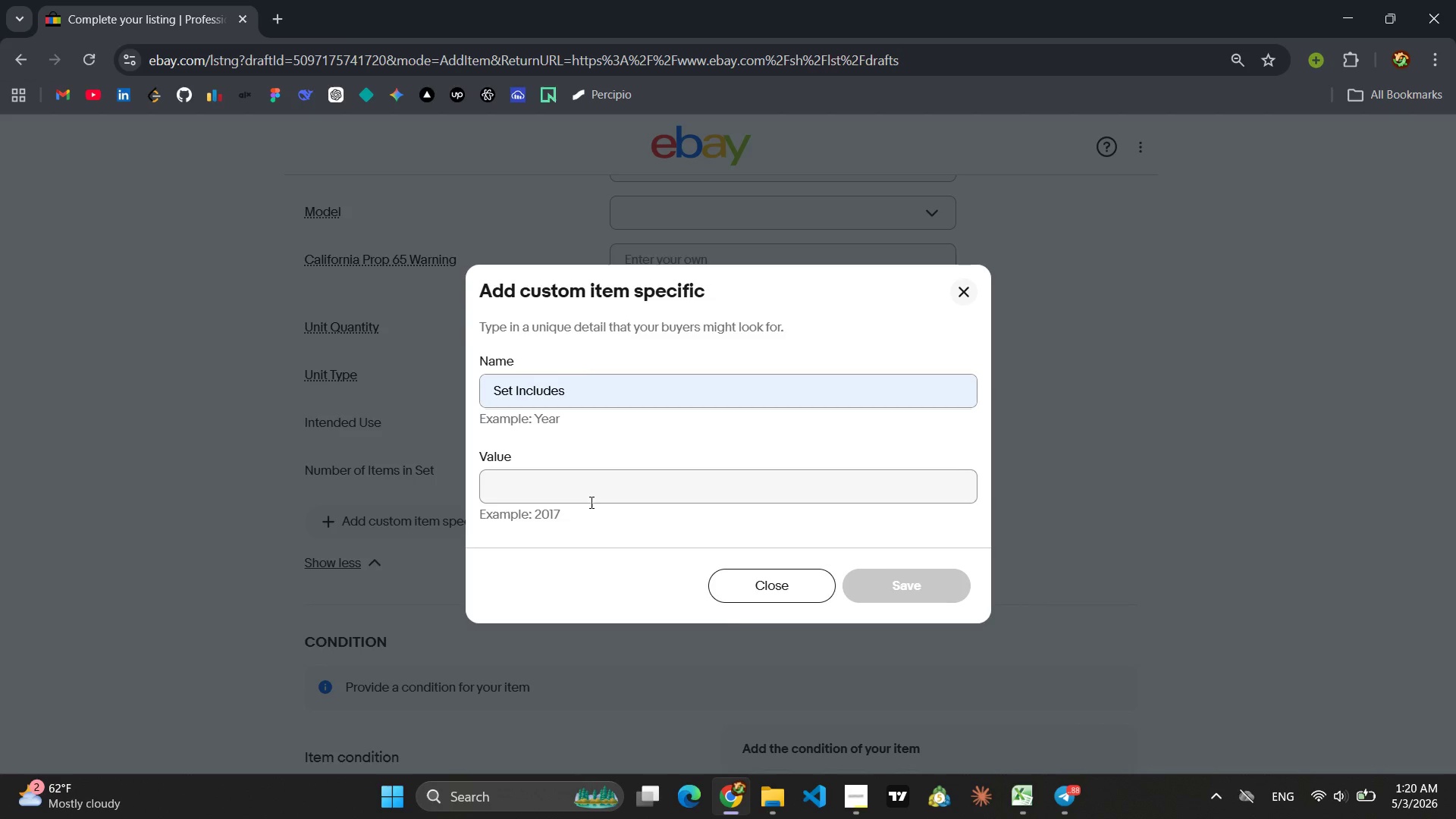 
double_click([590, 502])
 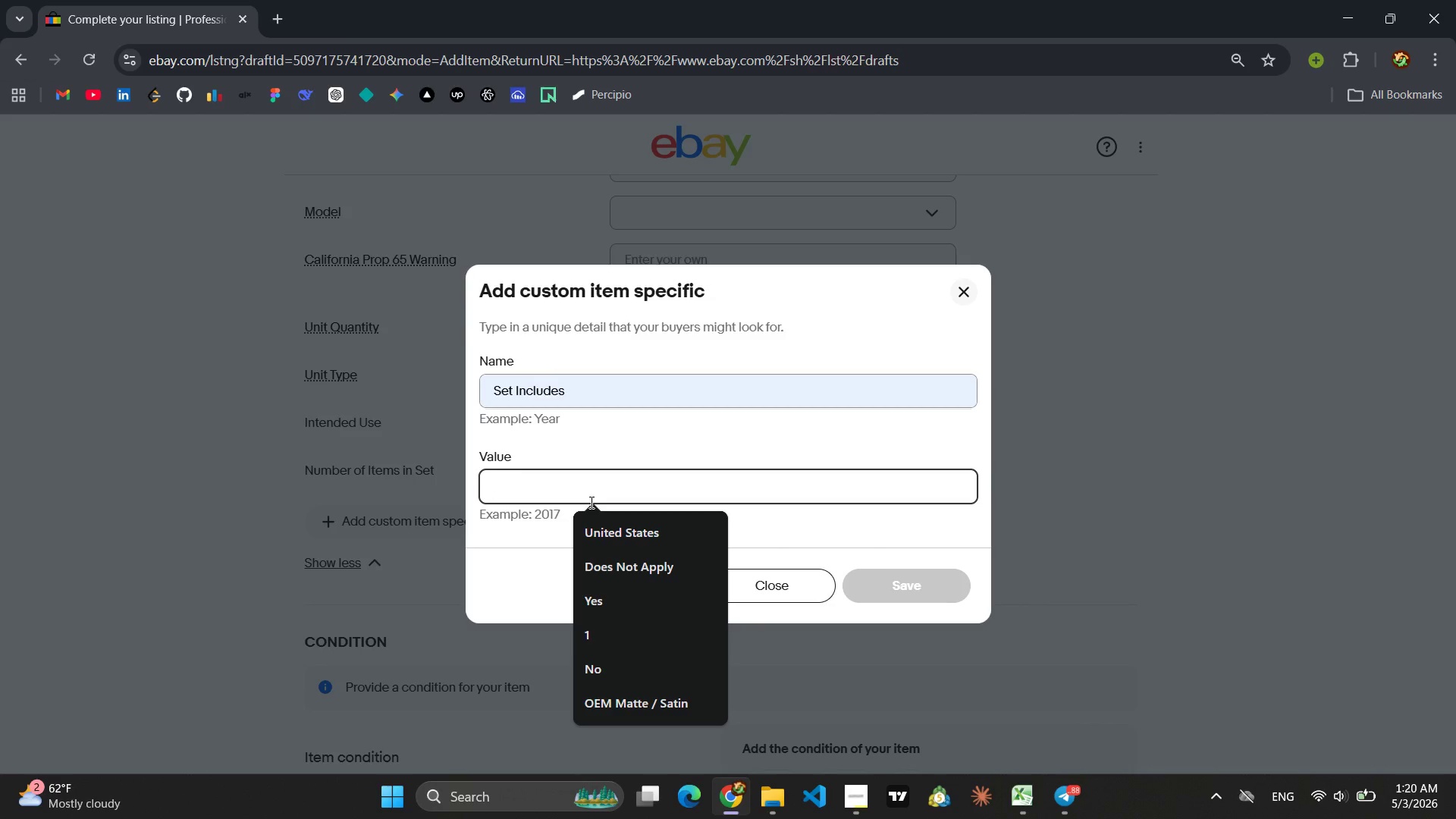 
type(Inve)
 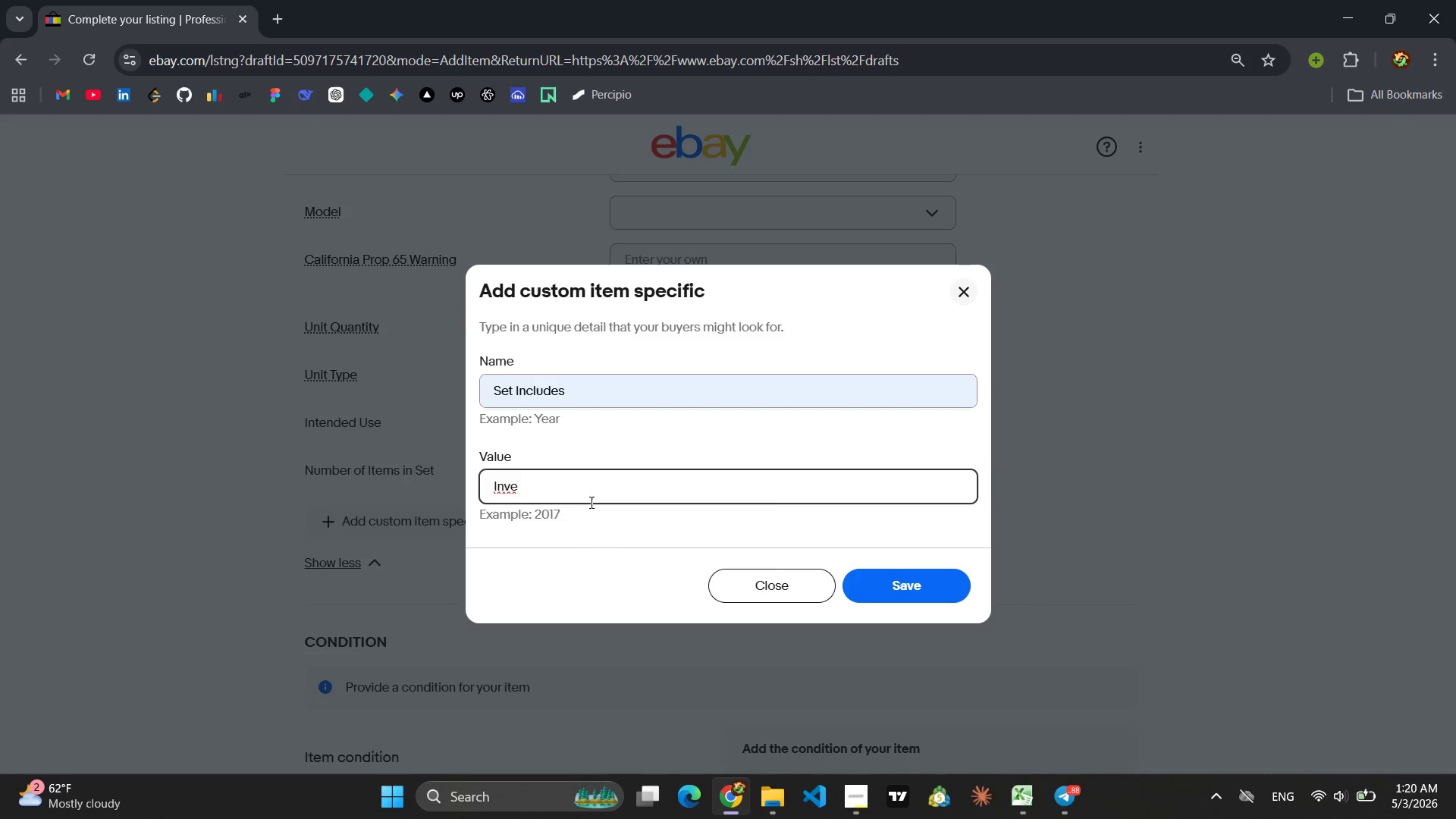 
type(rsion Table Frame )
key(Backspace)
type(, Gravity Noo)
key(Backspace)
key(Backspace)
key(Backspace)
type(Boots)
 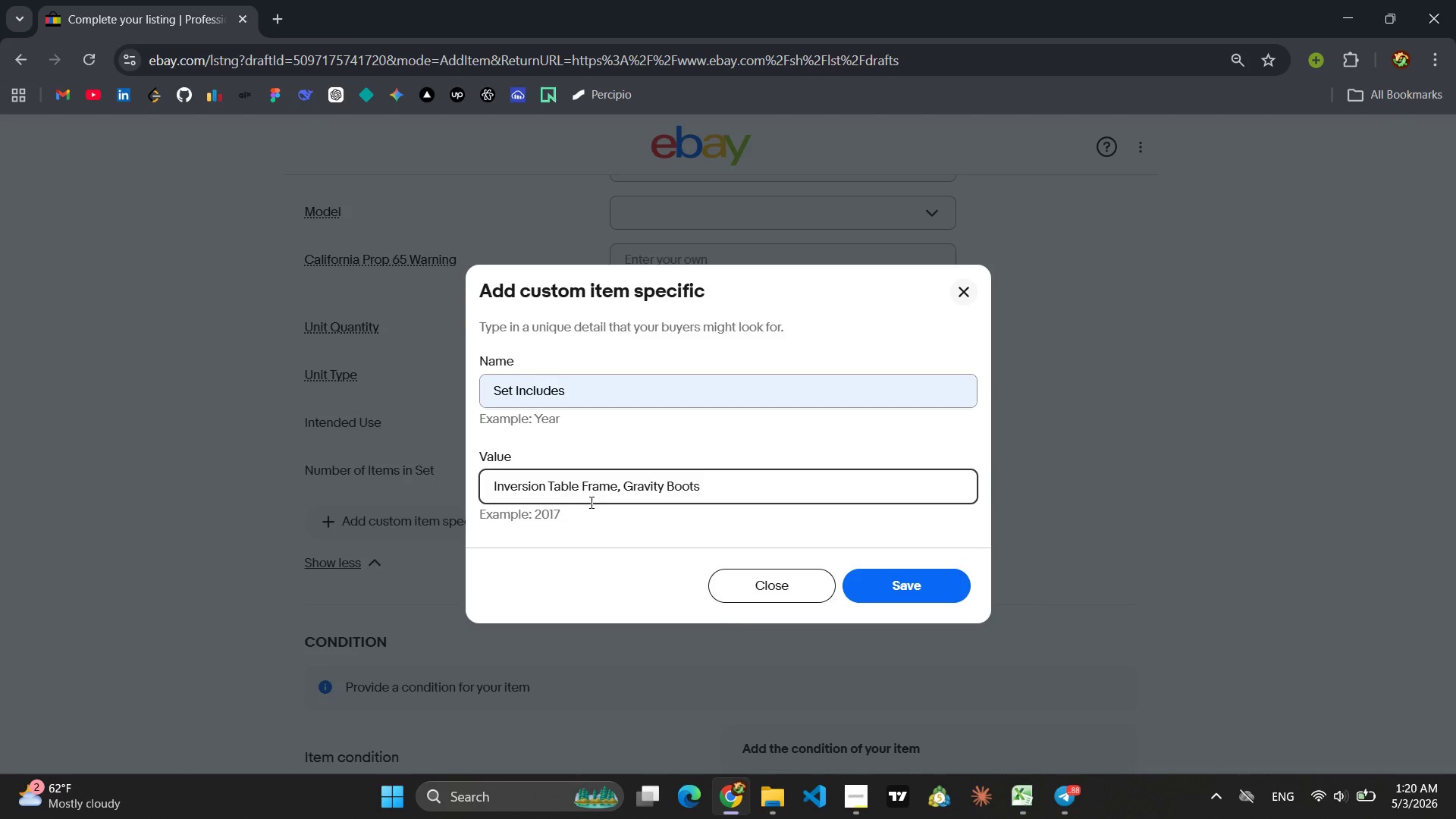 
left_click([893, 580])
 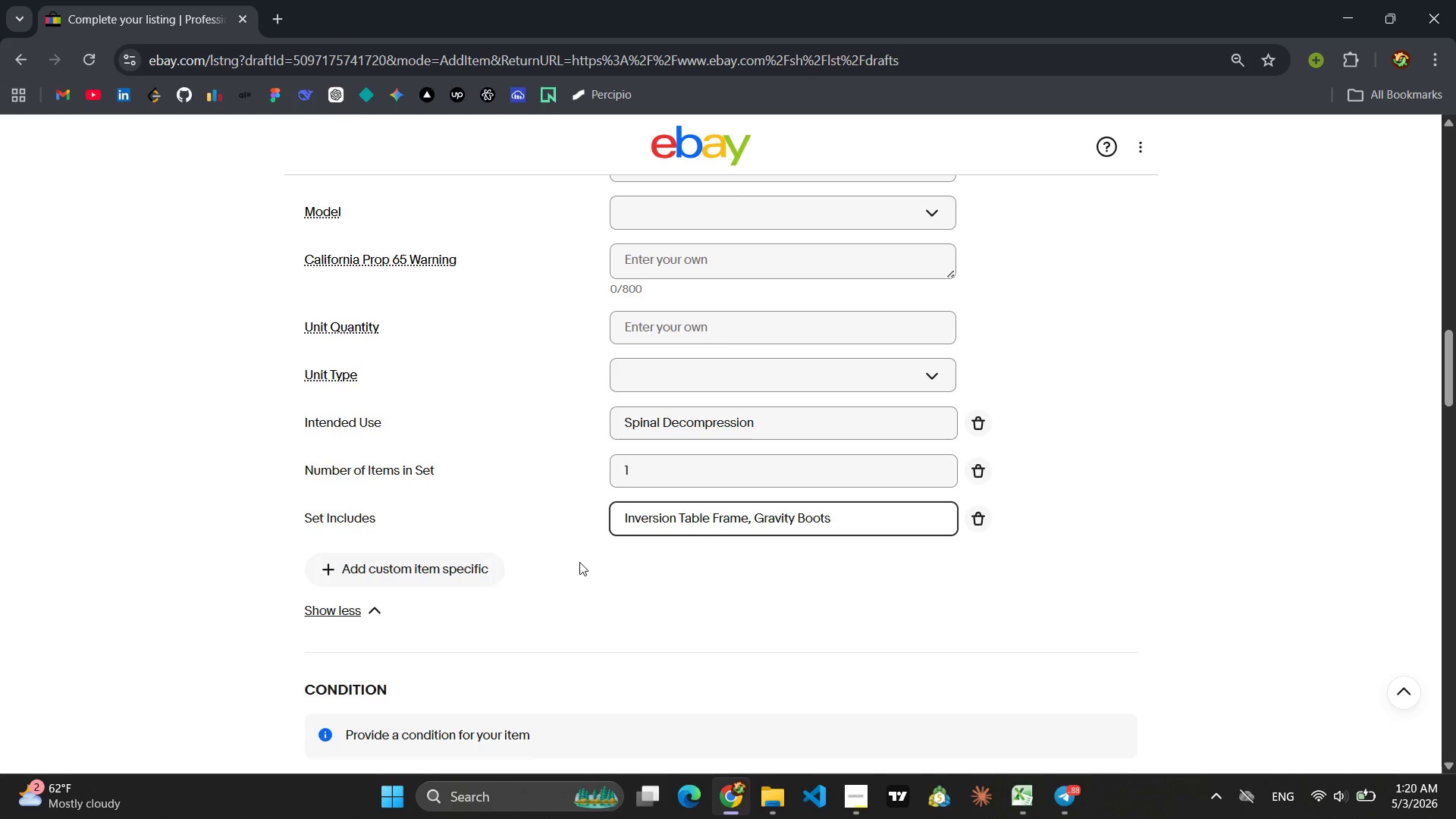 
left_click([441, 578])
 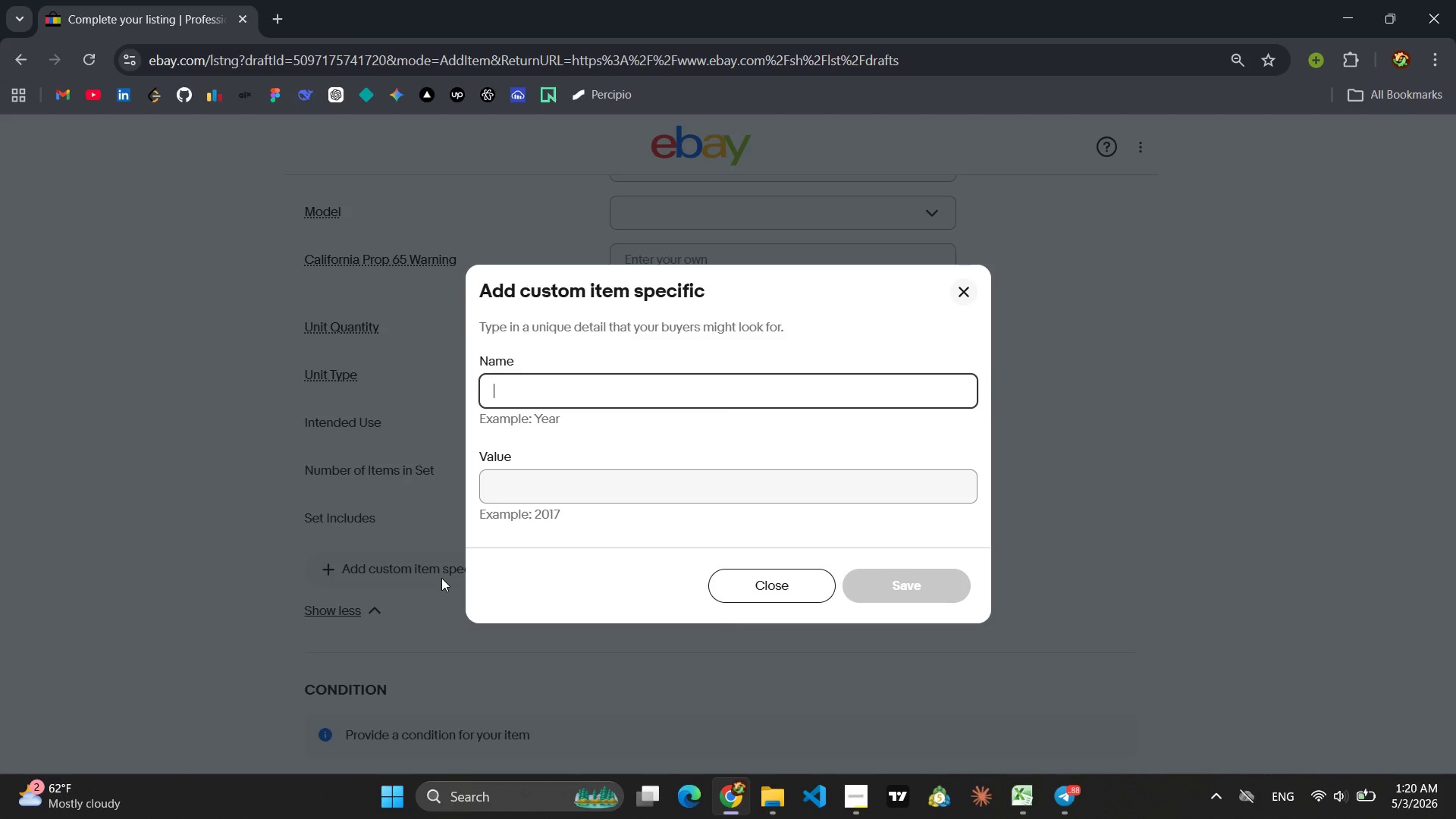 
type(Weig)
 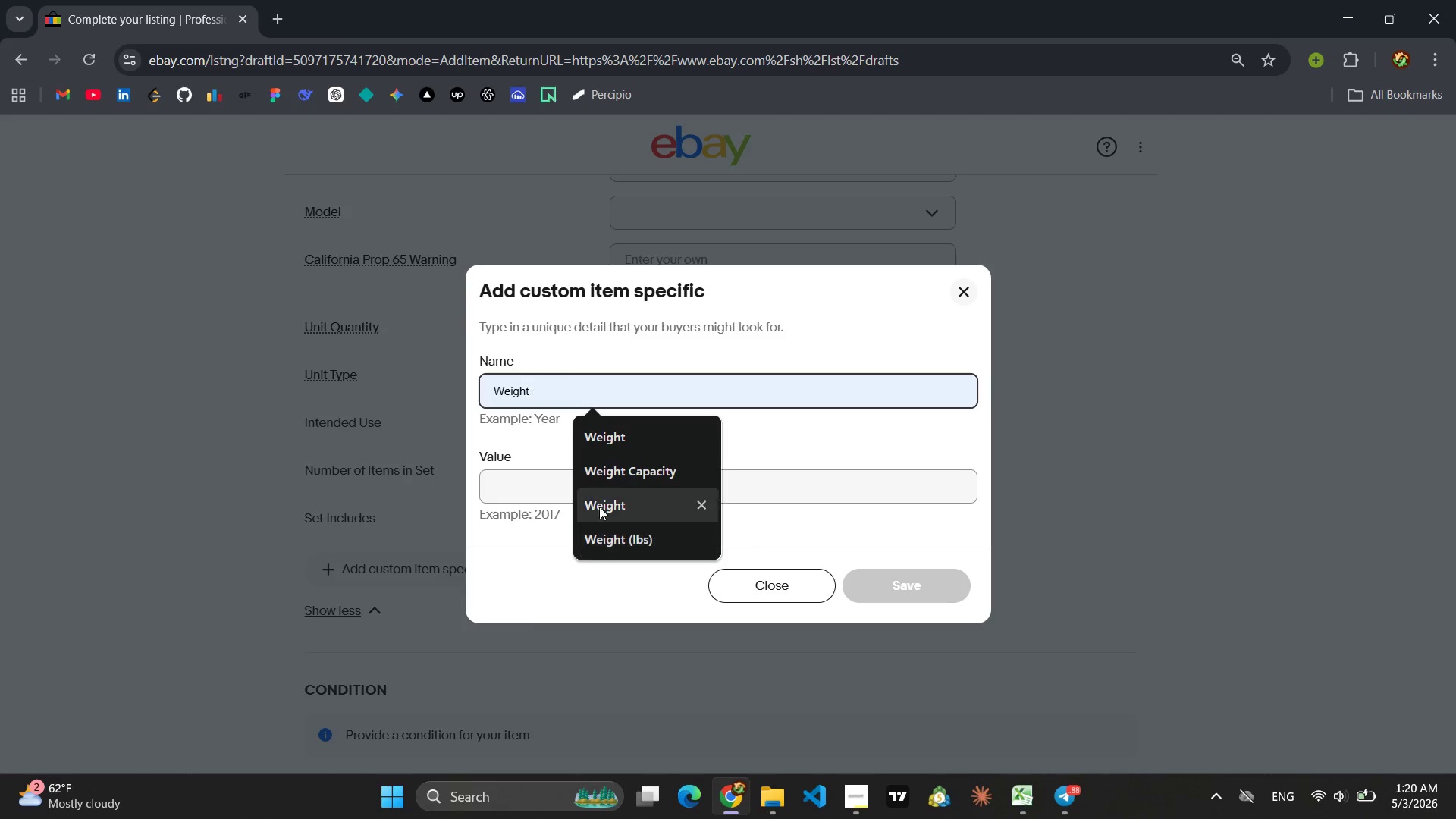 
left_click([606, 447])
 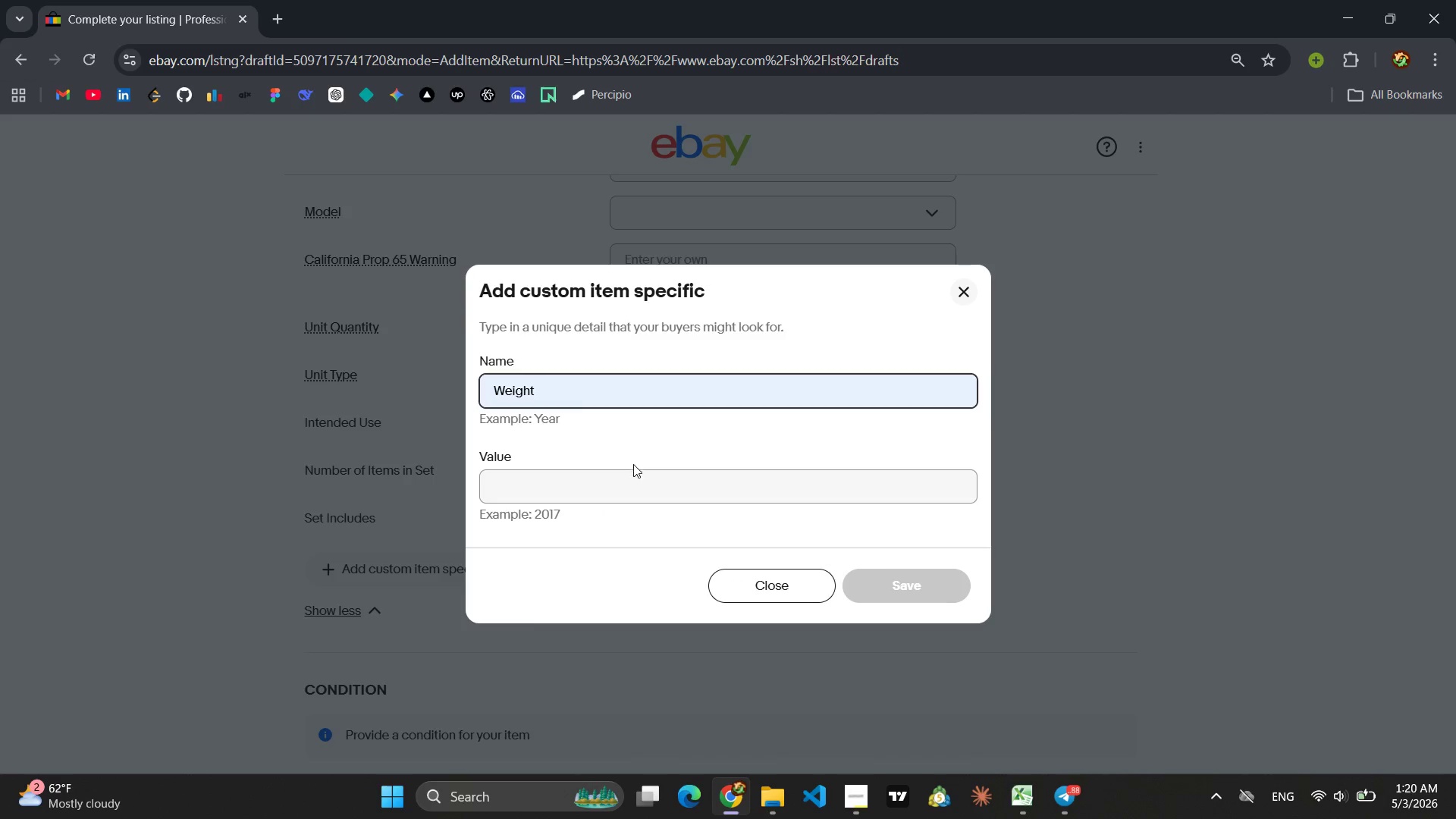 
left_click([632, 475])
 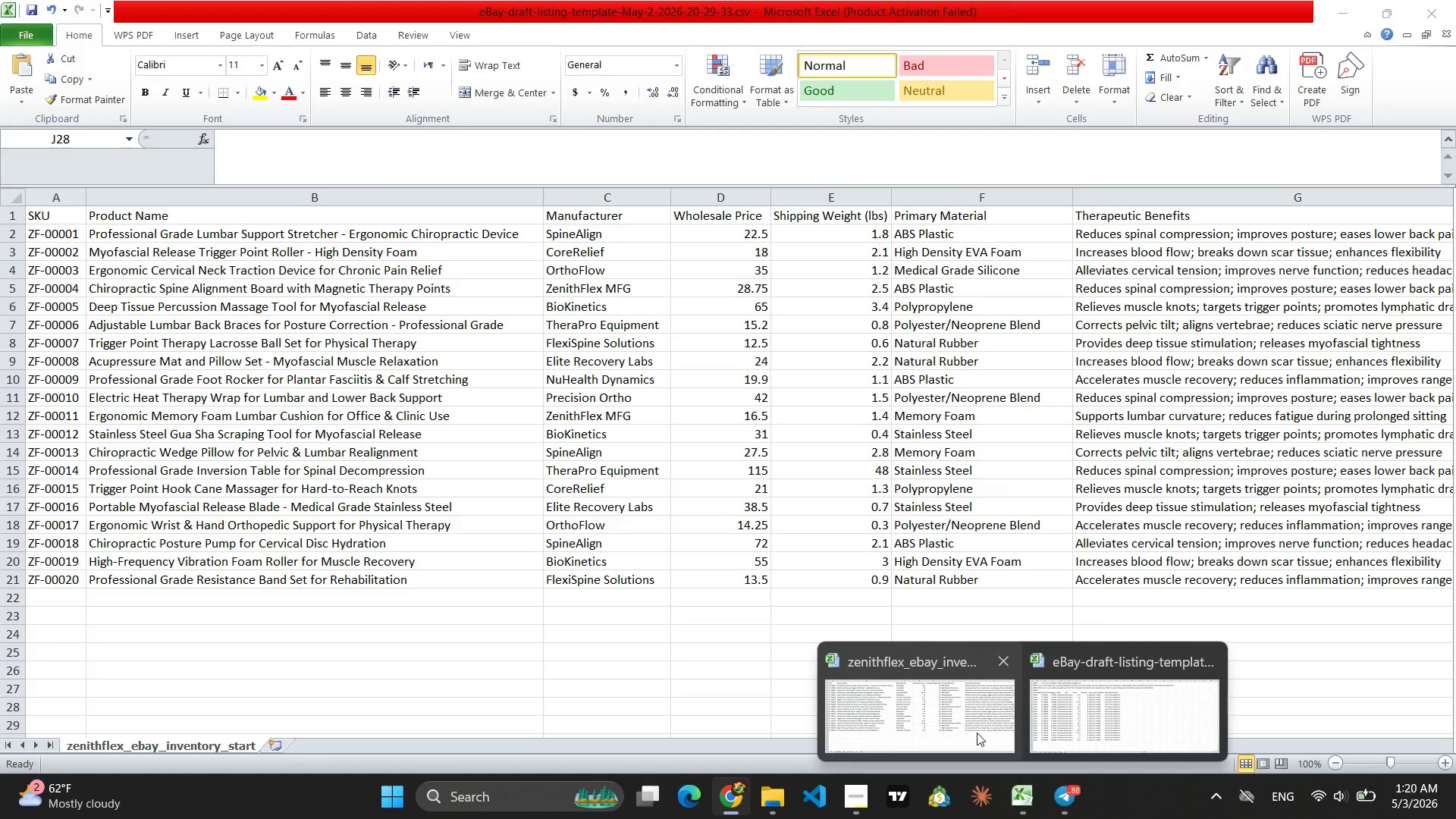 
wait(17.11)
 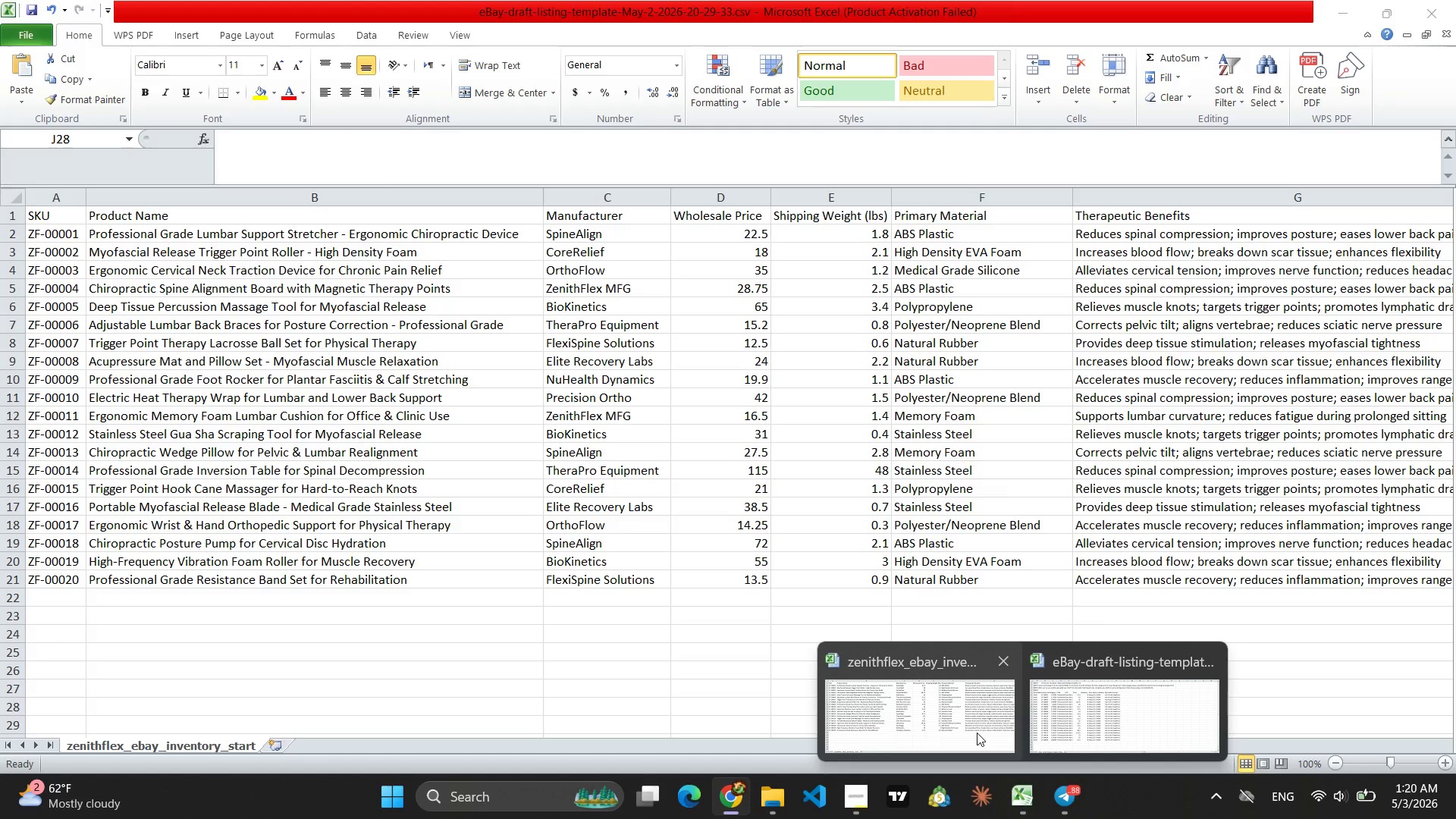 
type(48)
 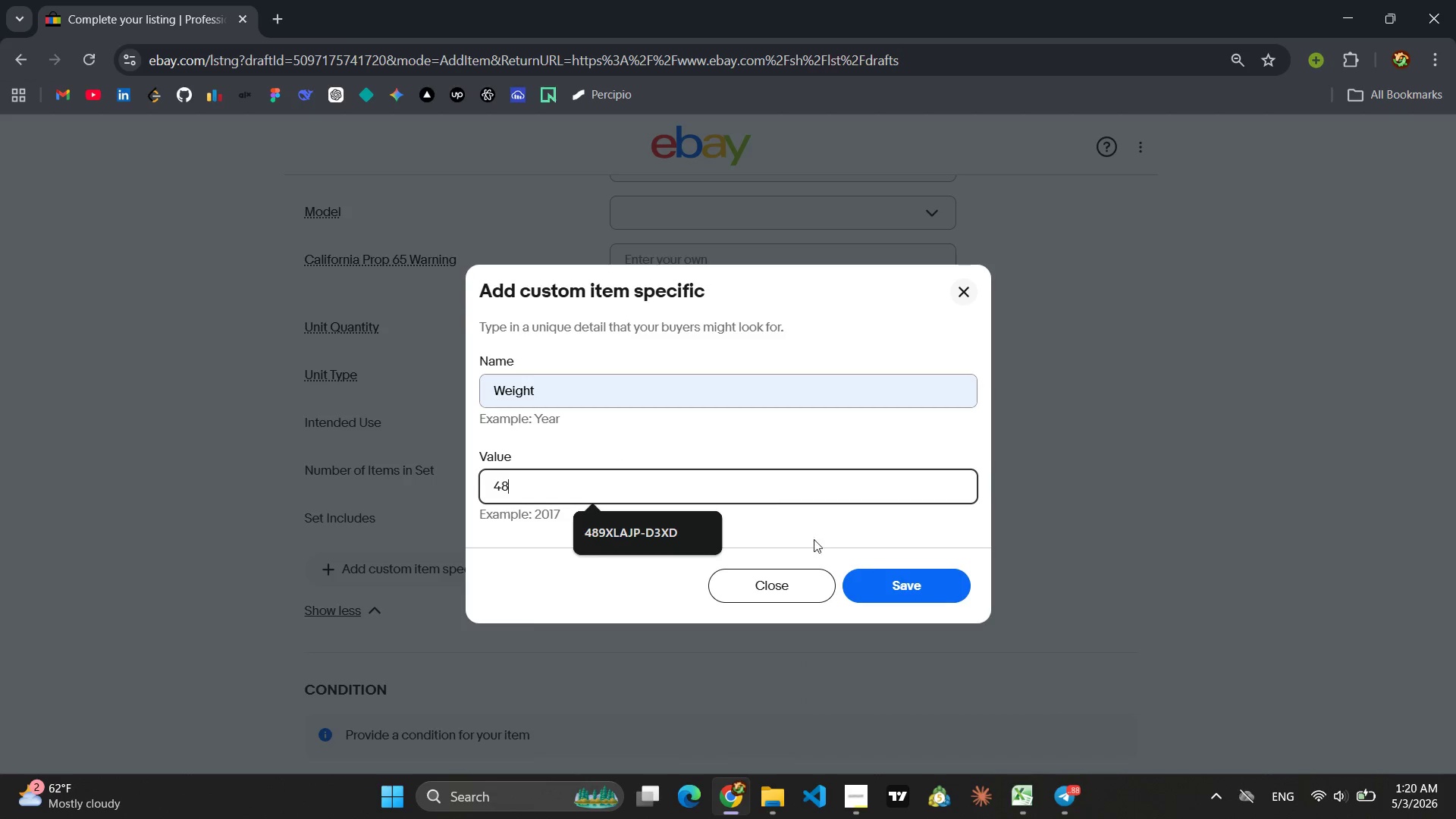 
left_click([891, 588])
 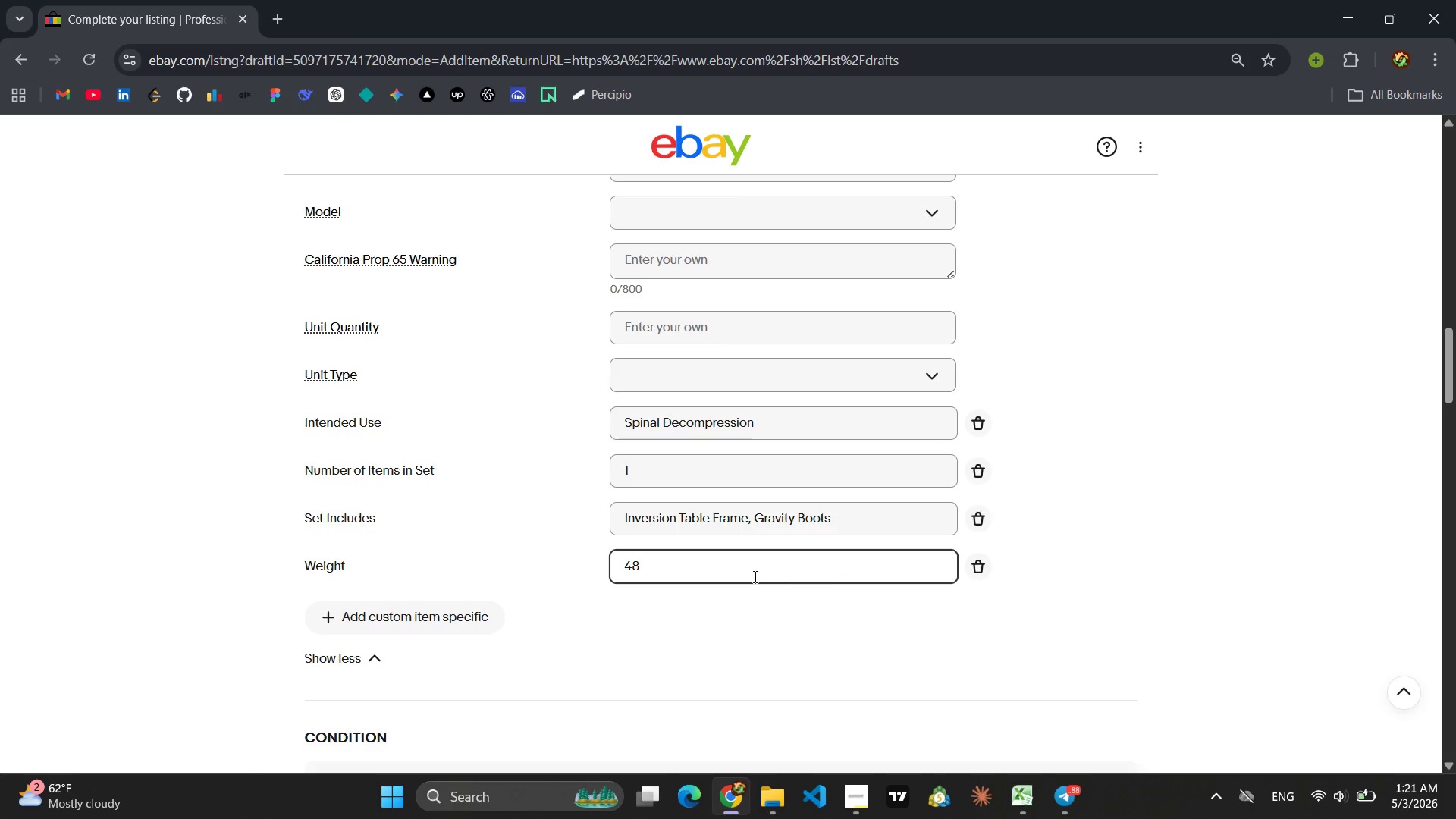 
scroll: coordinate [695, 585], scroll_direction: up, amount: 2.0
 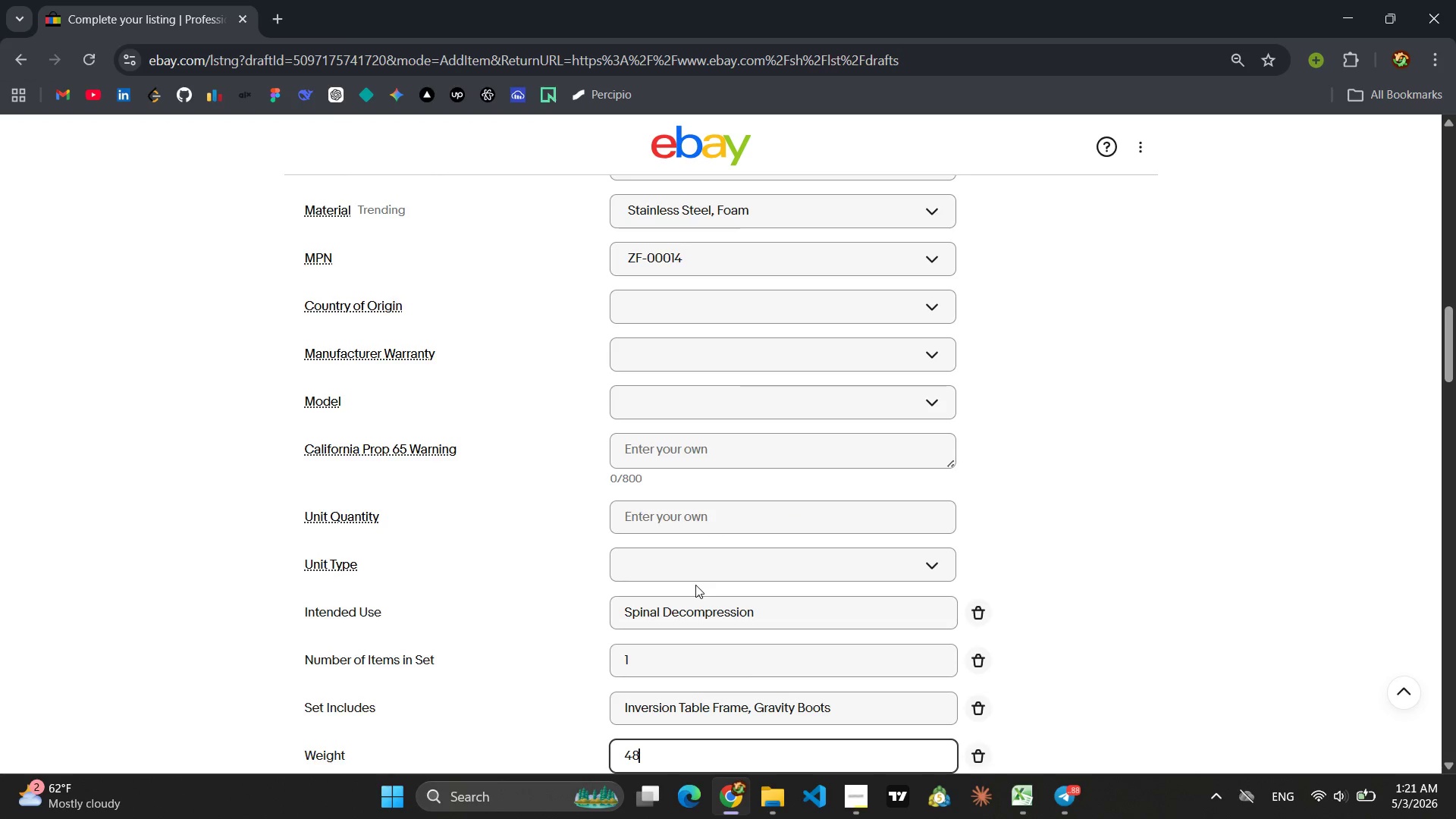 
scroll: coordinate [695, 585], scroll_direction: down, amount: 3.0
 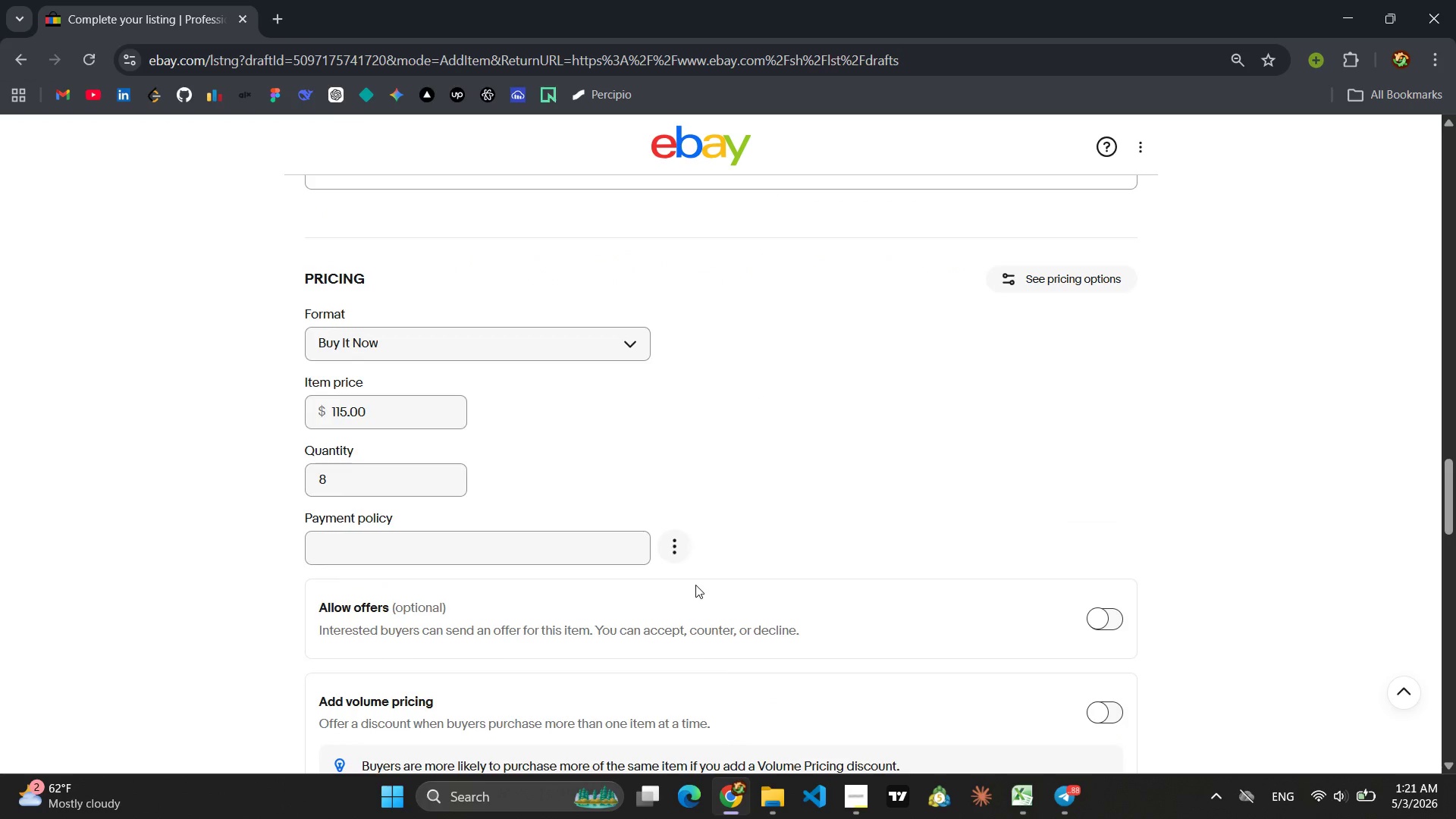 
left_click([529, 534])
 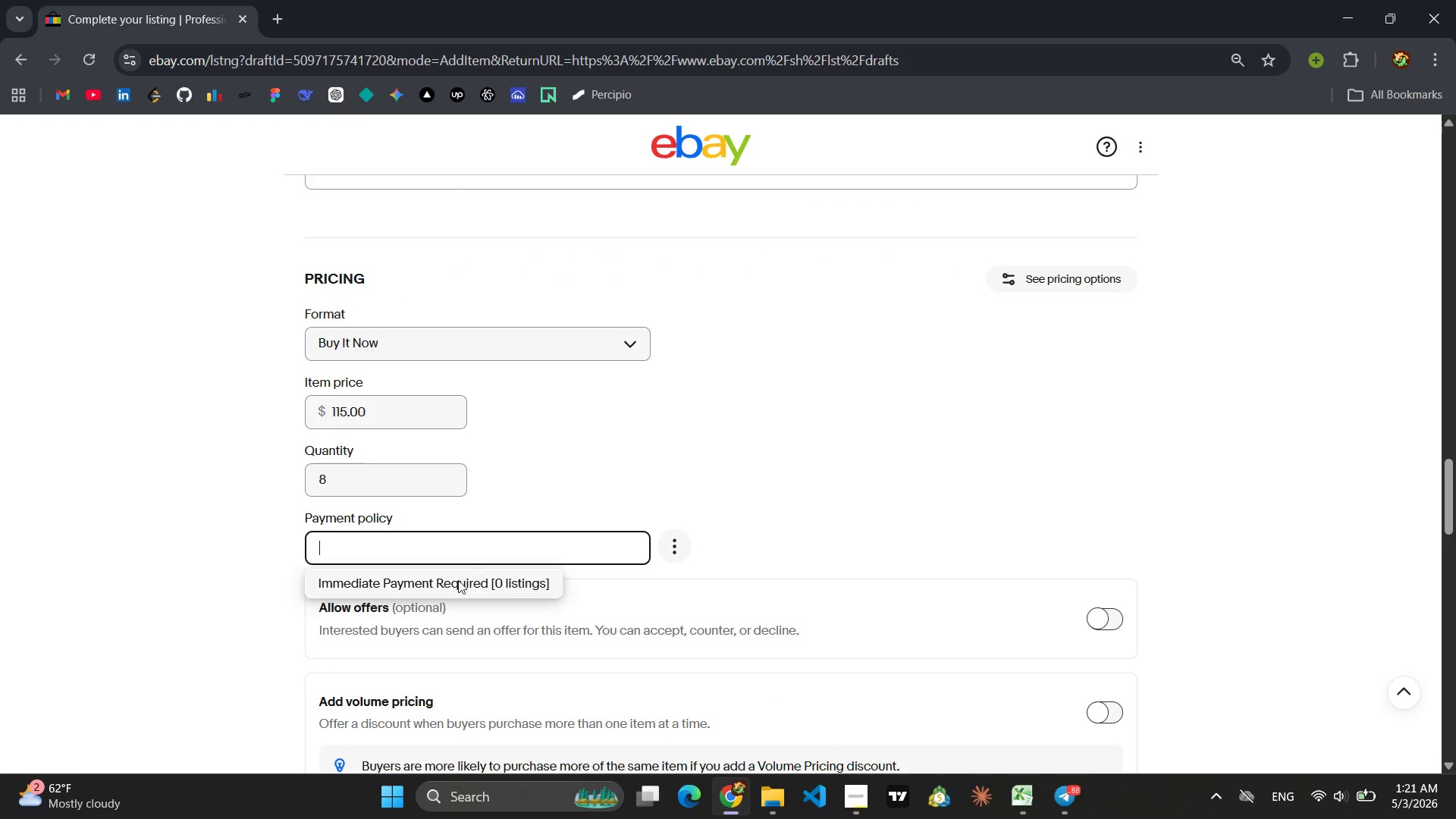 
left_click([453, 585])
 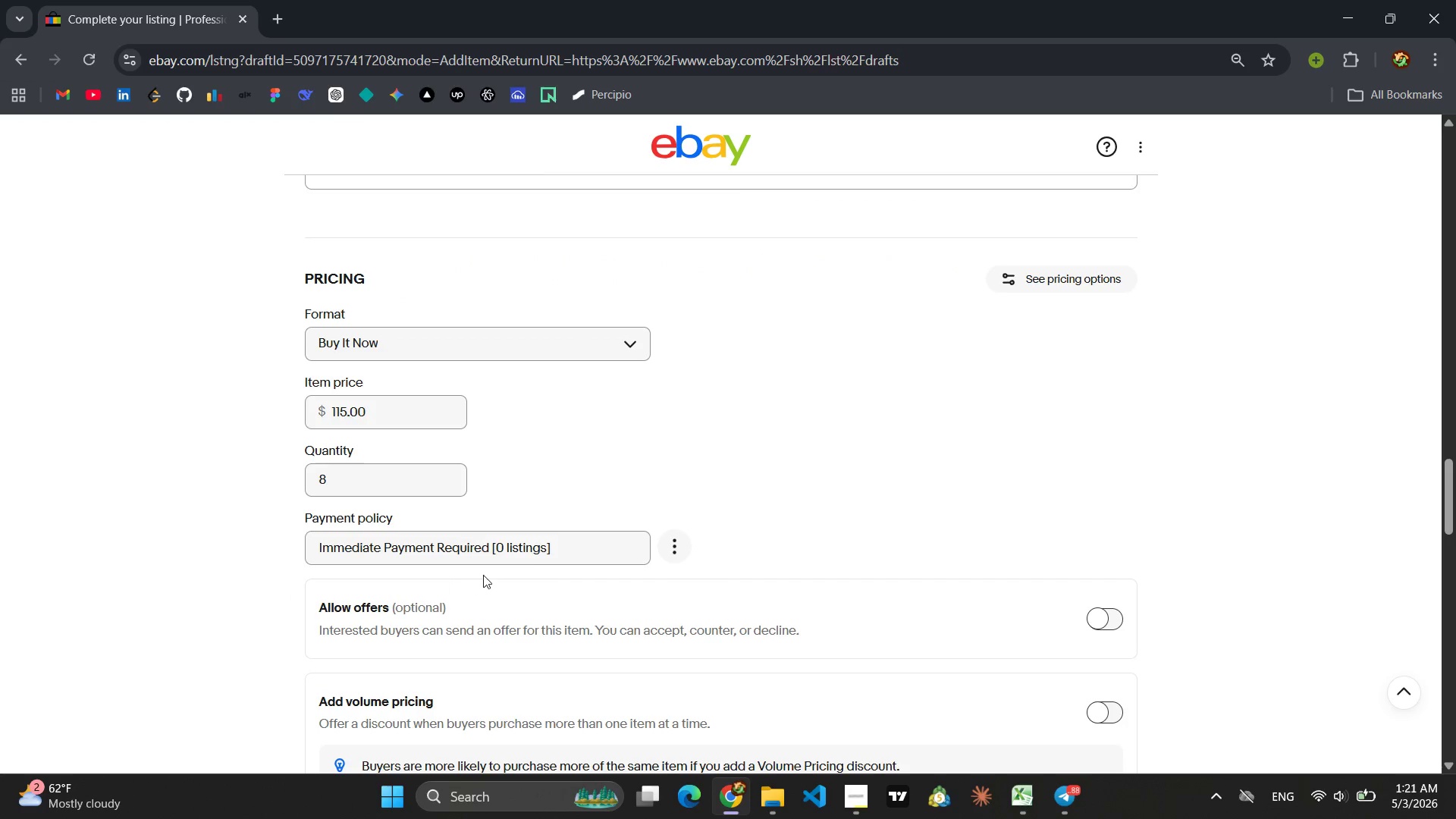 
scroll: coordinate [562, 535], scroll_direction: down, amount: 5.0
 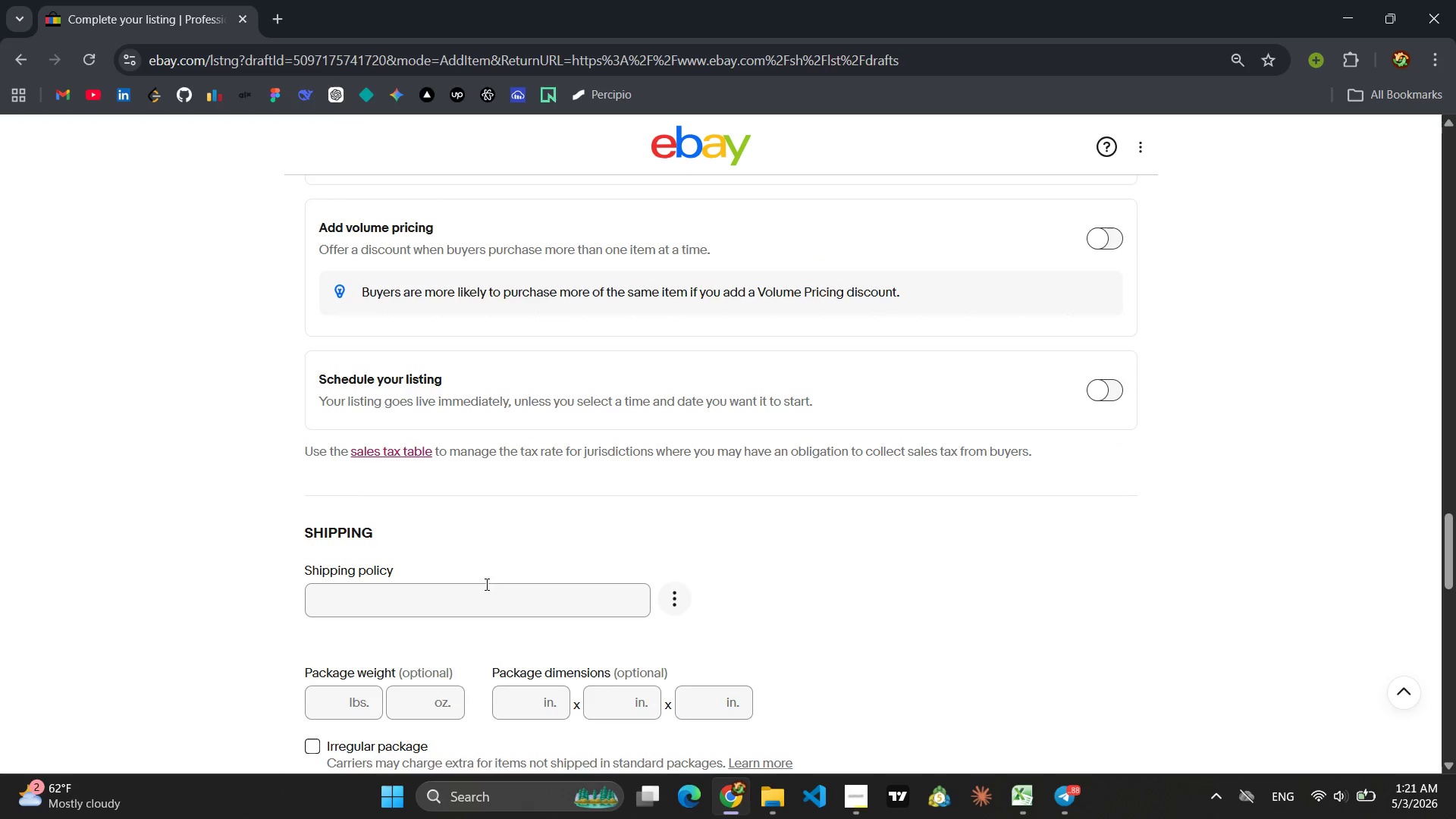 
left_click([484, 585])
 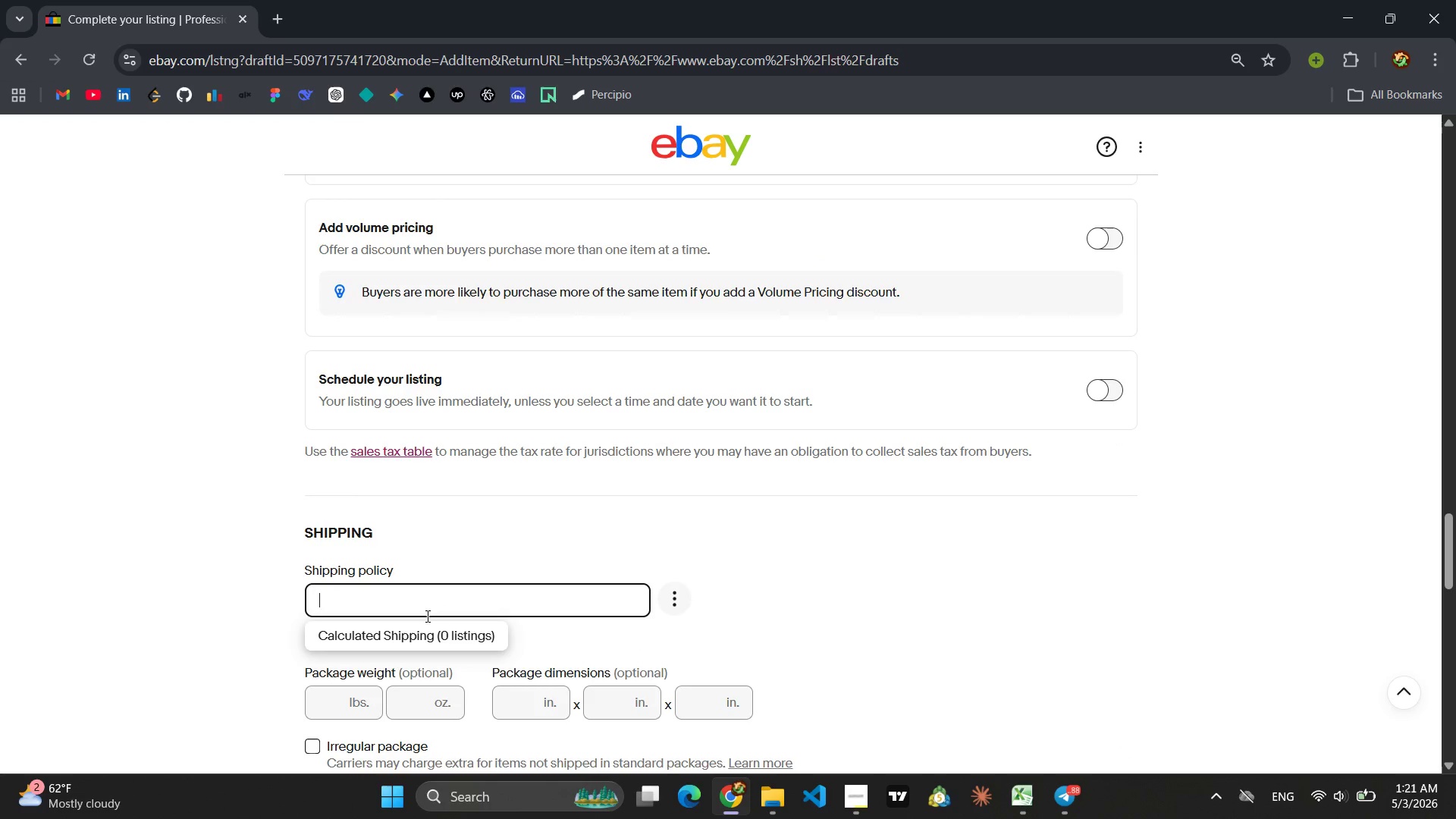 
left_click_drag(start_coordinate=[426, 616], to_coordinate=[422, 623])
 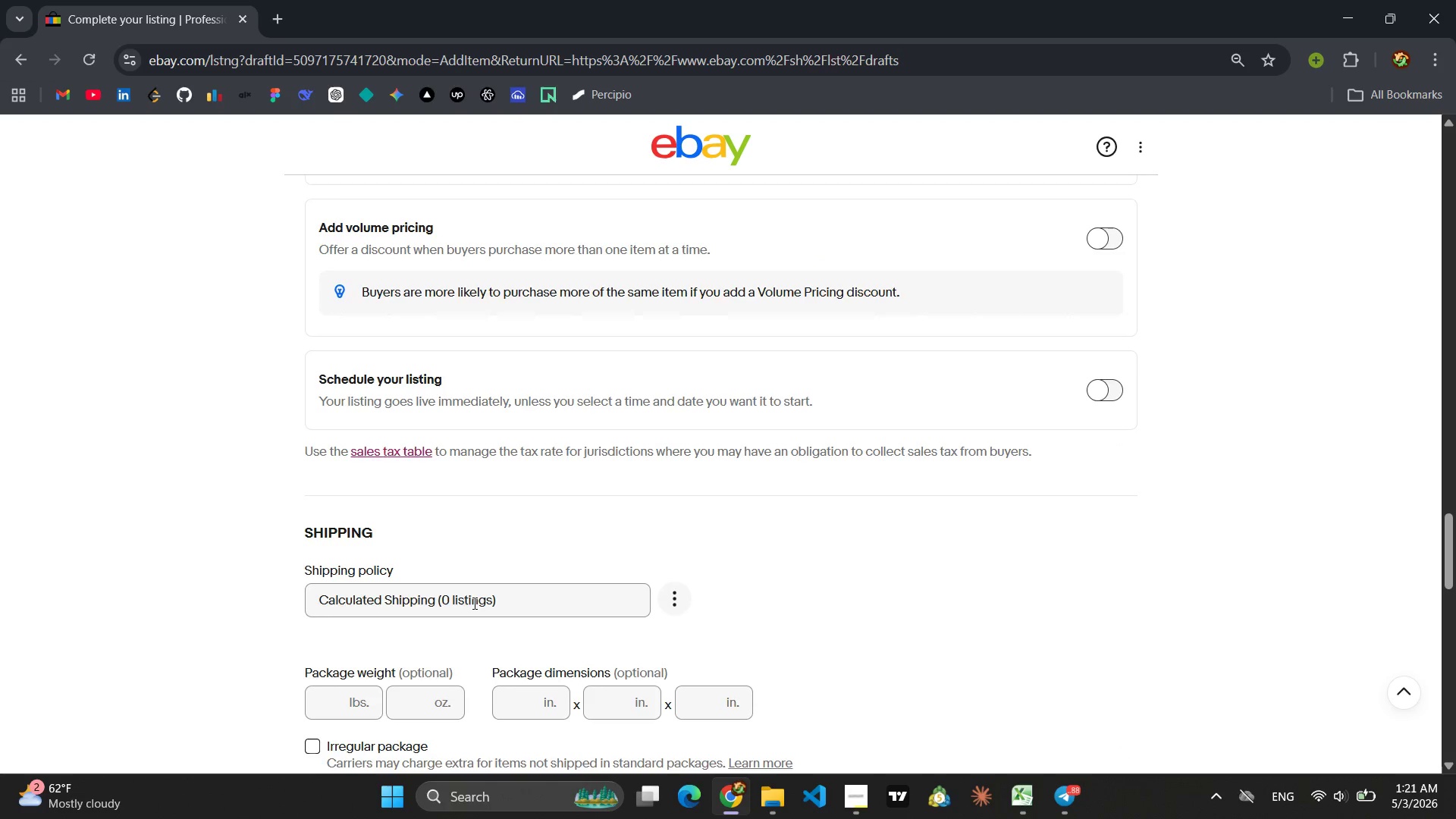 
scroll: coordinate [540, 576], scroll_direction: down, amount: 4.0
 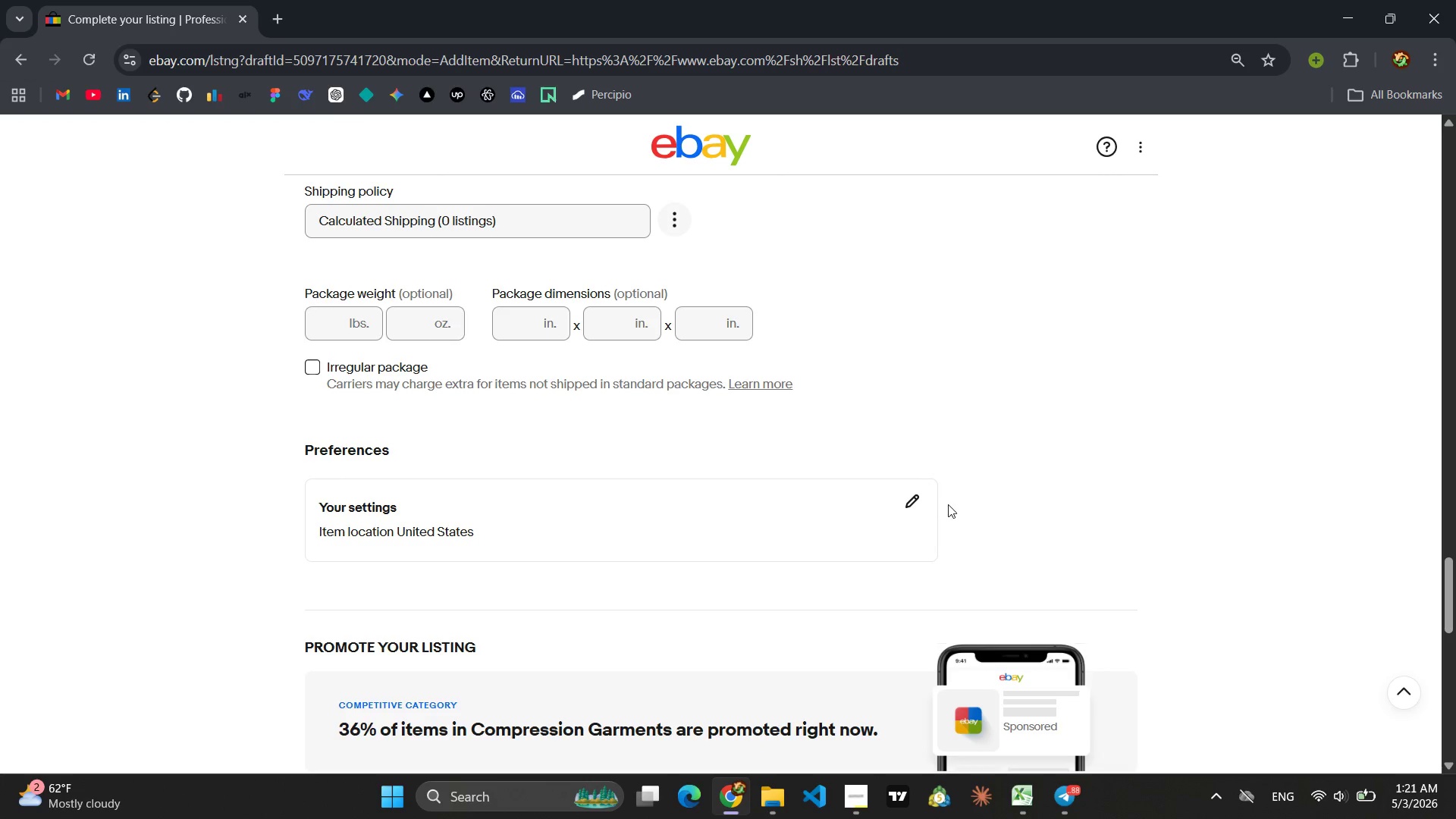 
left_click([920, 503])
 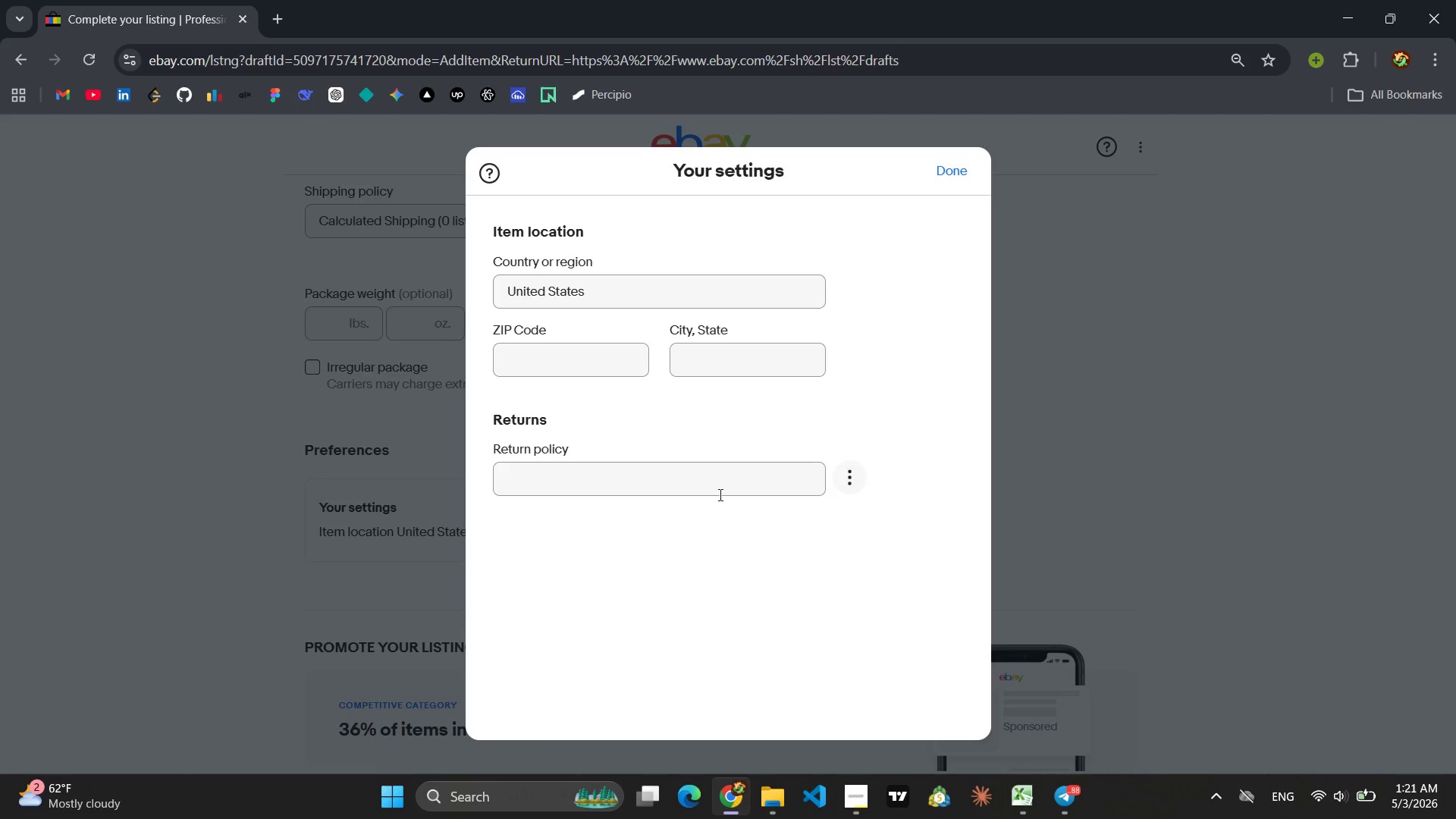 
left_click([678, 480])
 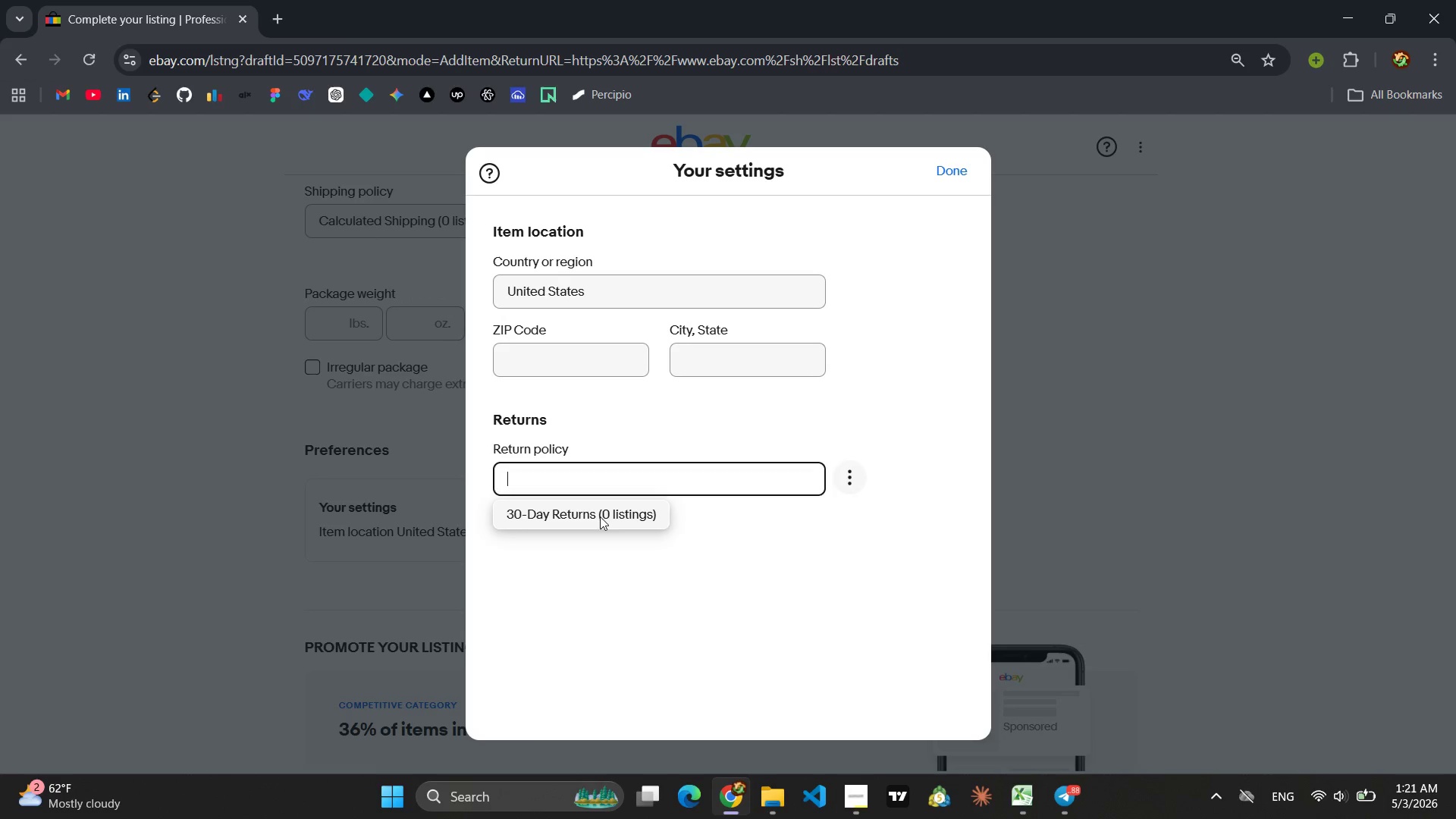 
left_click([596, 521])
 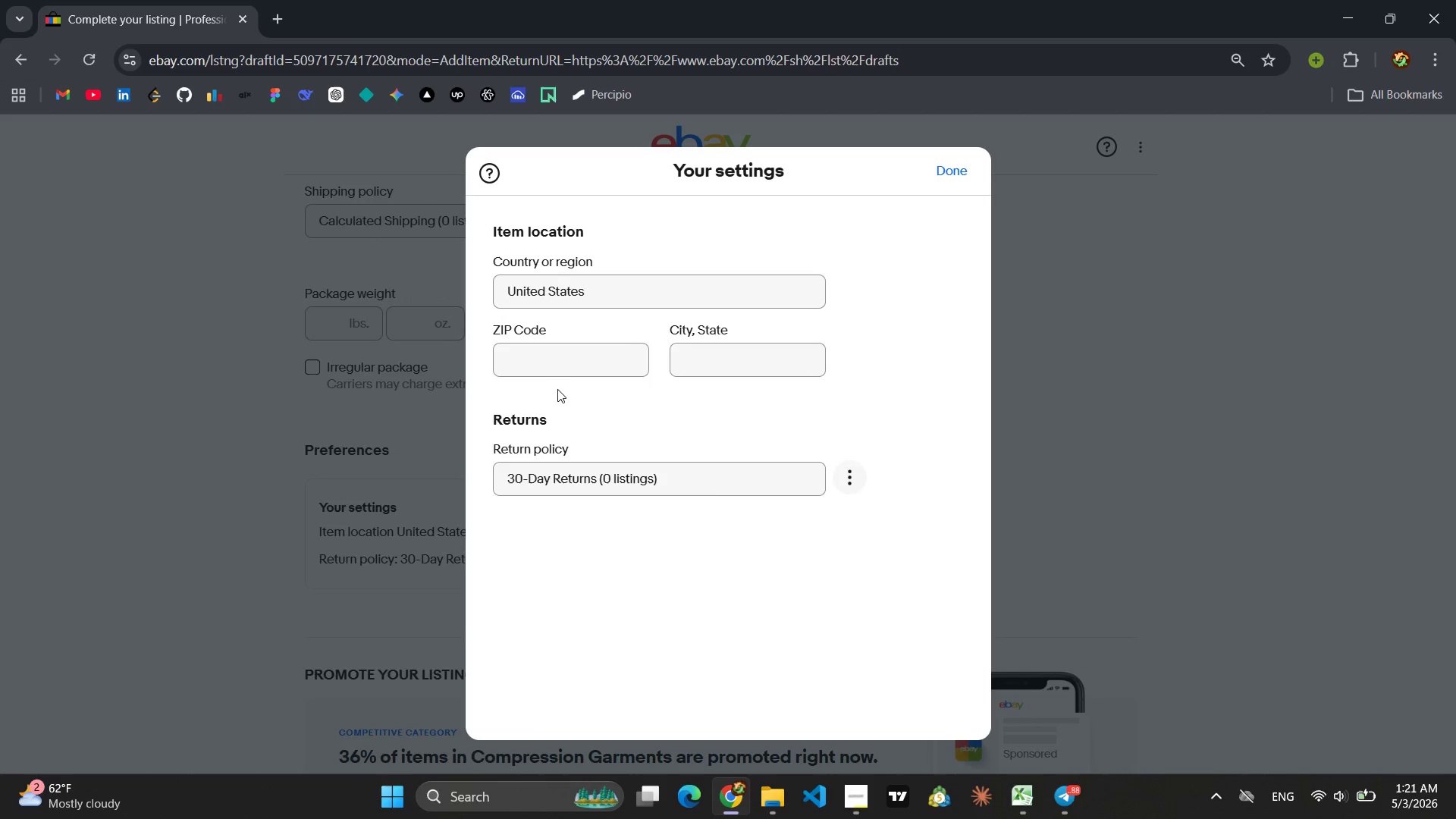 
left_click([556, 374])
 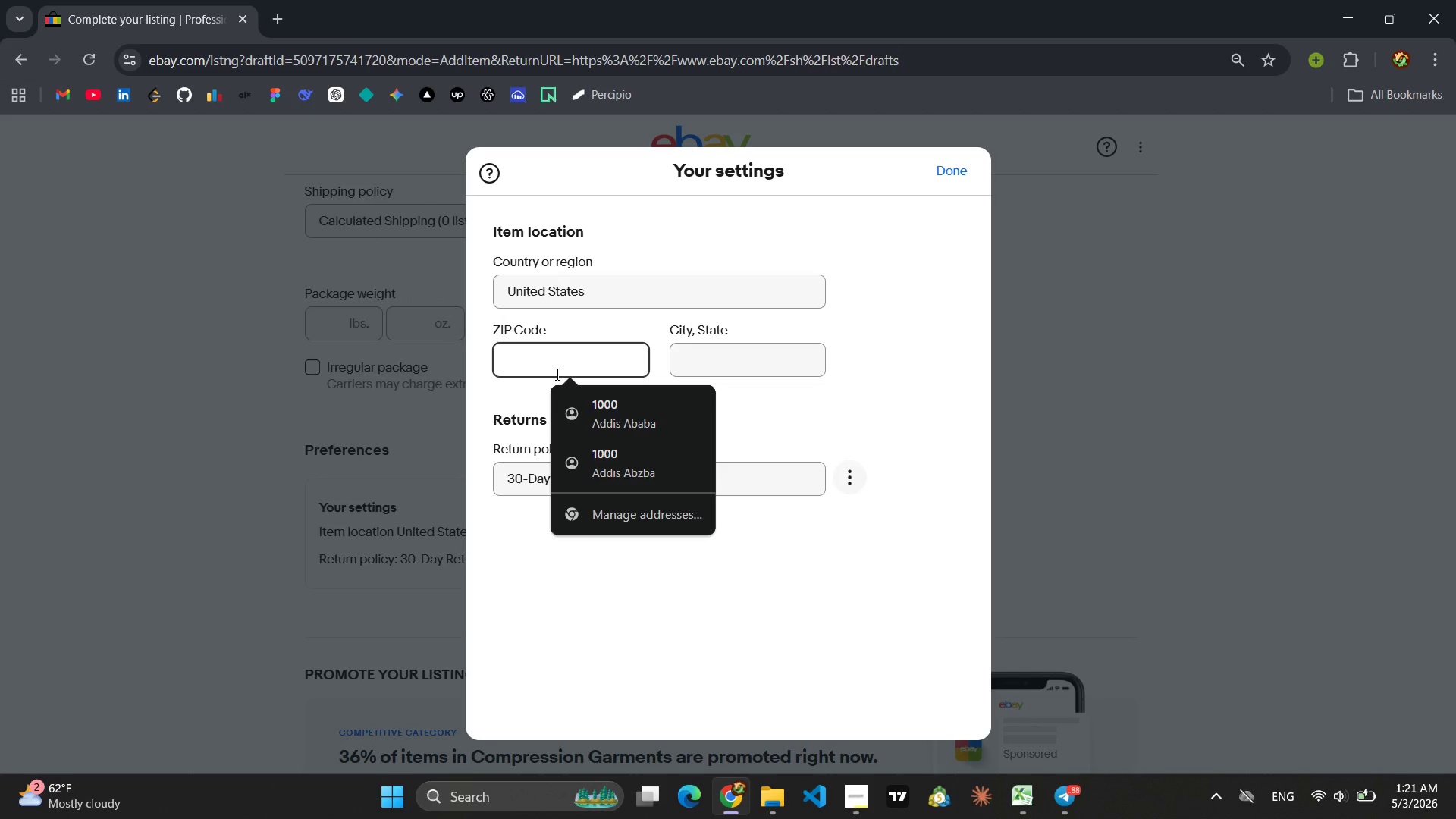 
key(9)
 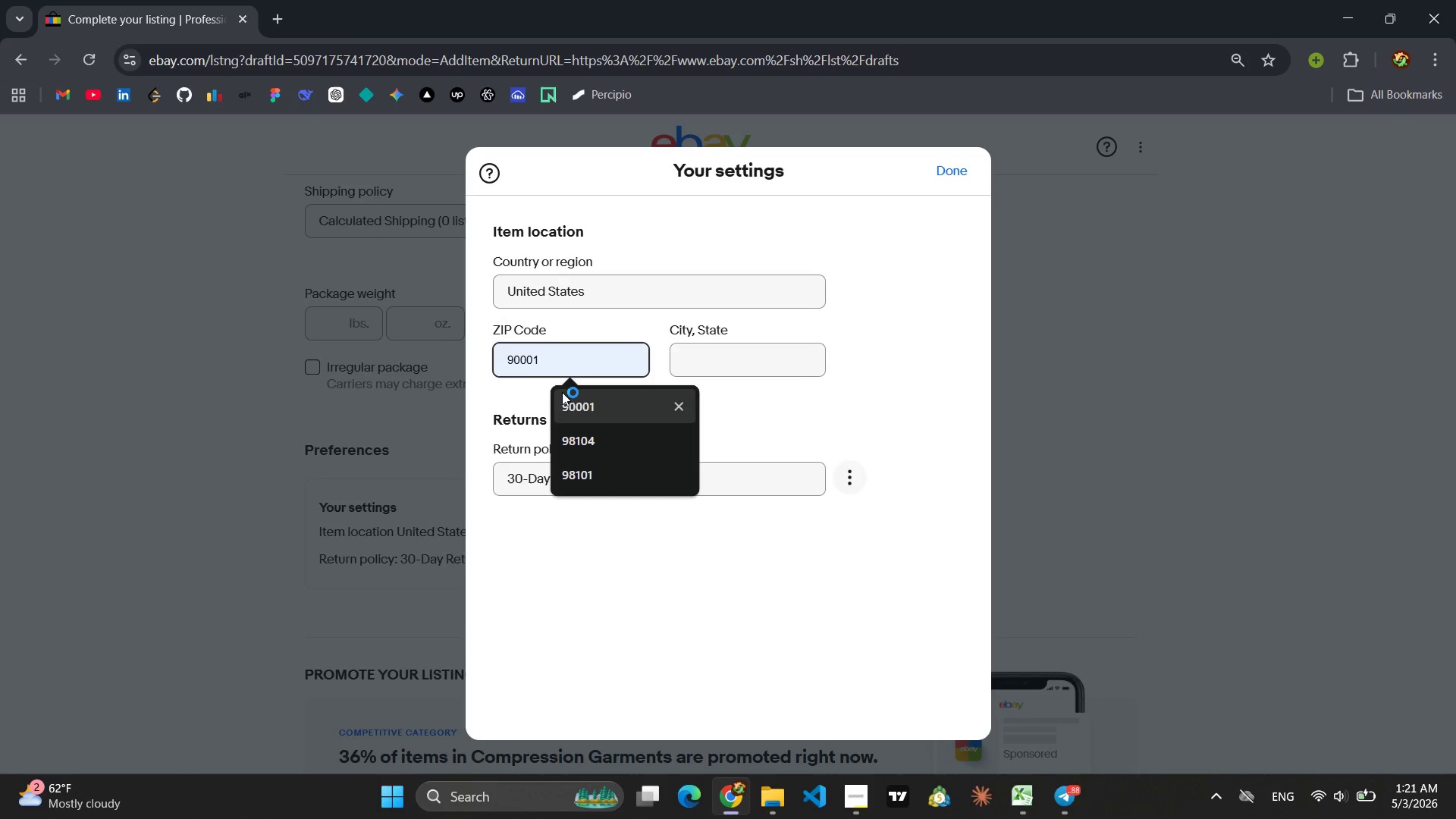 
left_click([562, 400])
 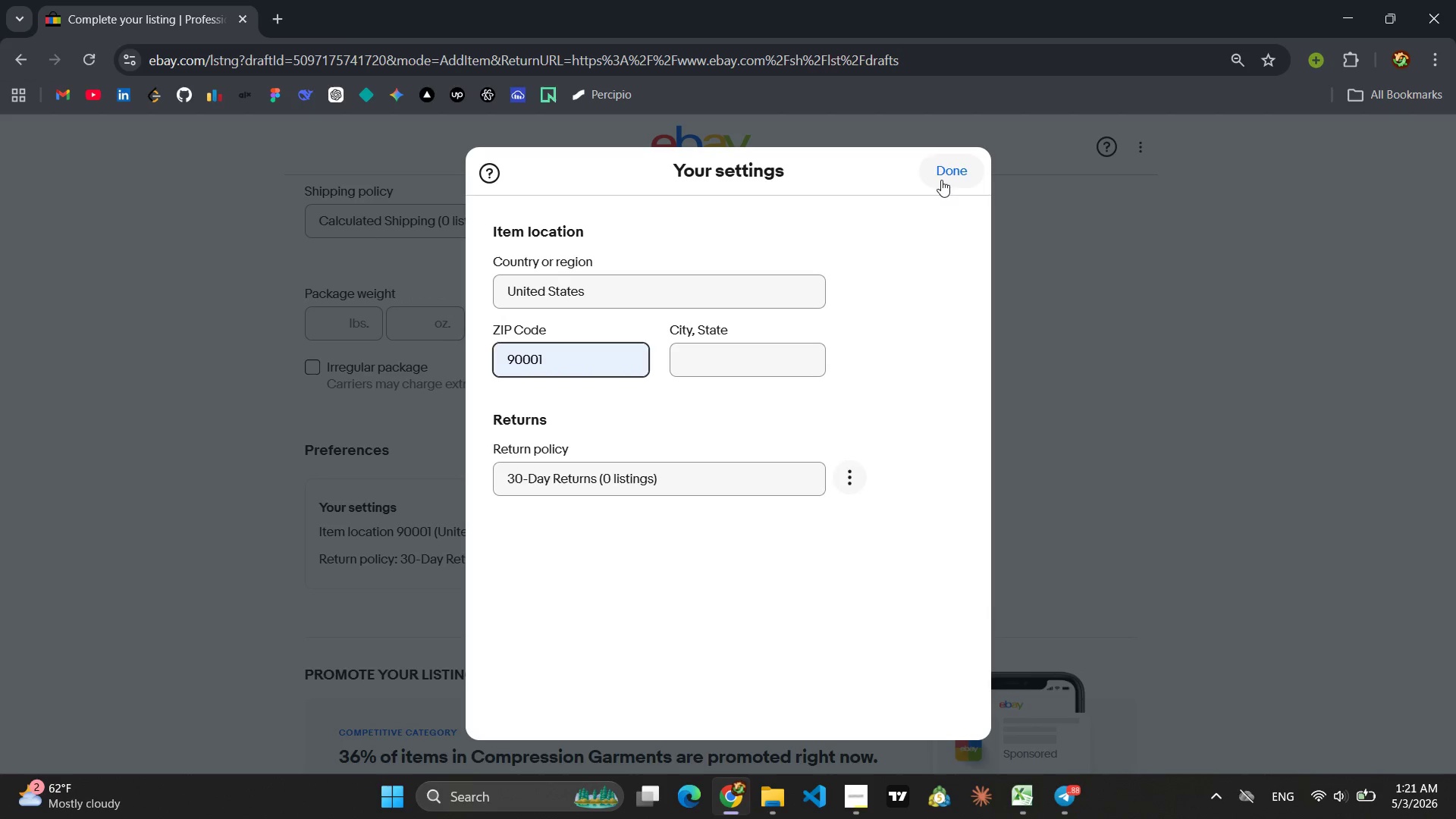 
left_click([941, 176])
 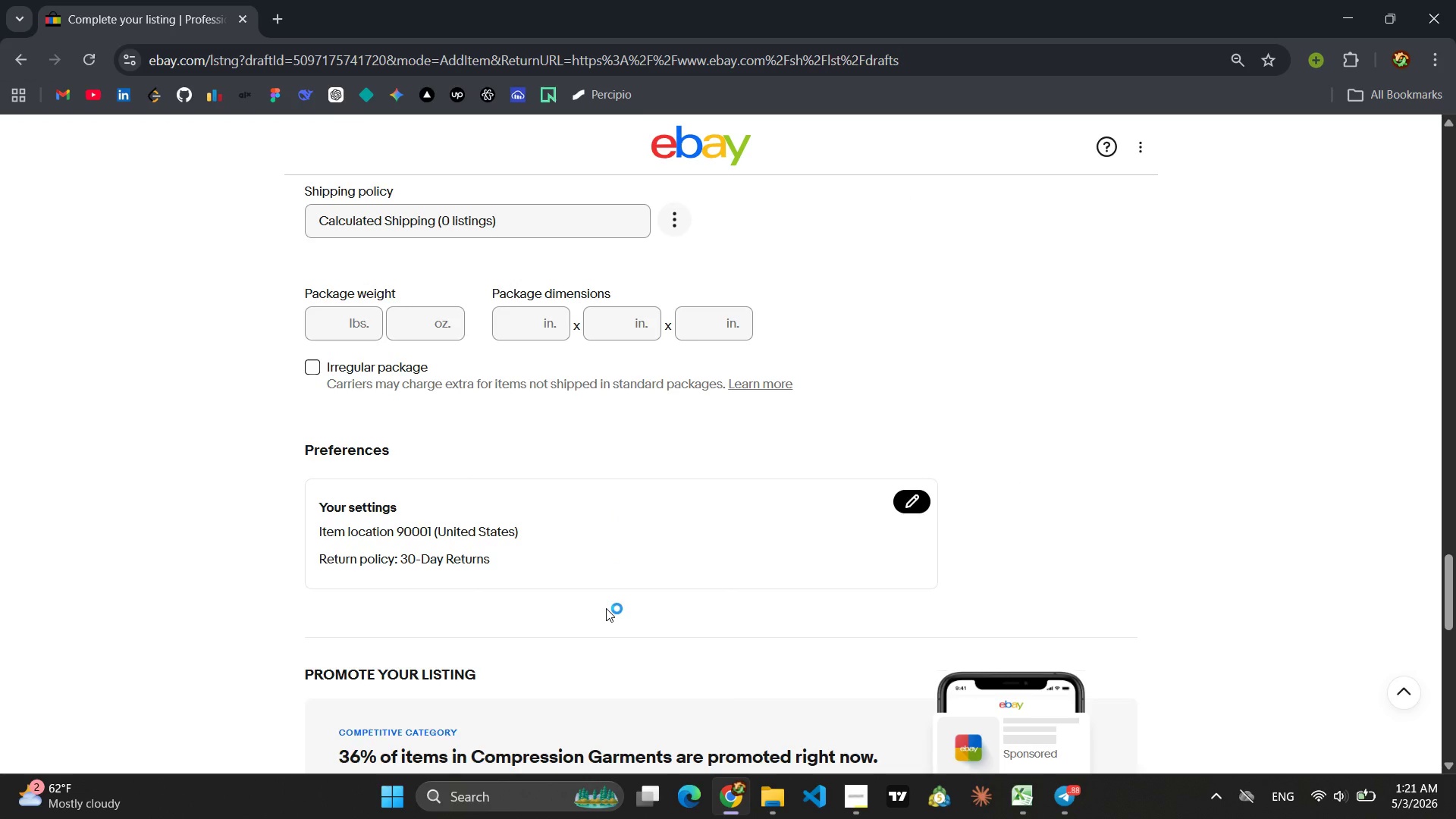 
scroll: coordinate [606, 608], scroll_direction: down, amount: 11.0
 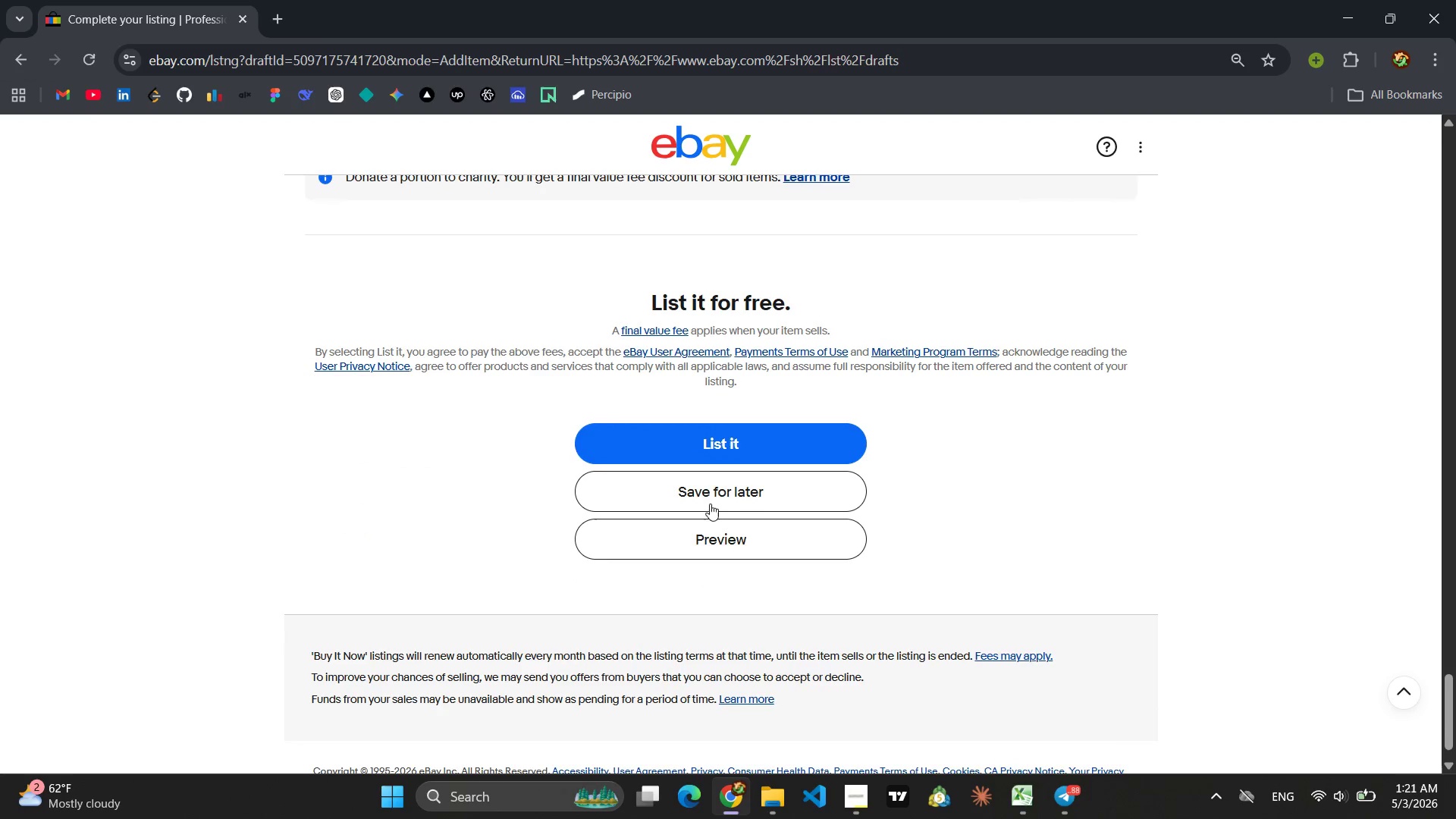 
left_click([705, 489])
 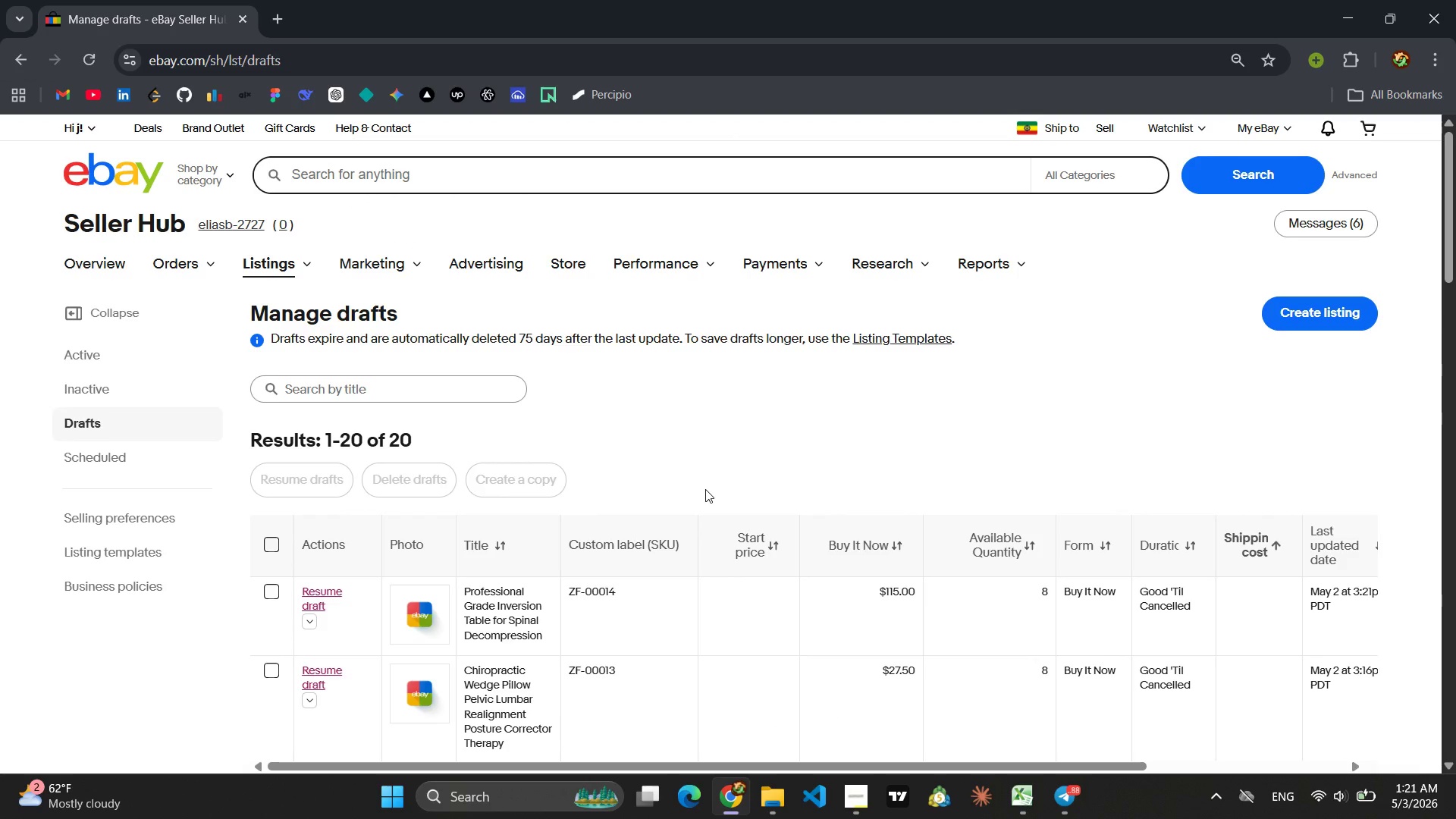 
wait(5.45)
 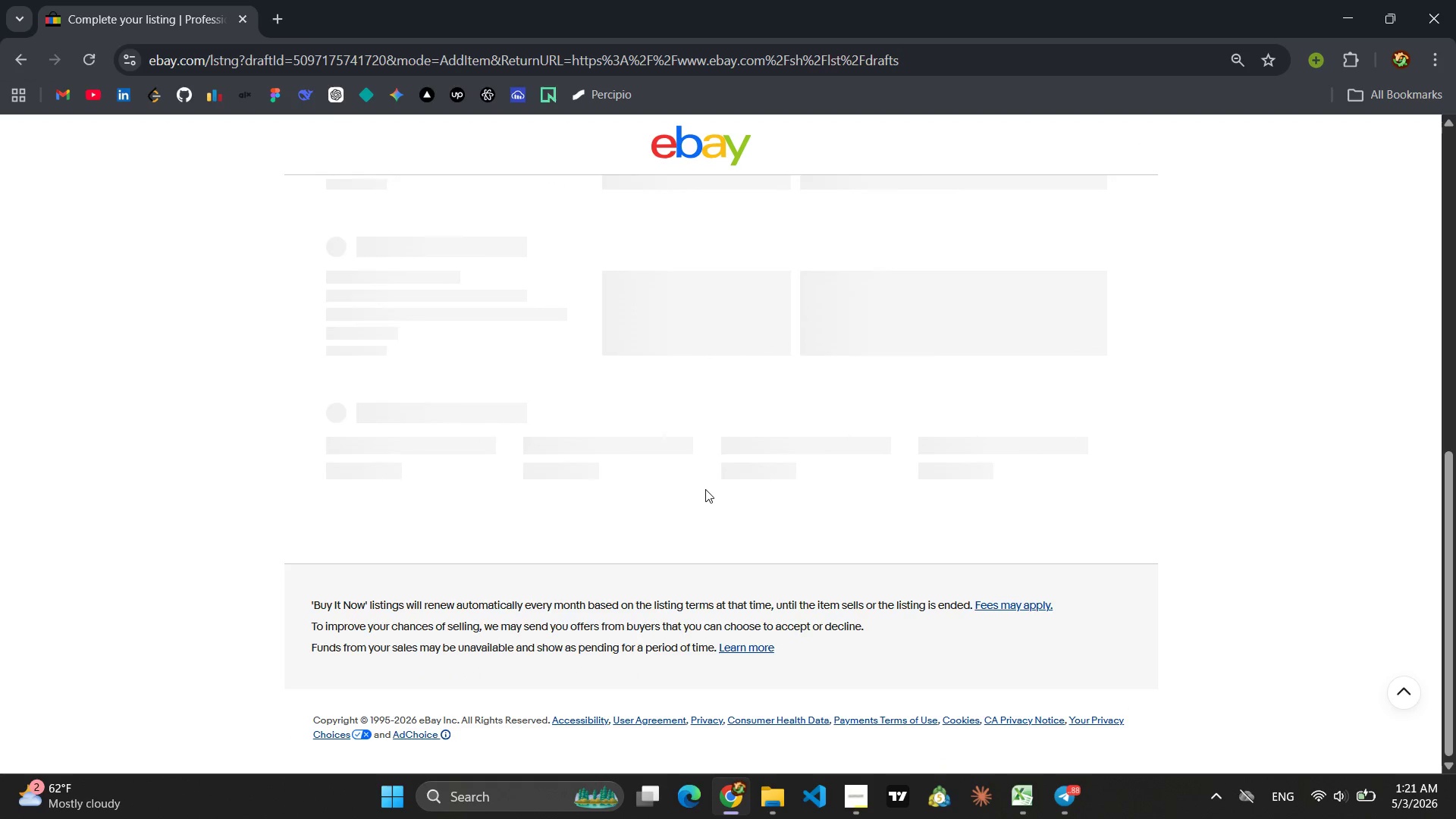 
scroll: coordinate [708, 514], scroll_direction: down, amount: 14.0
 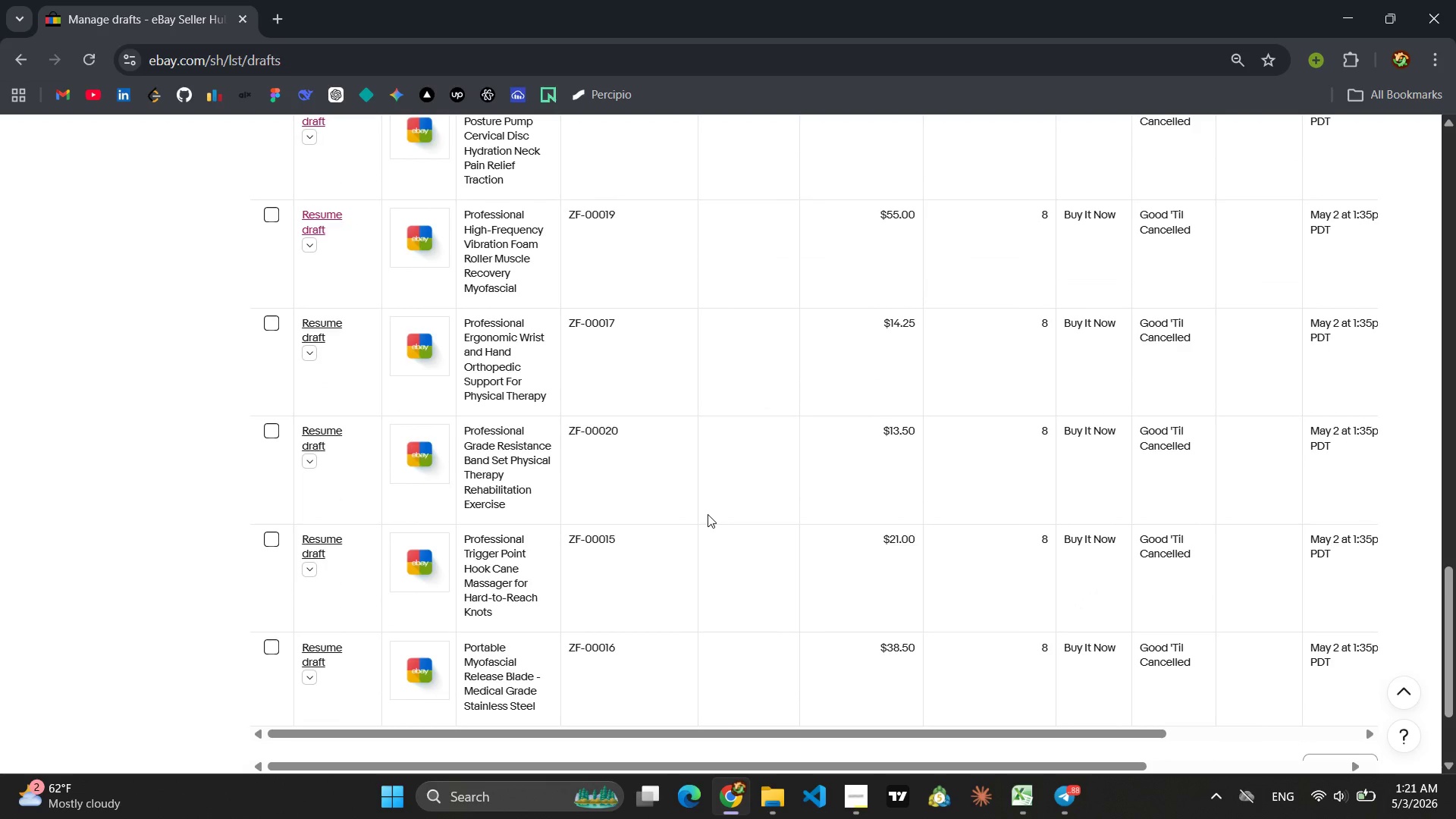 
scroll: coordinate [708, 514], scroll_direction: up, amount: 1.0
 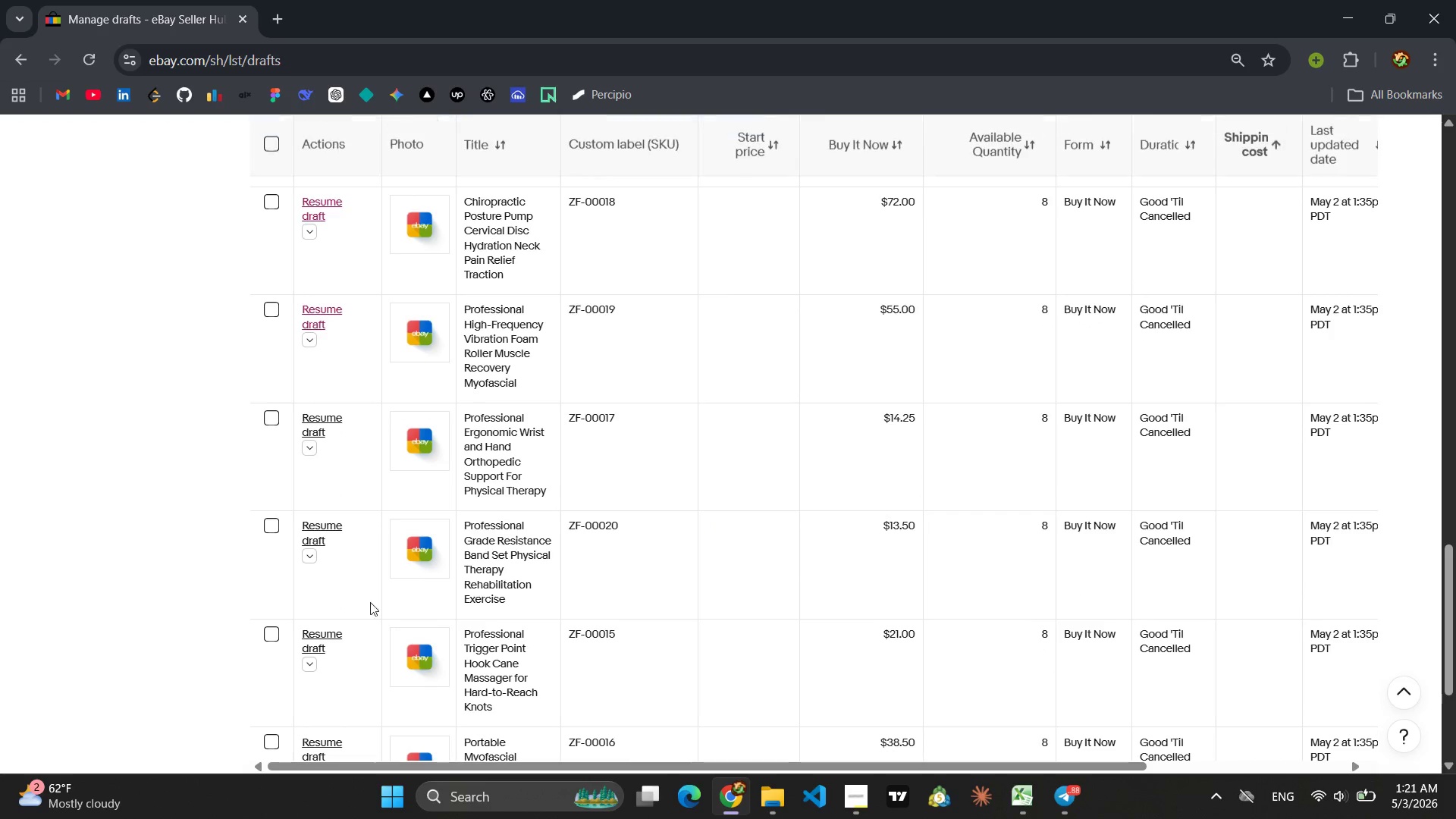 
left_click([330, 634])
 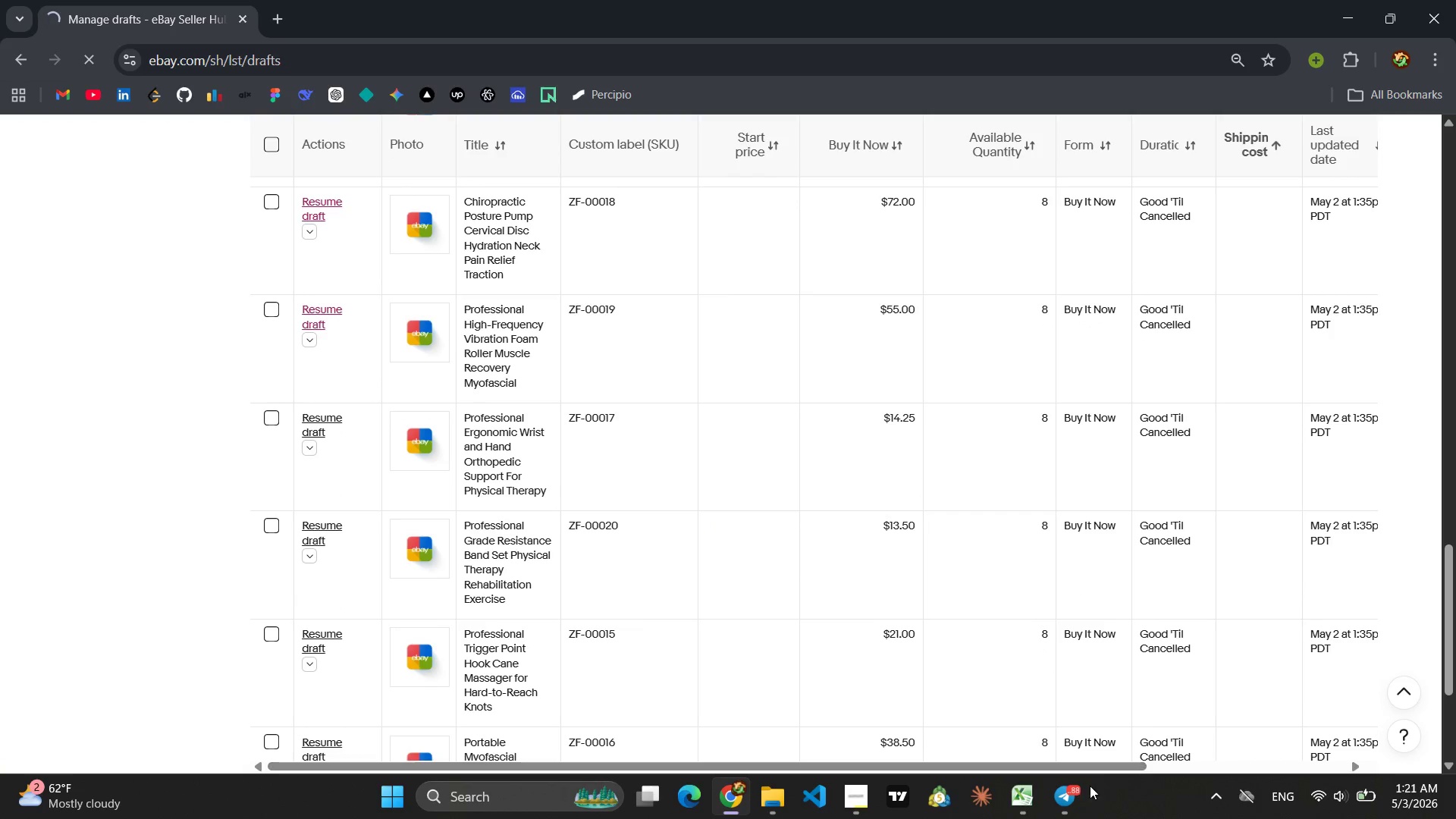 
left_click([1072, 796])
 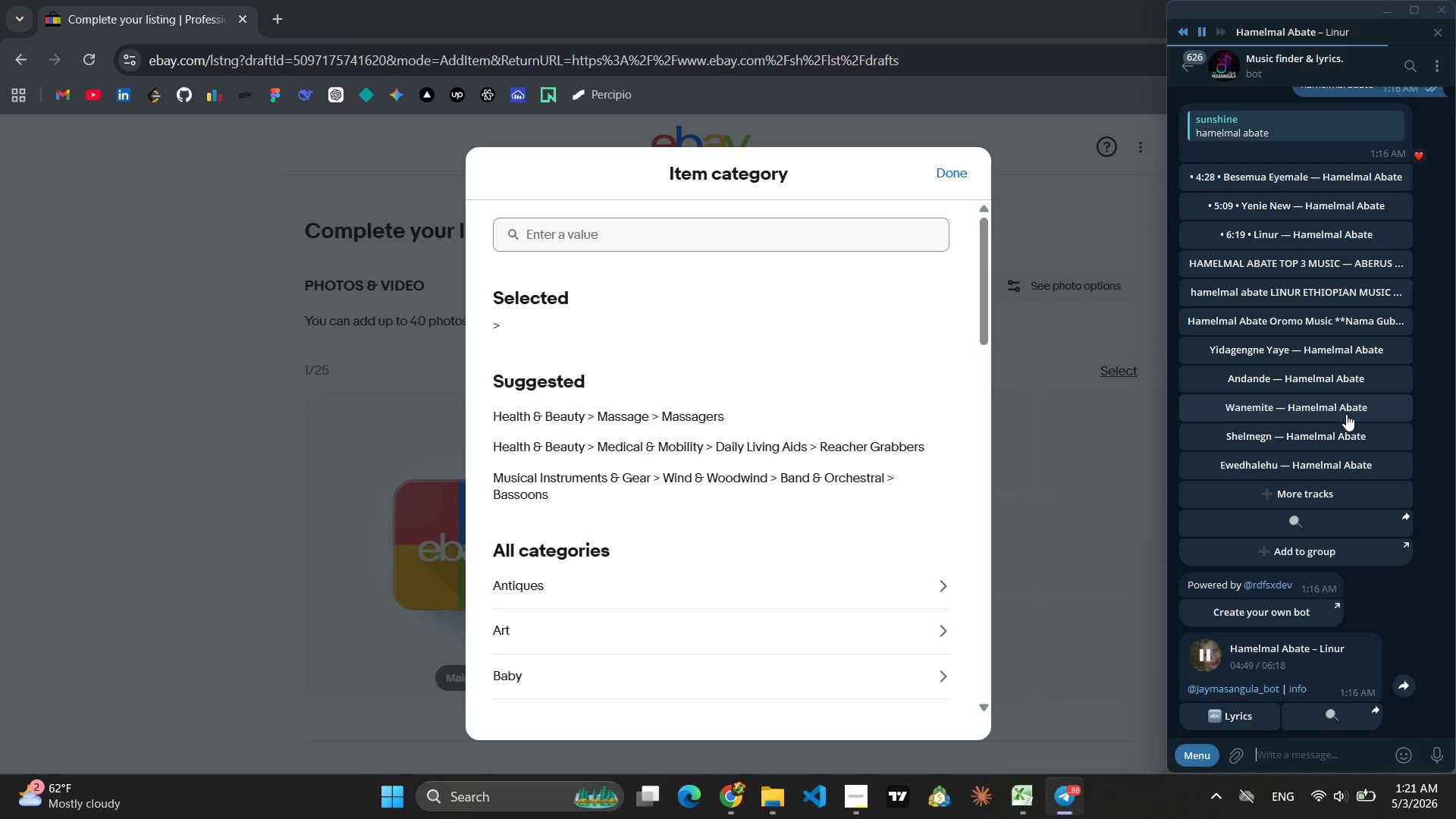 
wait(6.22)
 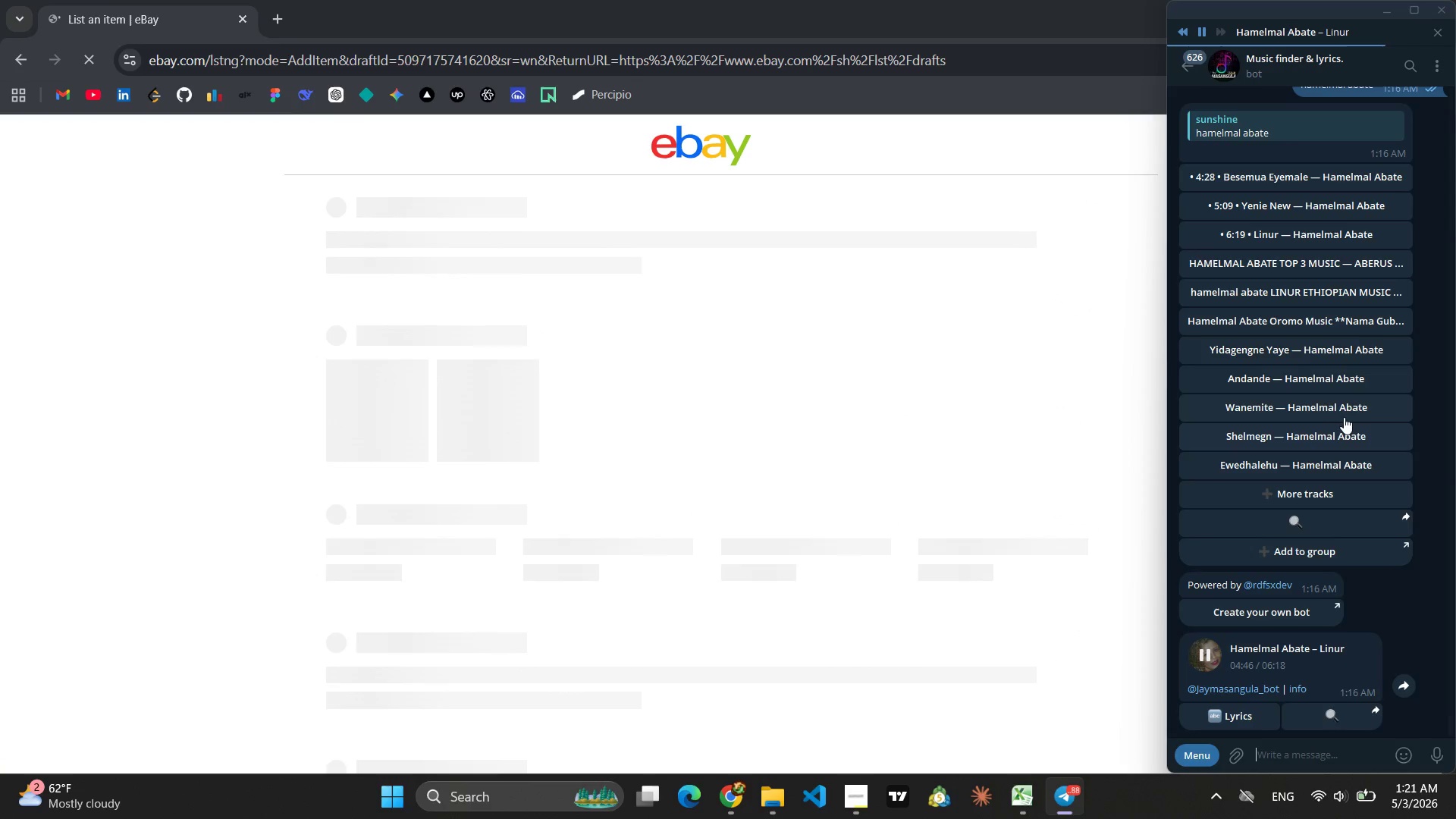 
left_click([577, 233])
 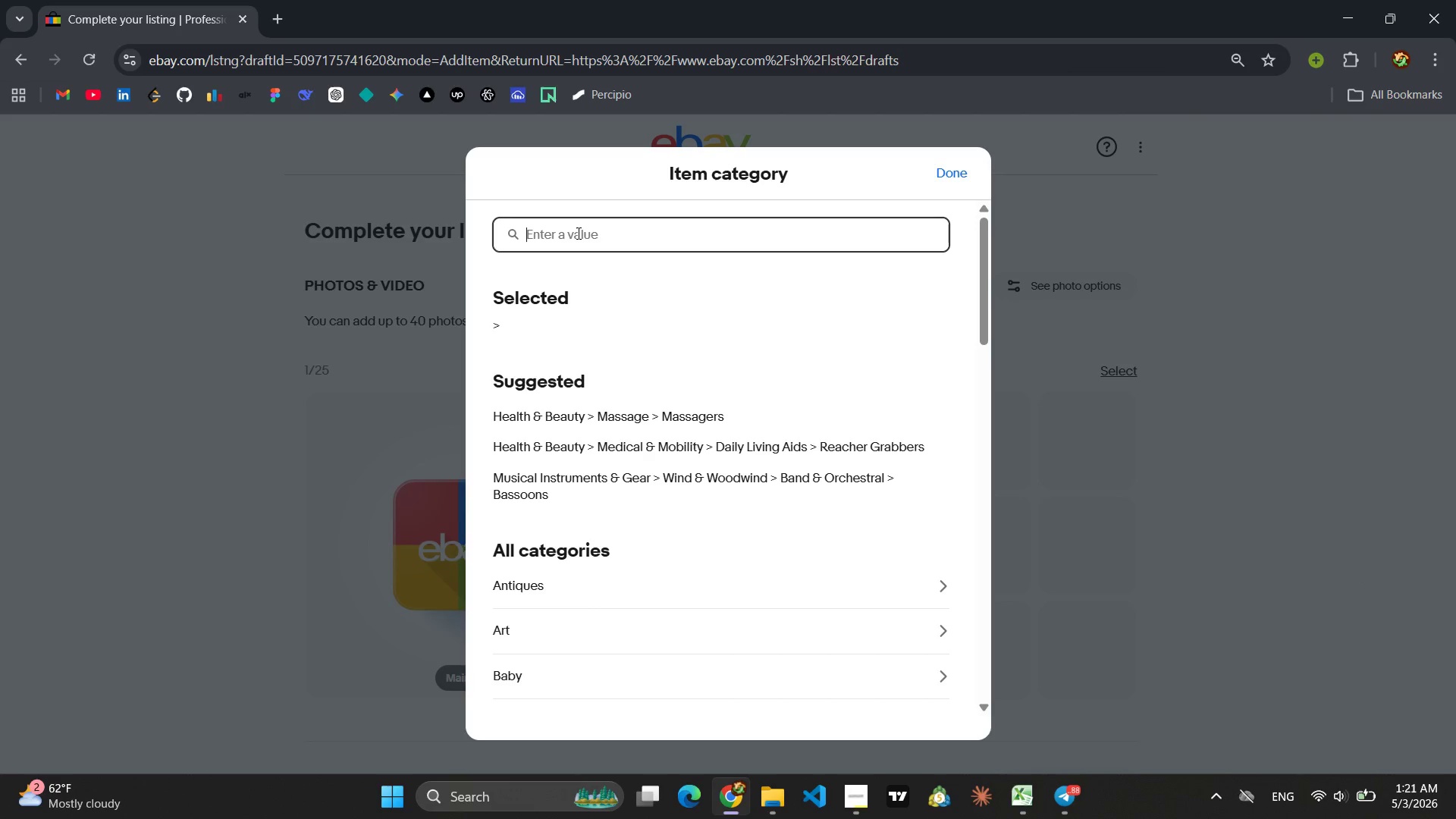 
type(massage)
 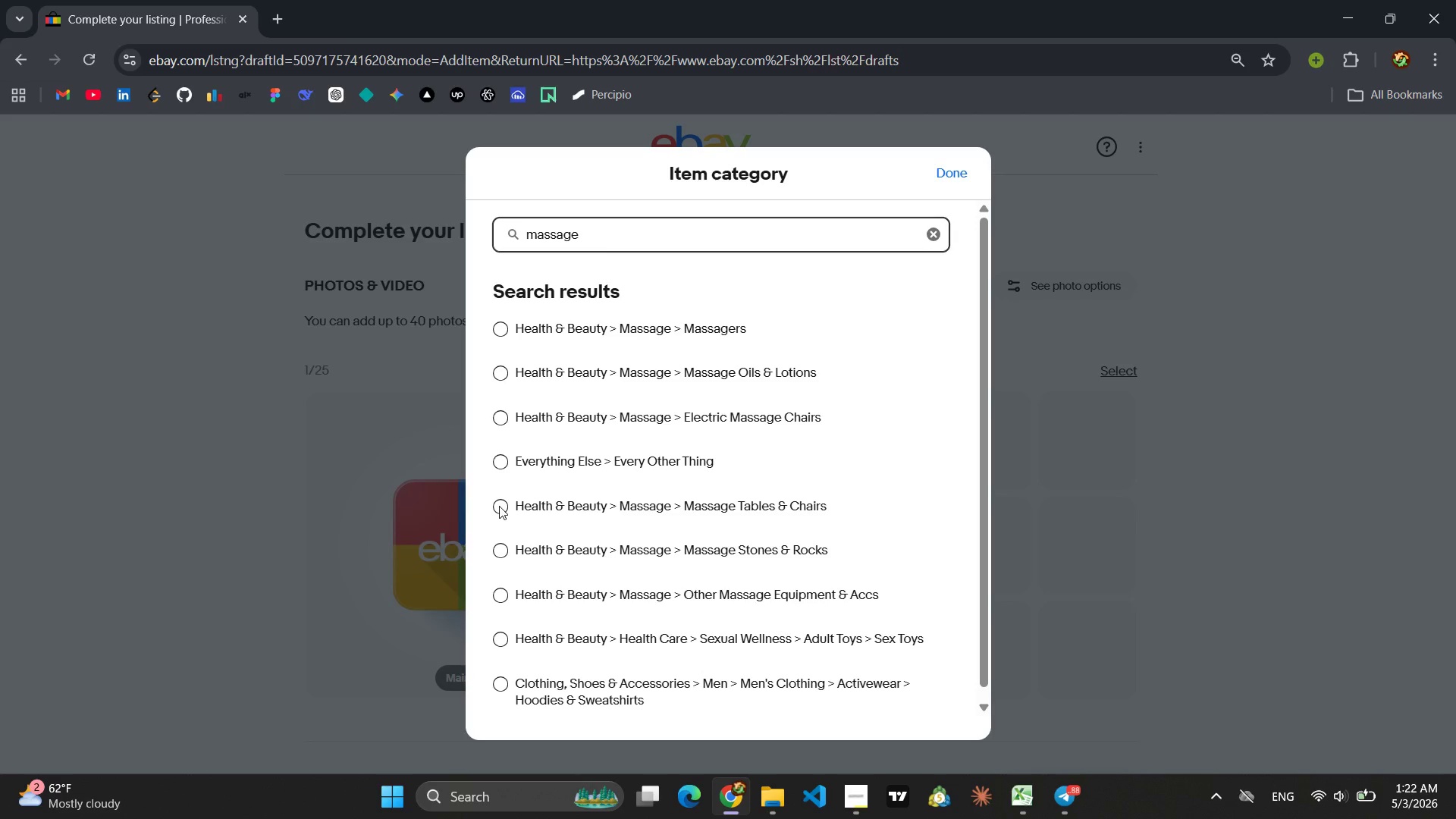 
wait(14.17)
 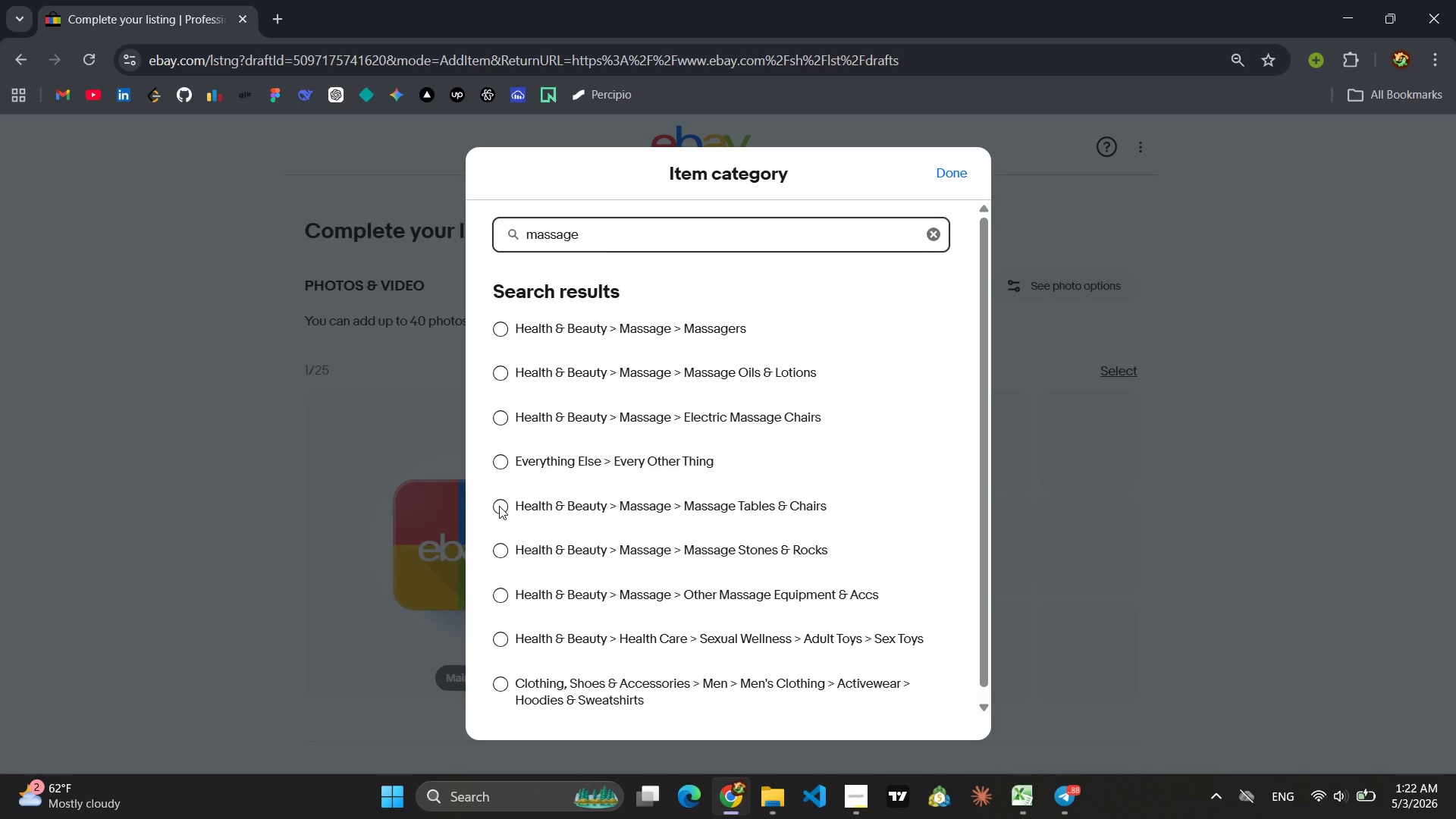 
left_click([500, 595])
 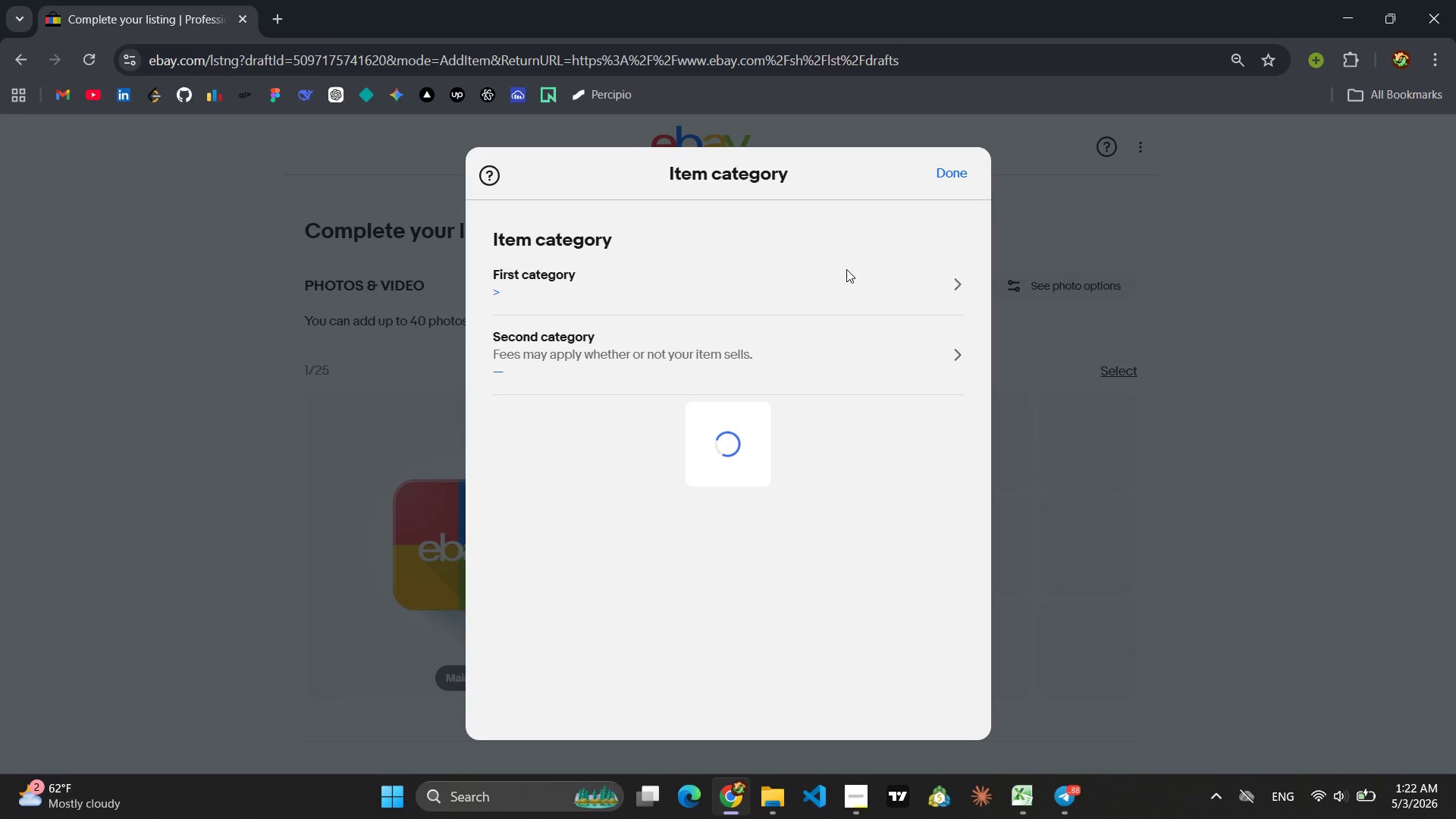 
mouse_move([948, 180])
 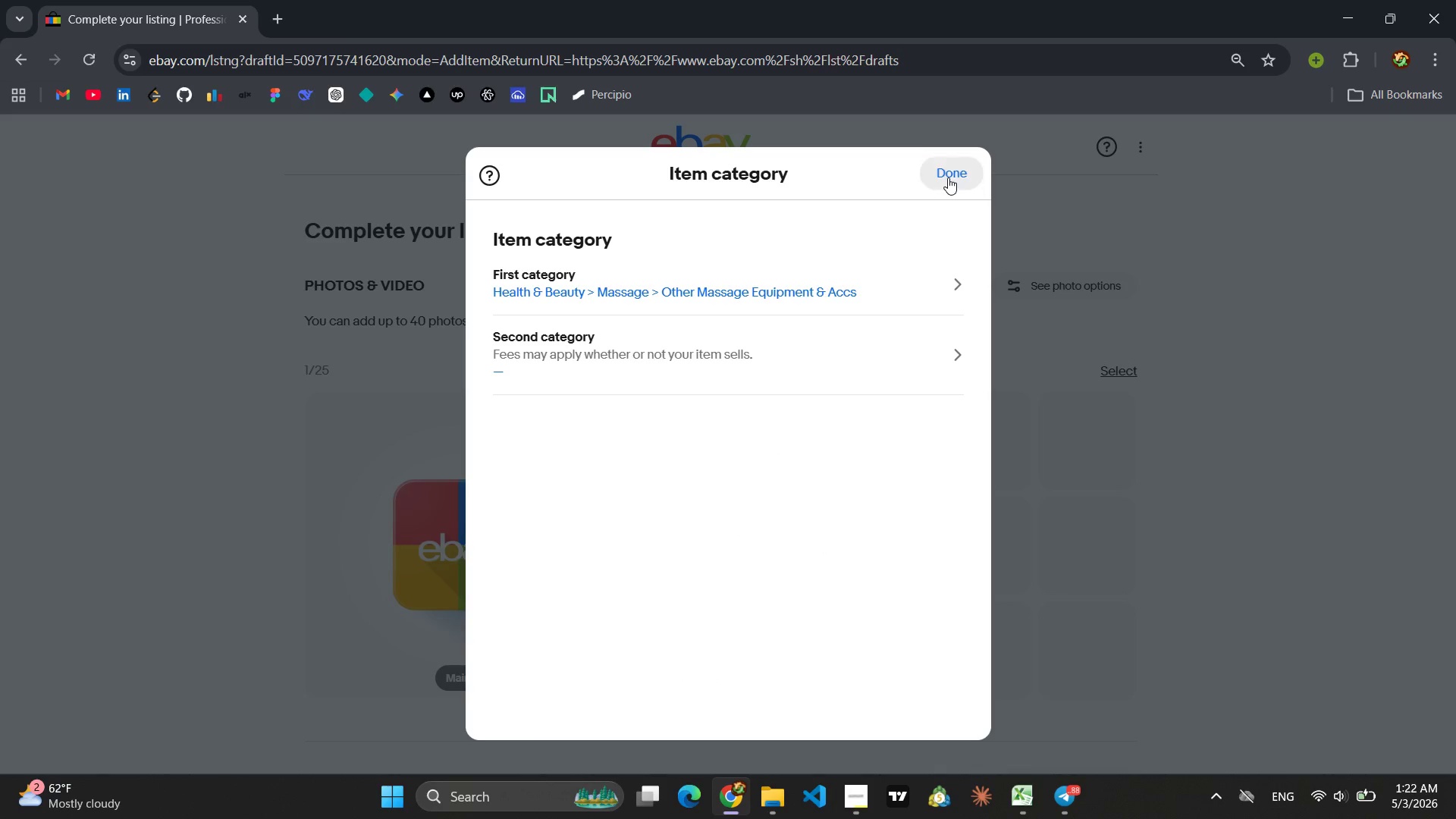 
left_click([948, 177])
 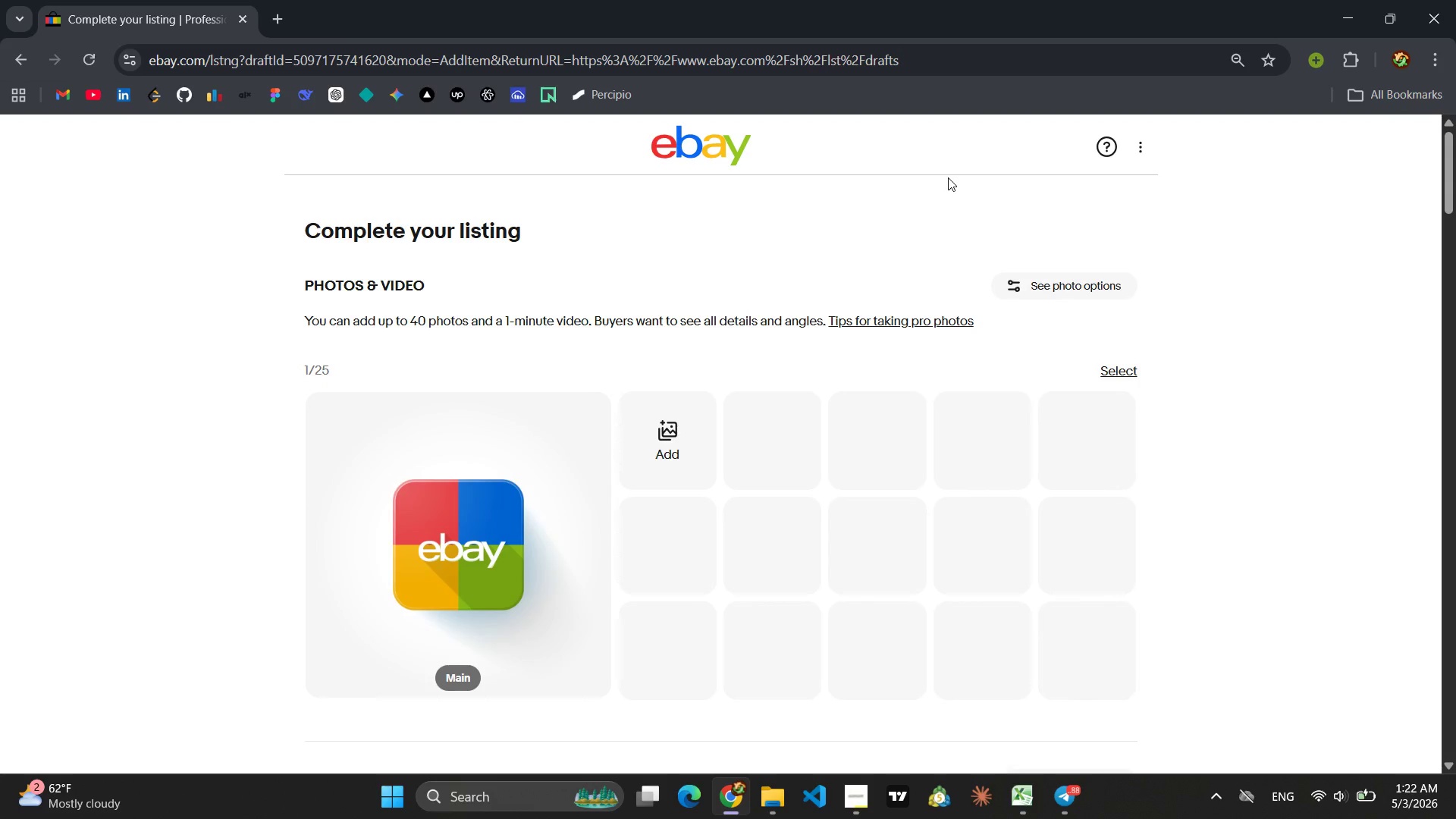 
scroll: coordinate [651, 438], scroll_direction: down, amount: 10.0
 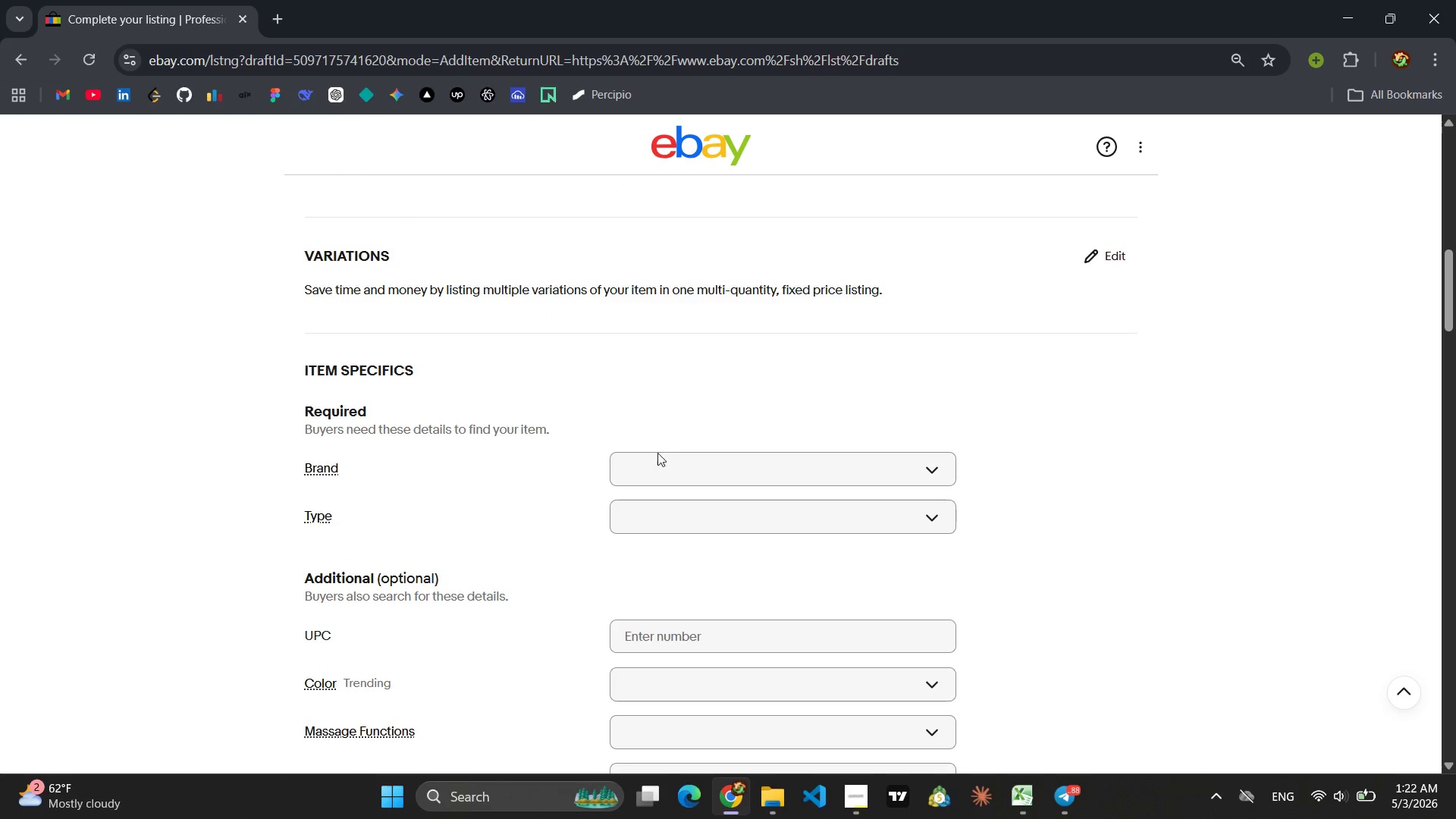 
left_click([657, 453])
 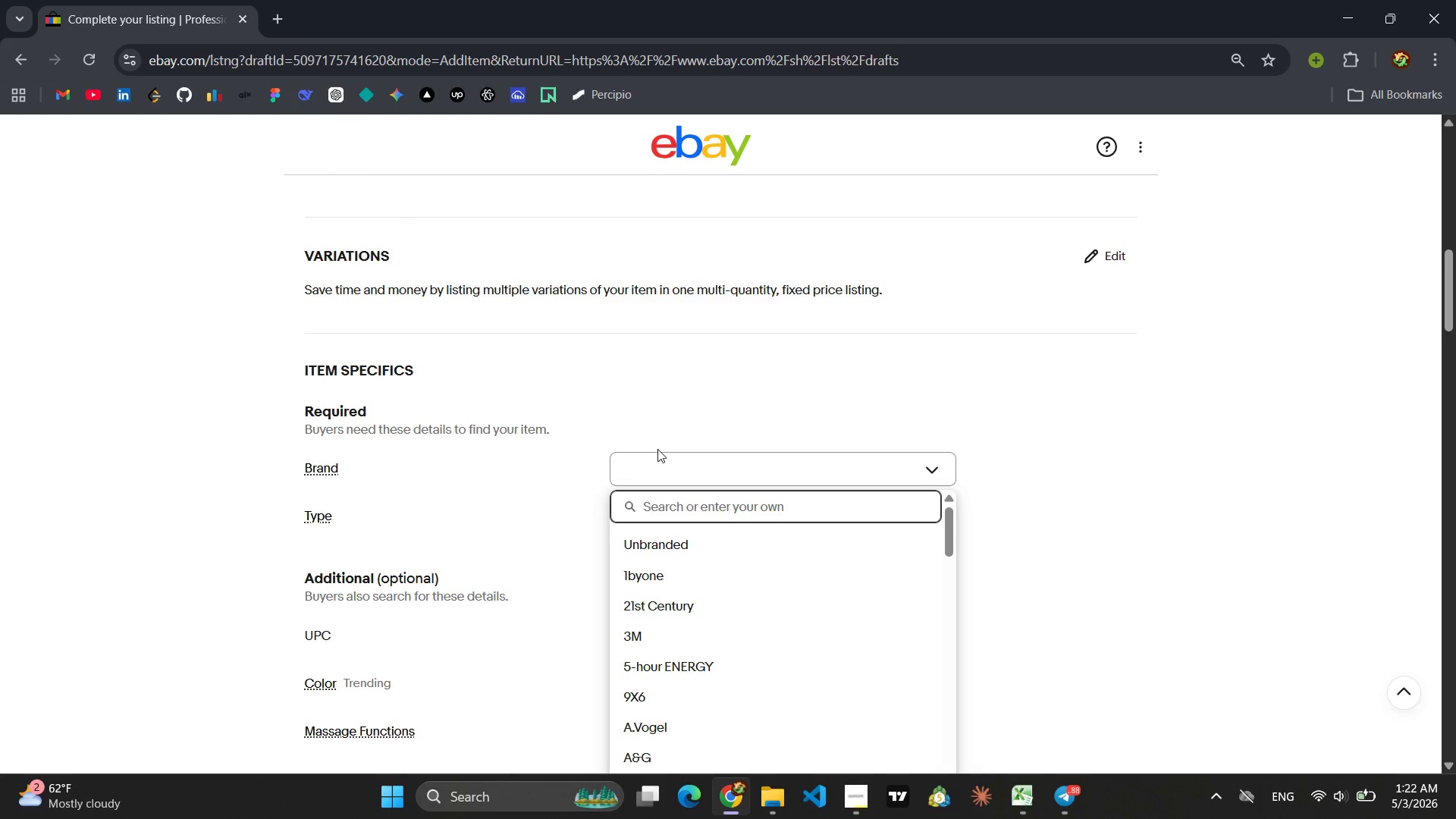 
type(CoreRelief)
 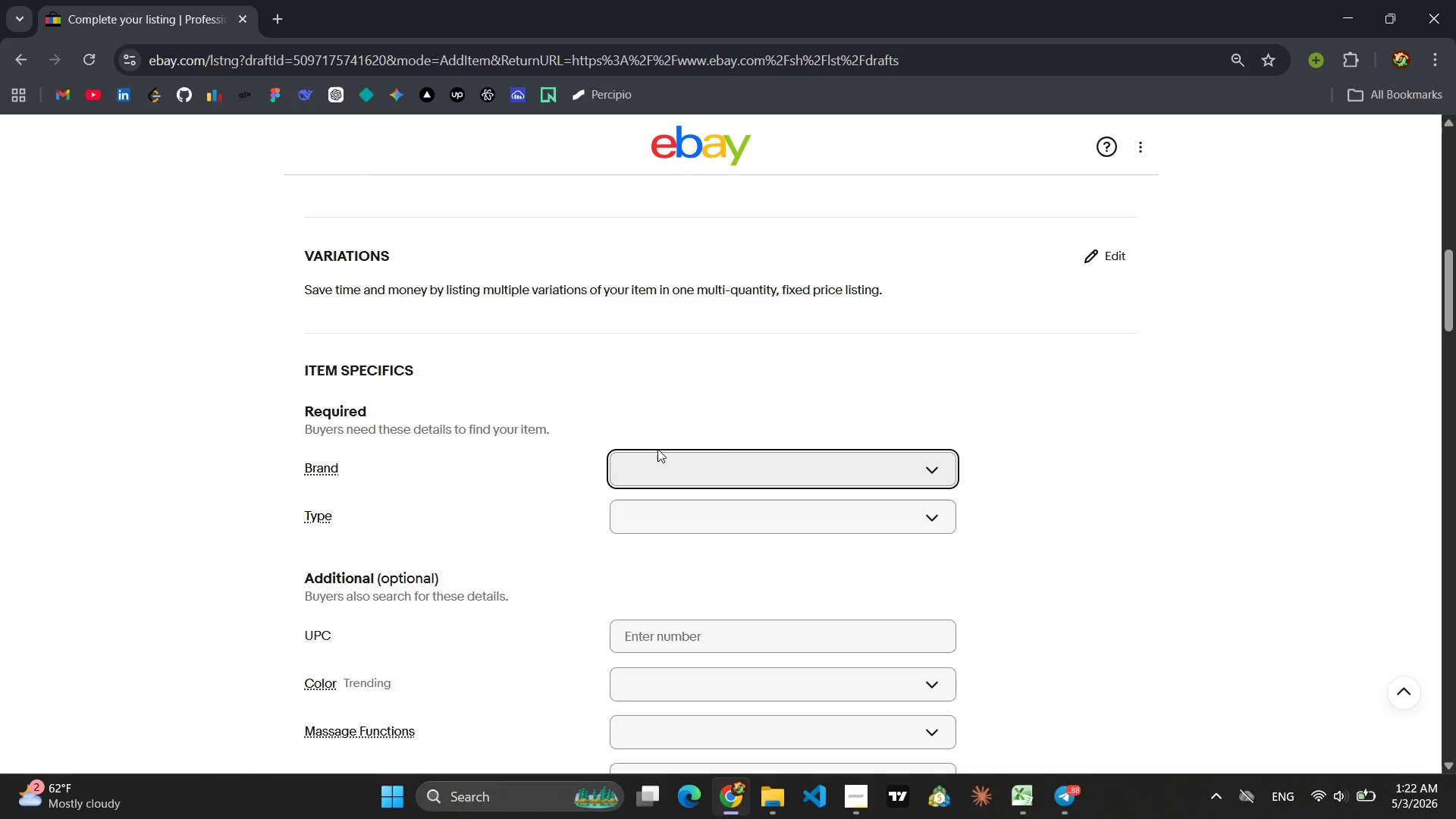 
key(Enter)
 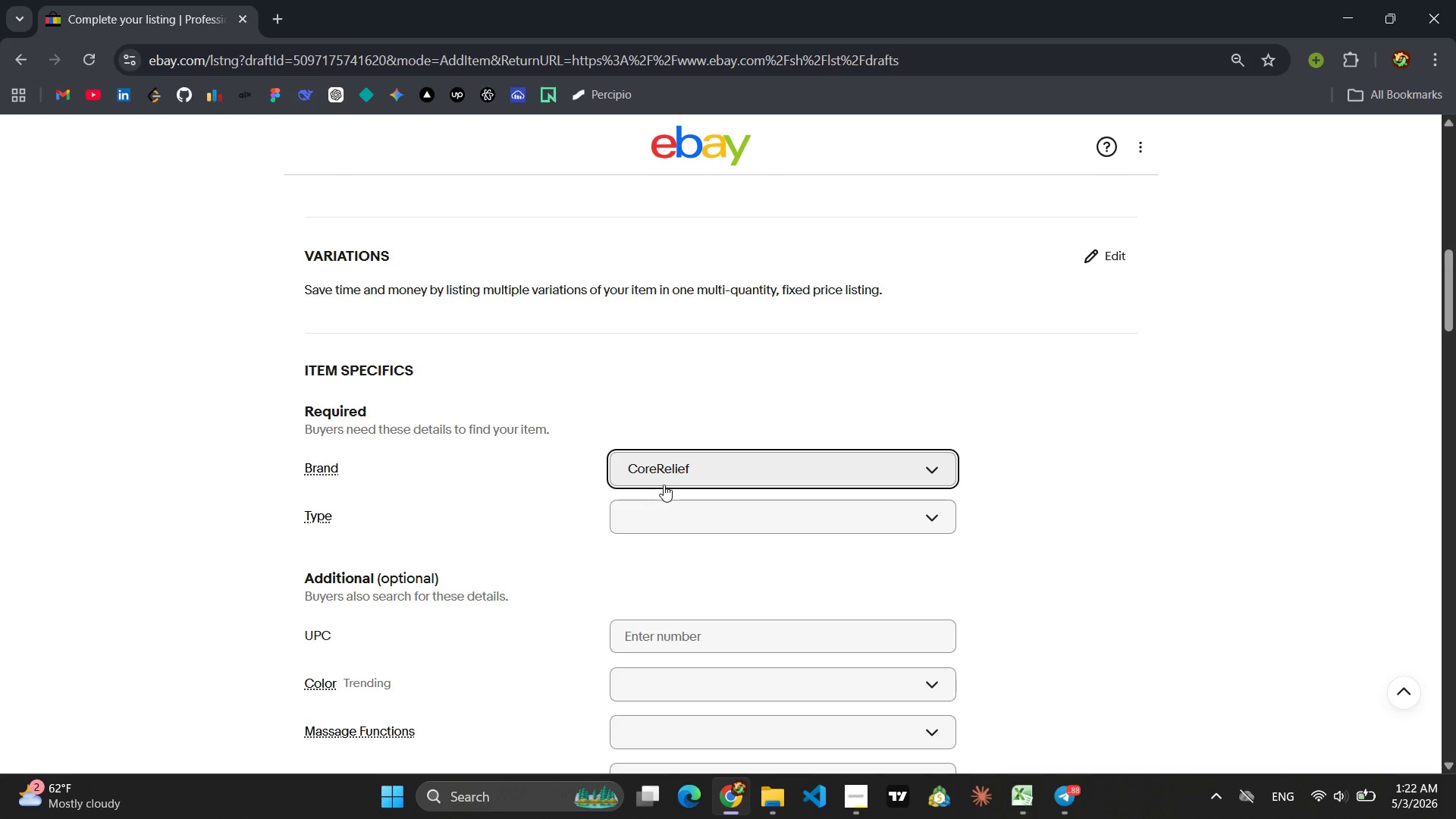 
left_click([676, 528])
 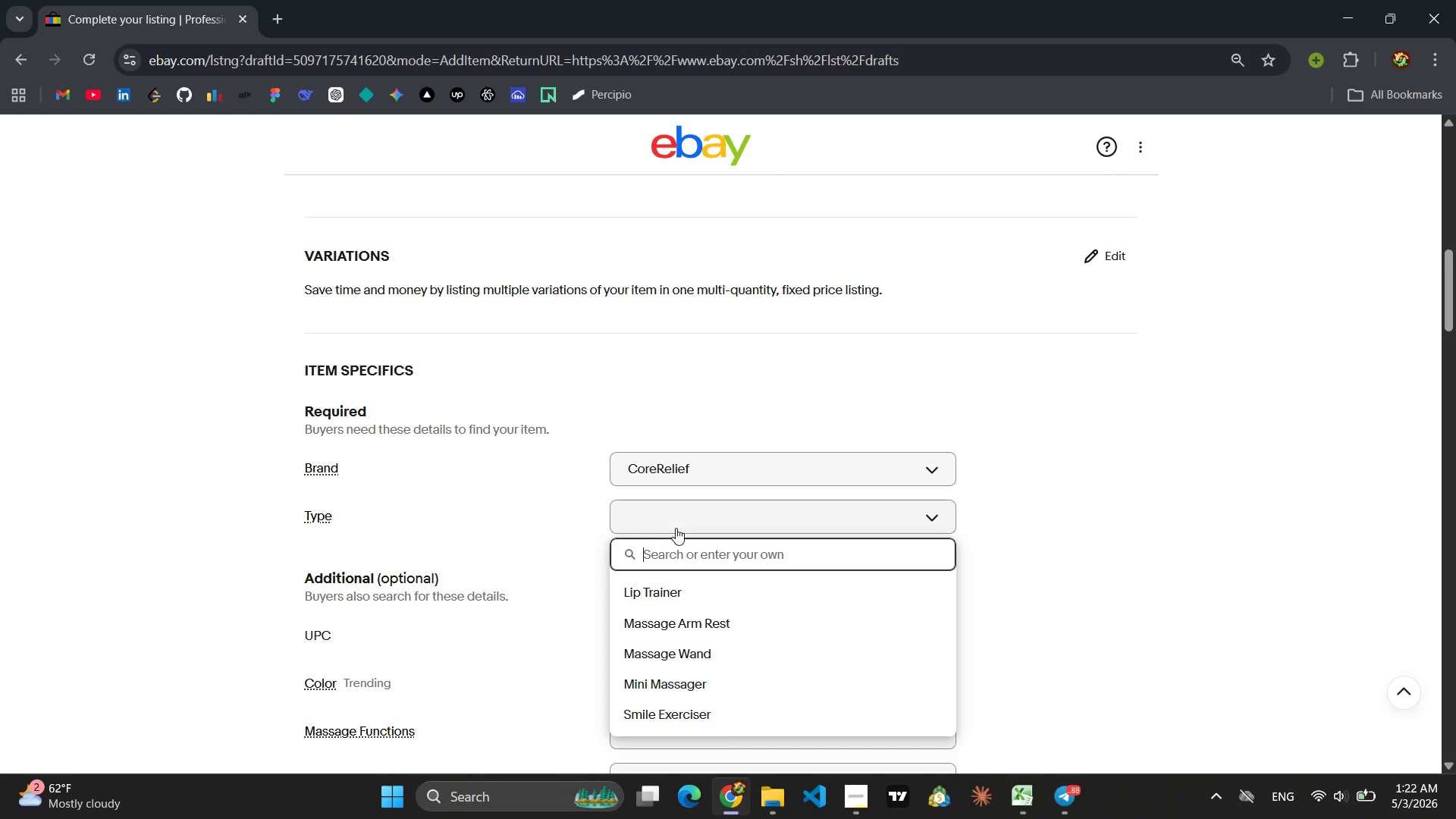 
type(Hook Came)
key(Backspace)
key(Backspace)
type(ne Massager)
 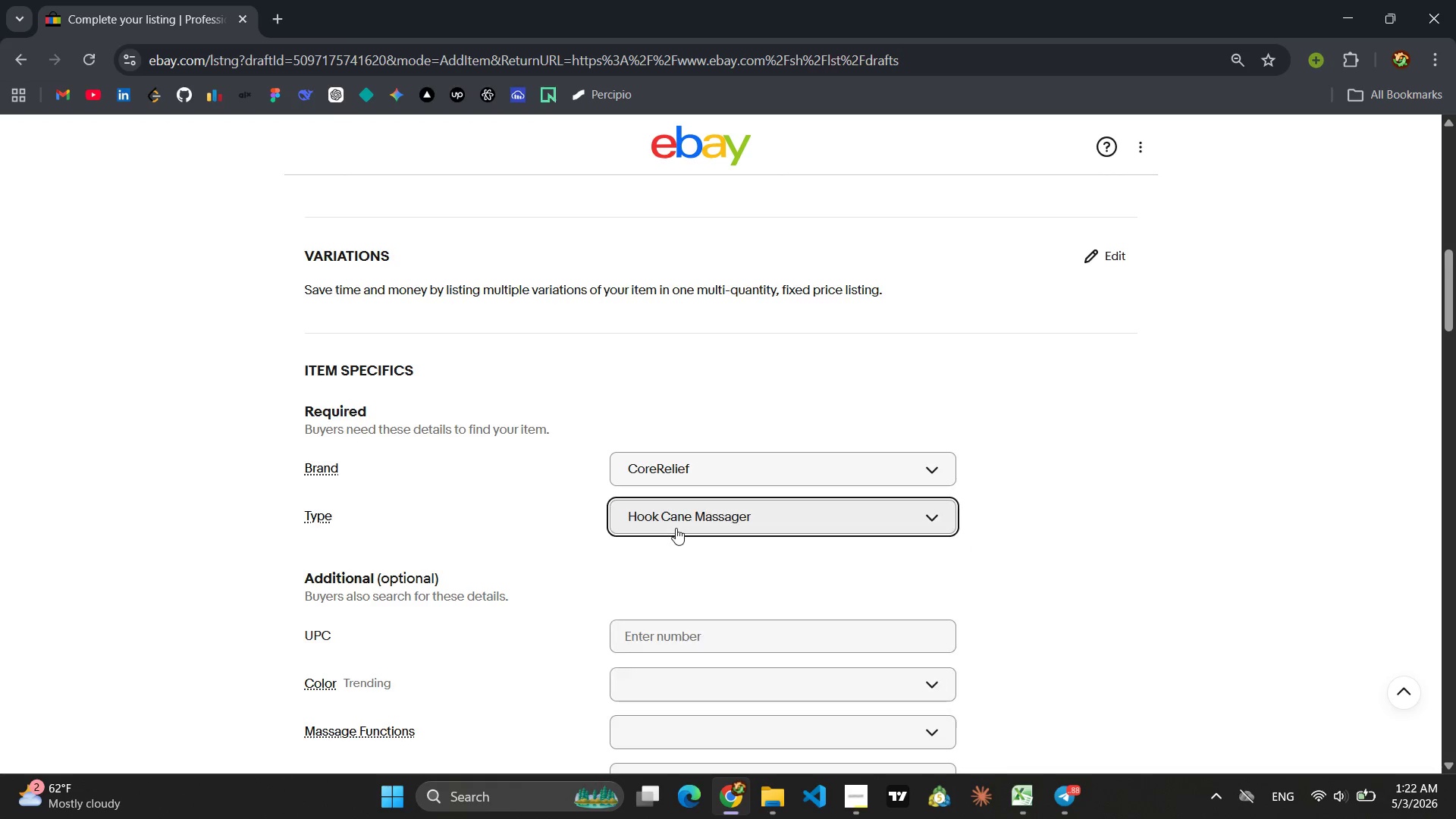 
 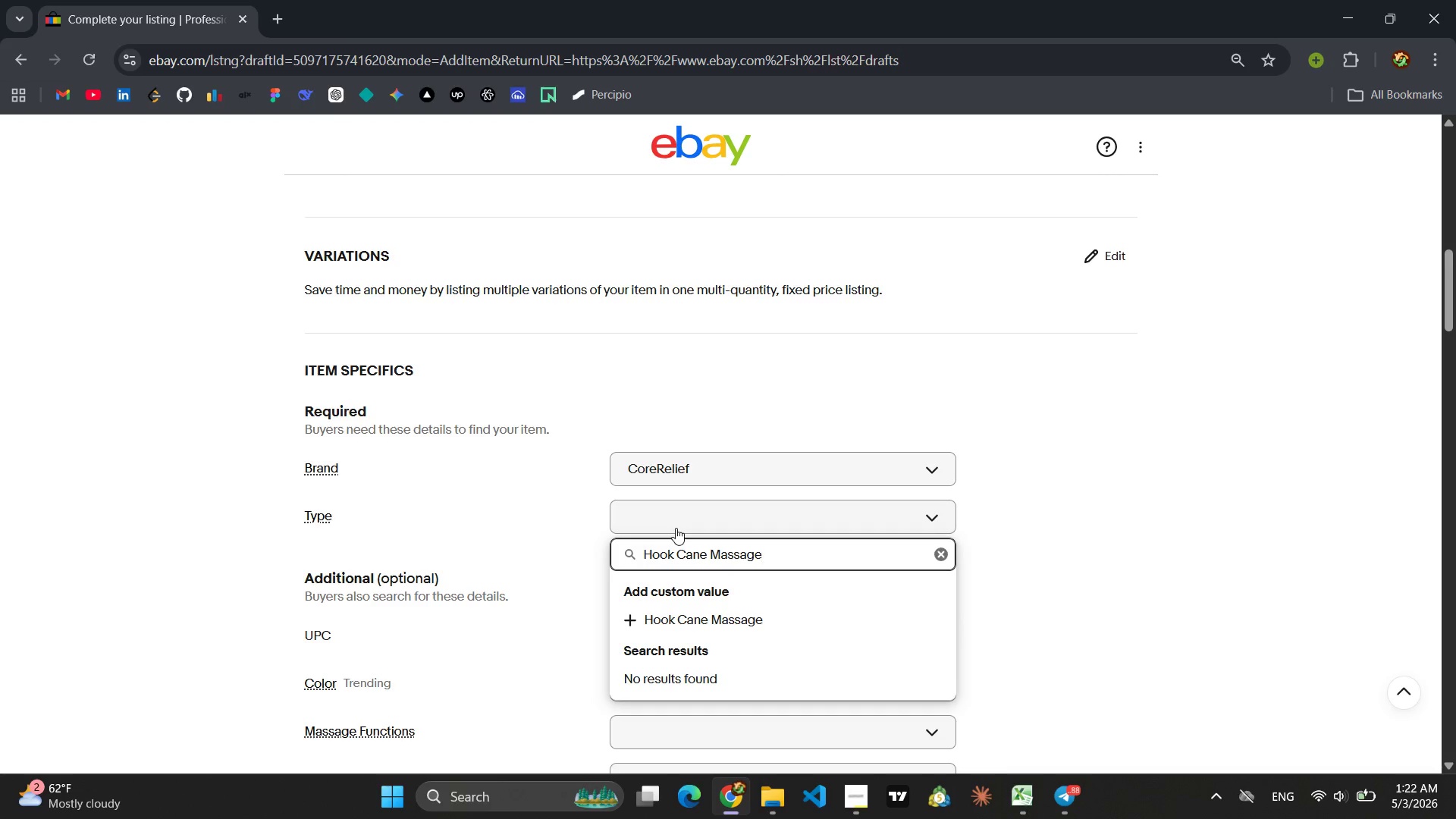 
key(Enter)
 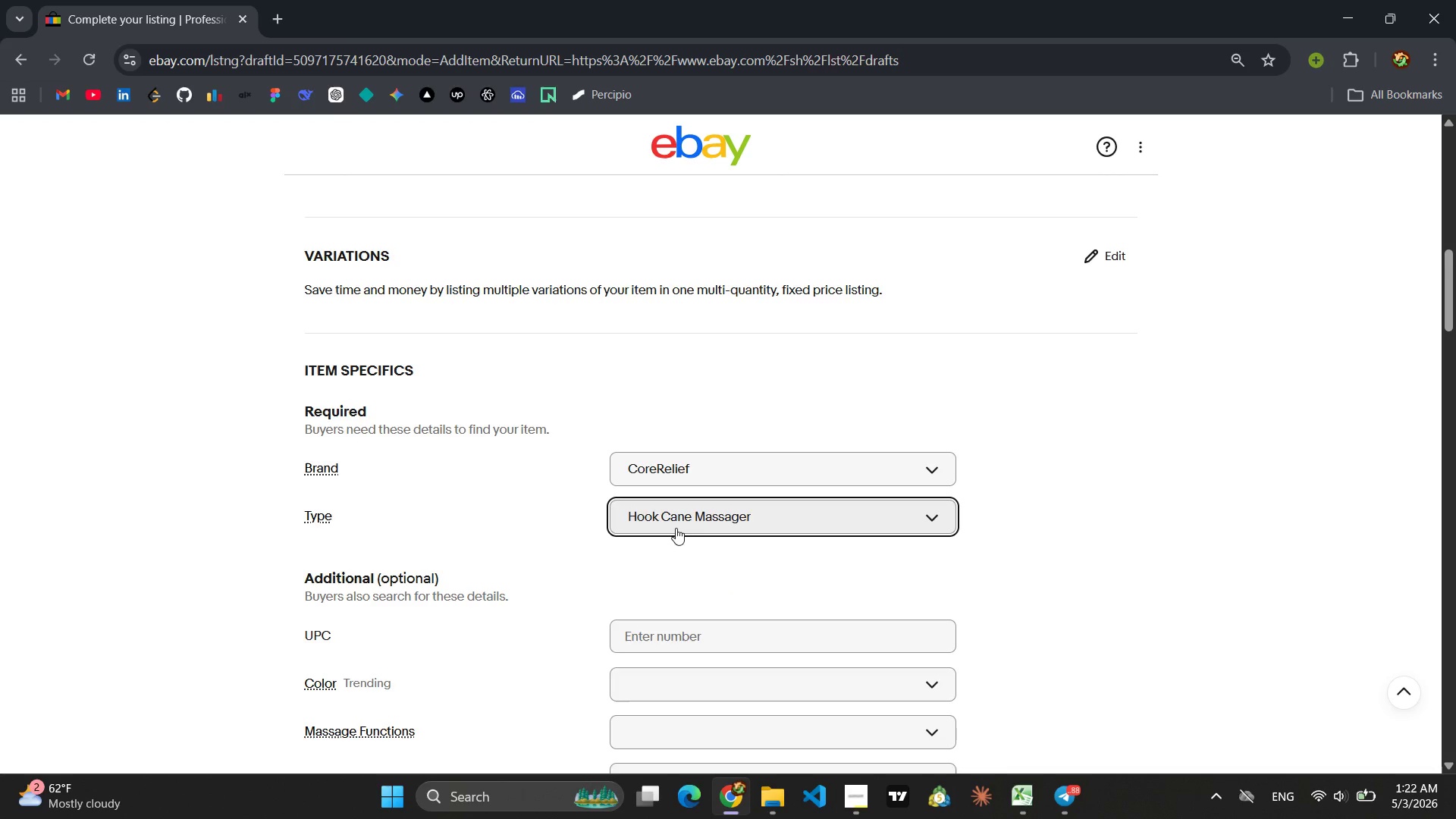 
scroll: coordinate [696, 552], scroll_direction: down, amount: 1.0
 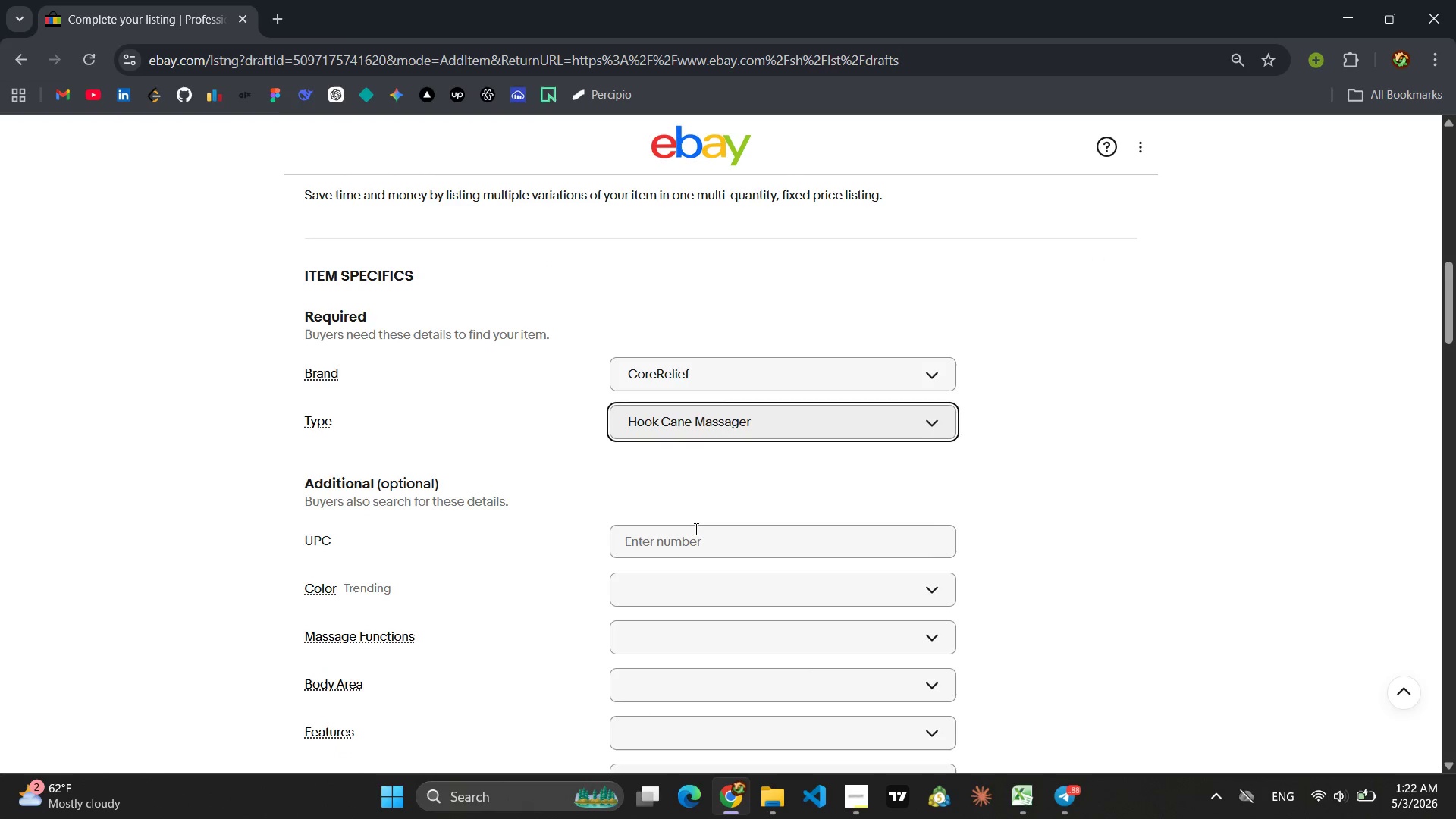 
left_click([695, 529])
 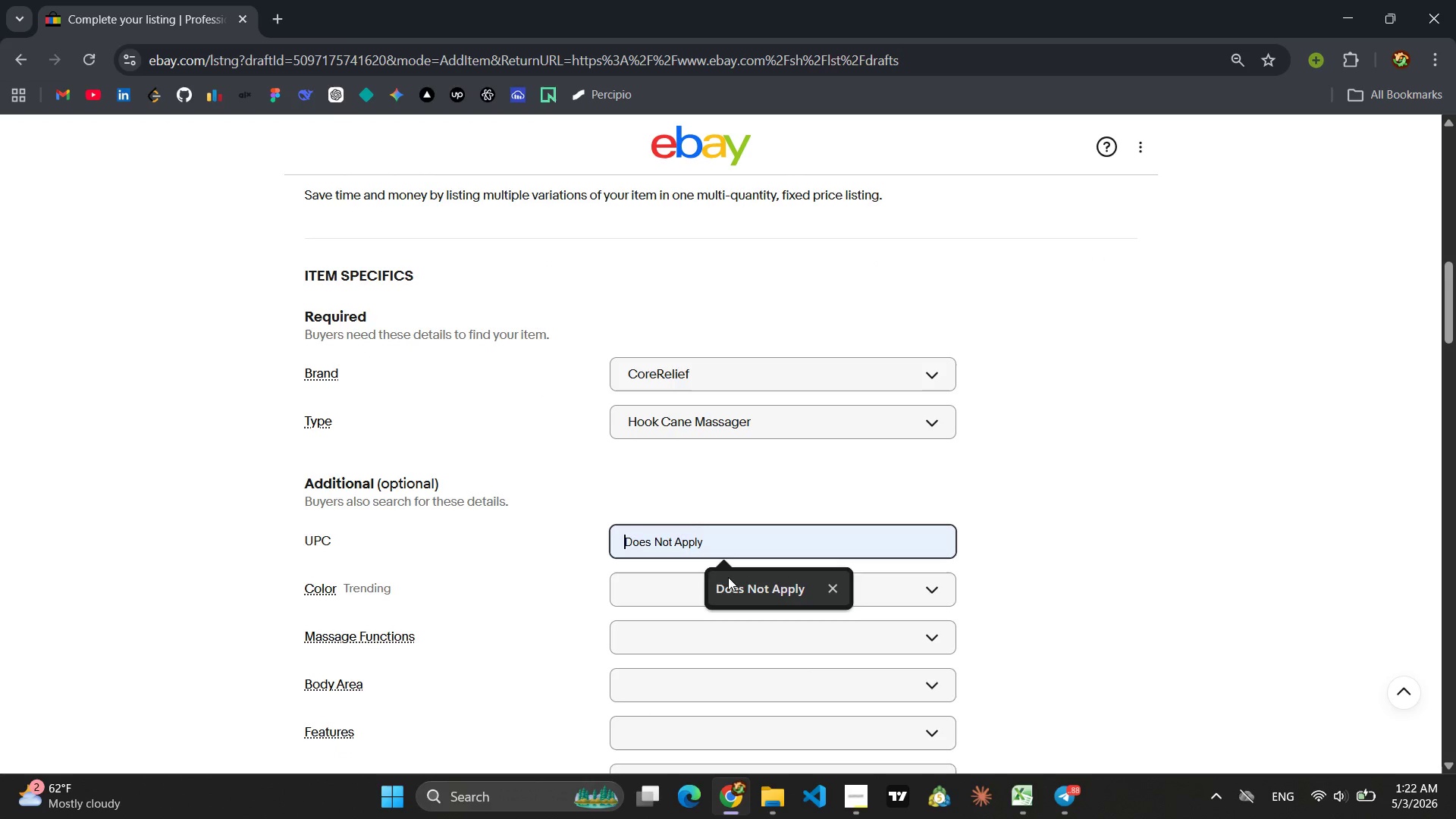 
left_click([730, 579])
 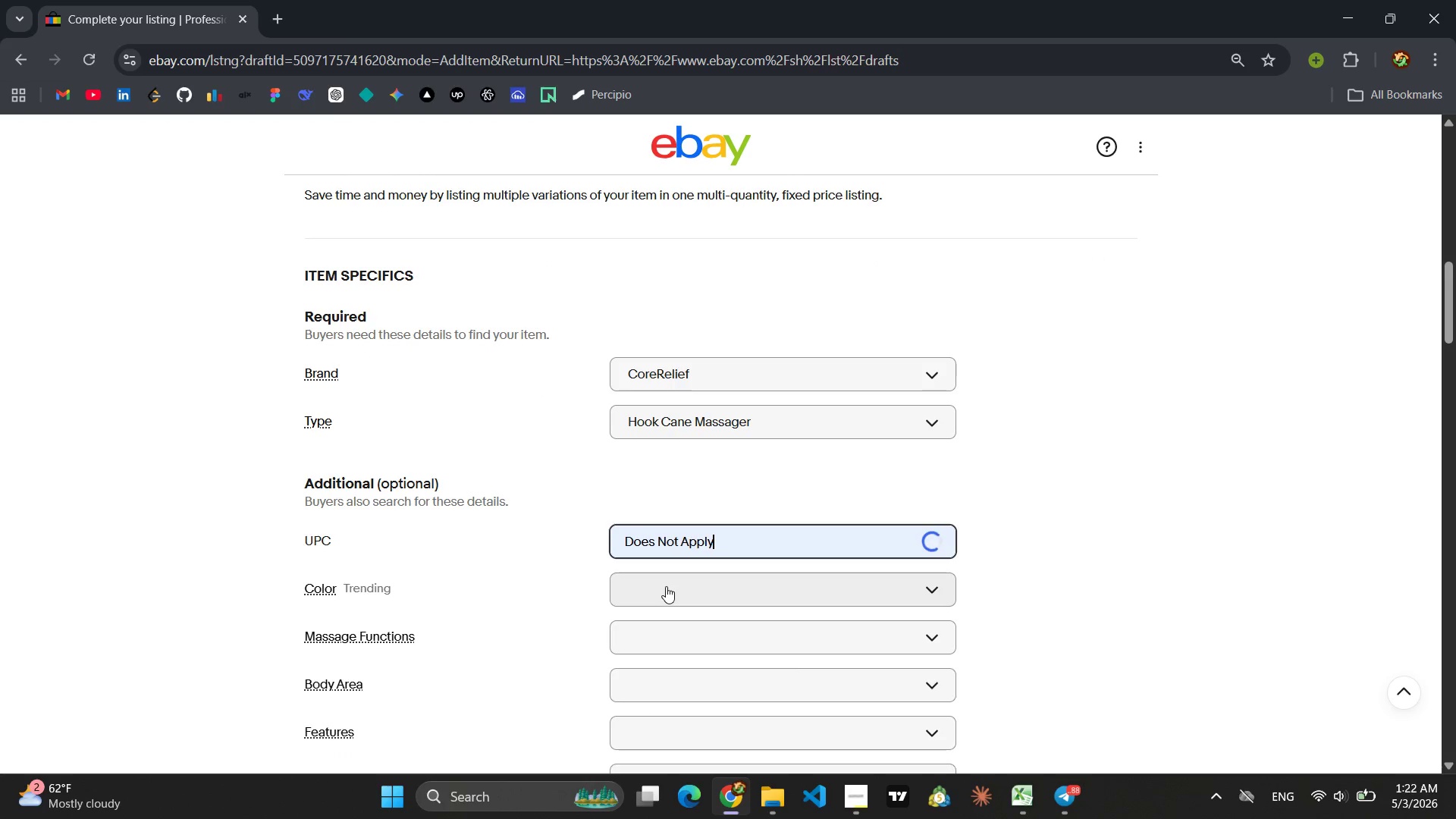 
left_click([666, 586])
 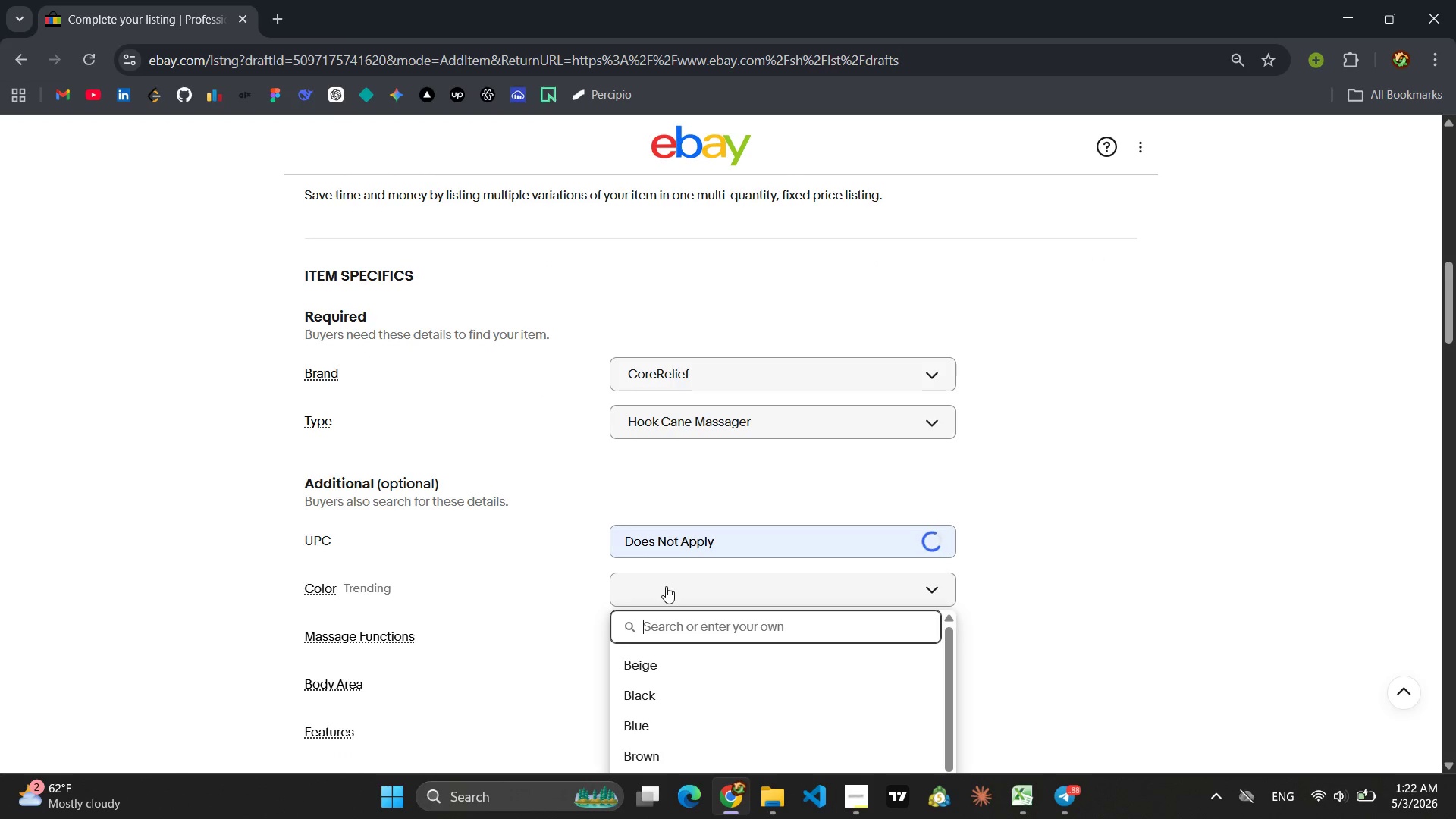 
type(Black)
 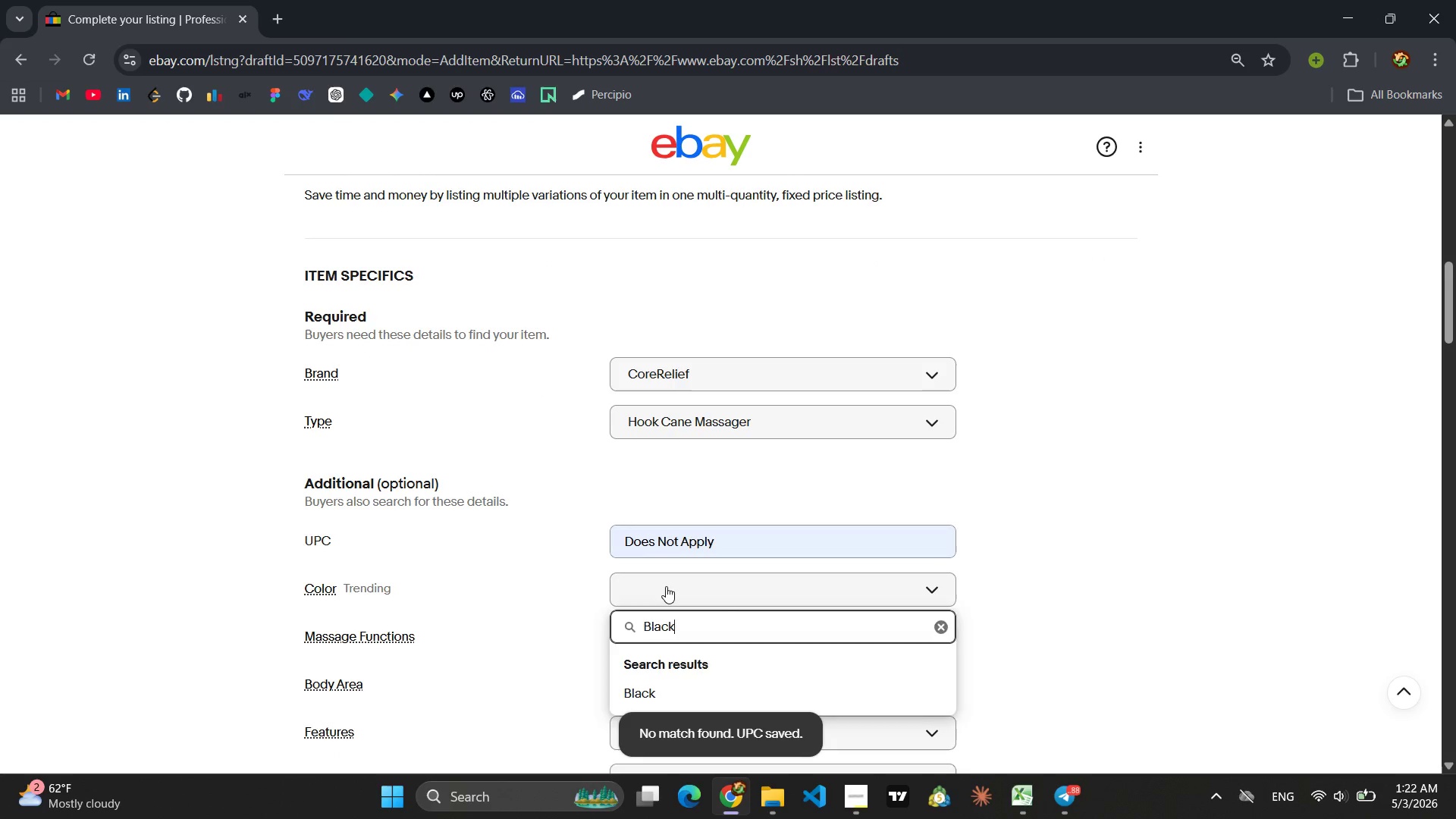 
key(Enter)
 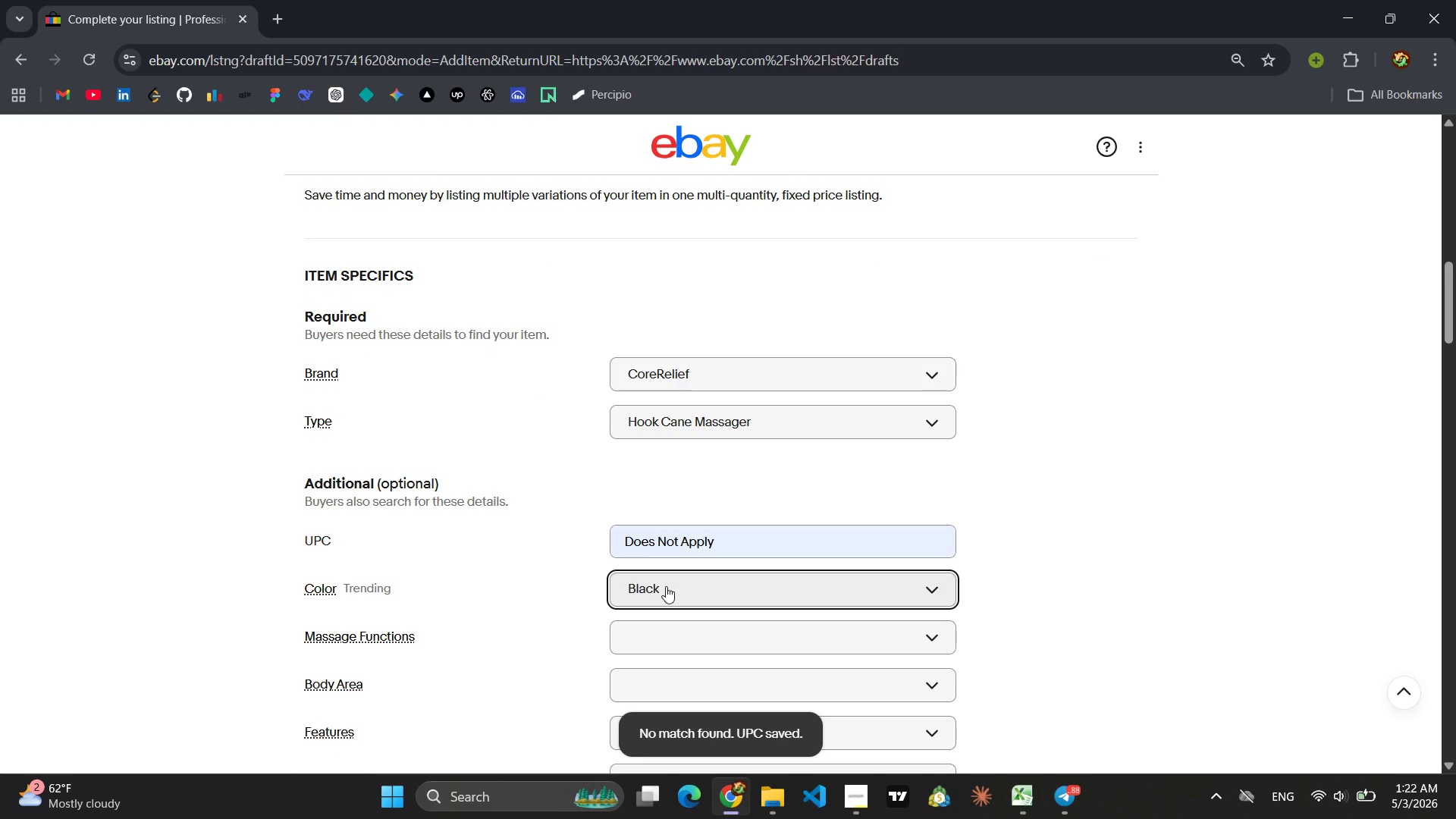 
scroll: coordinate [666, 586], scroll_direction: down, amount: 3.0
 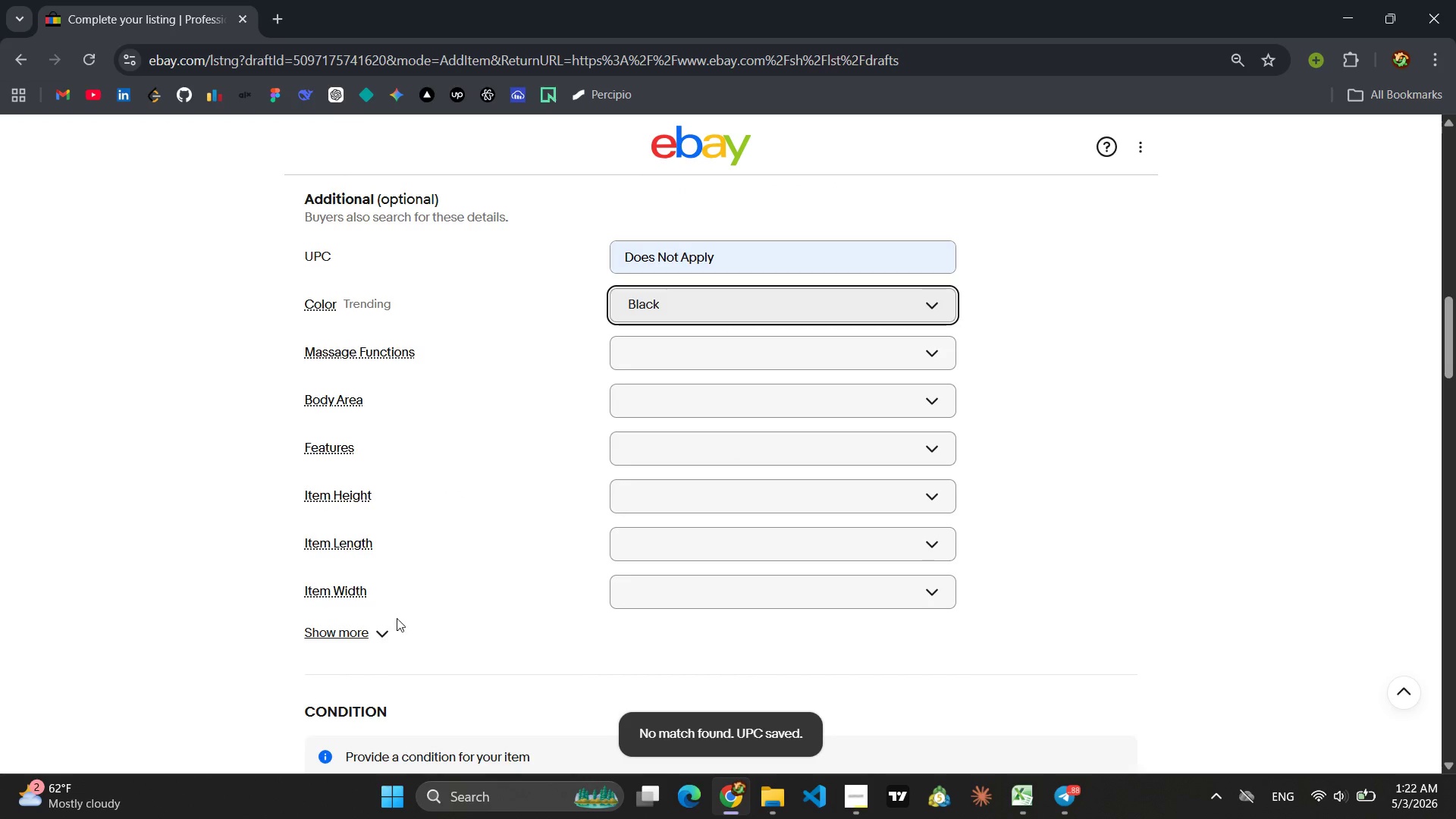 
left_click([378, 635])
 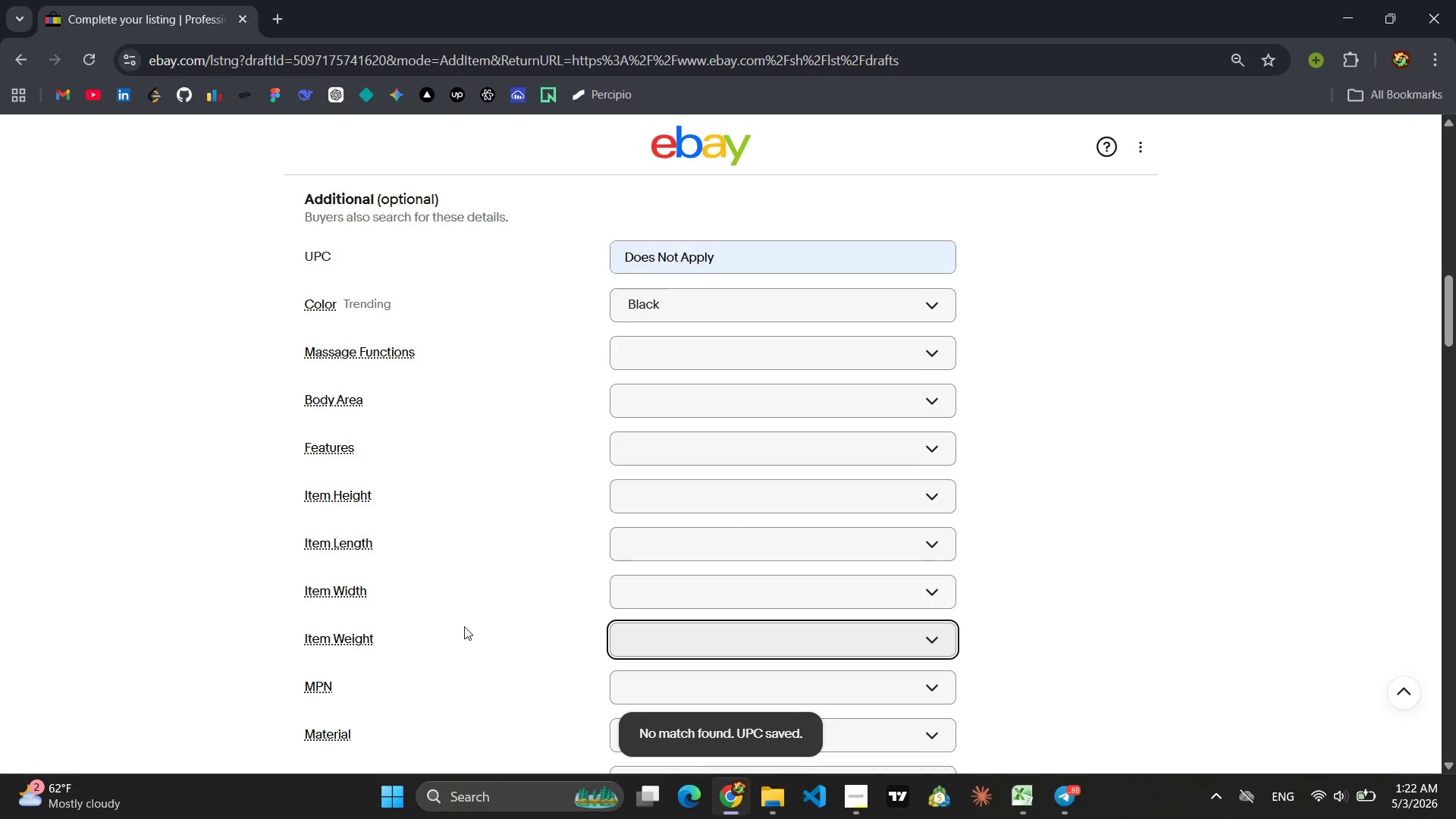 
scroll: coordinate [472, 625], scroll_direction: down, amount: 2.0
 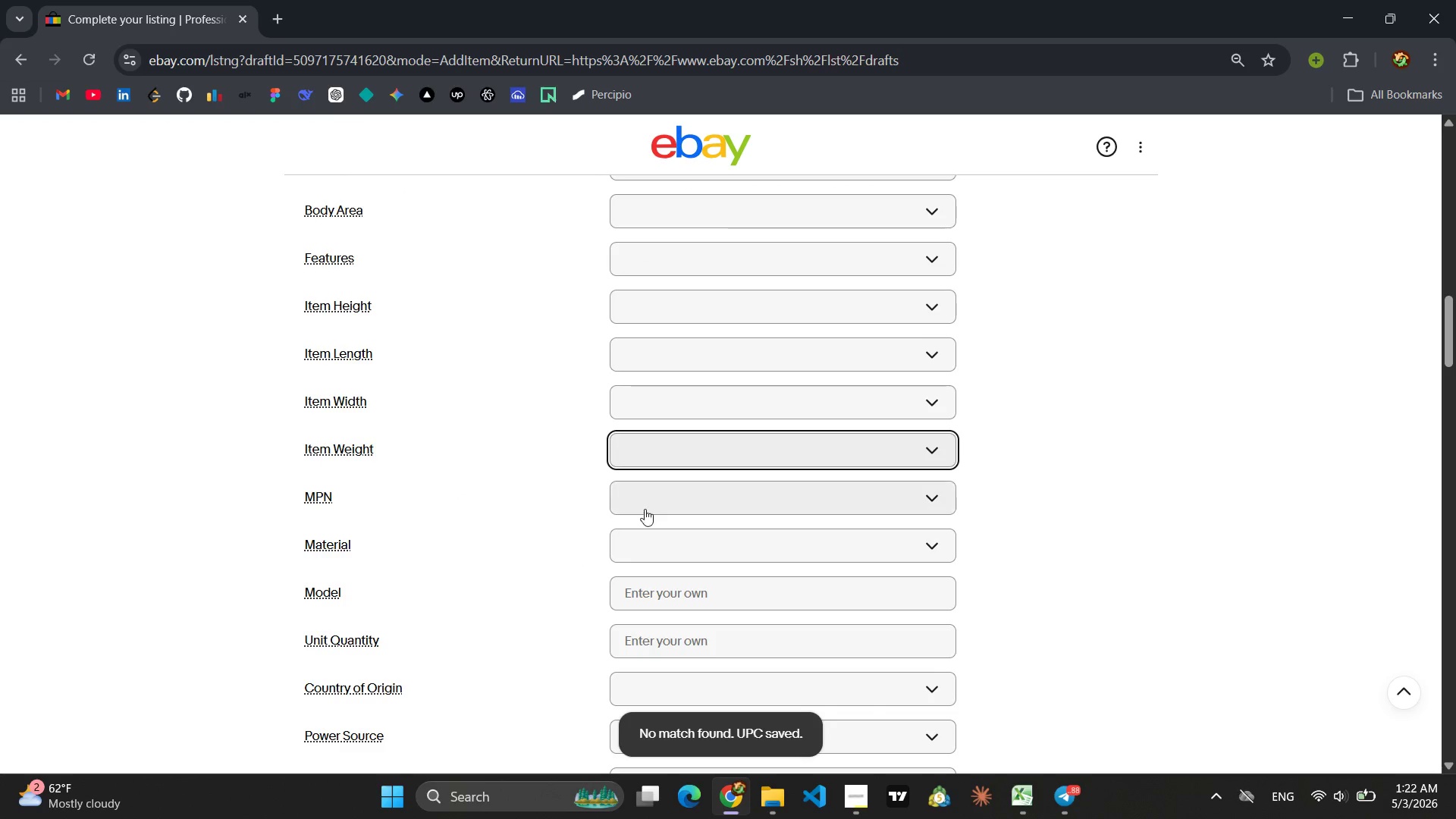 
left_click([651, 502])
 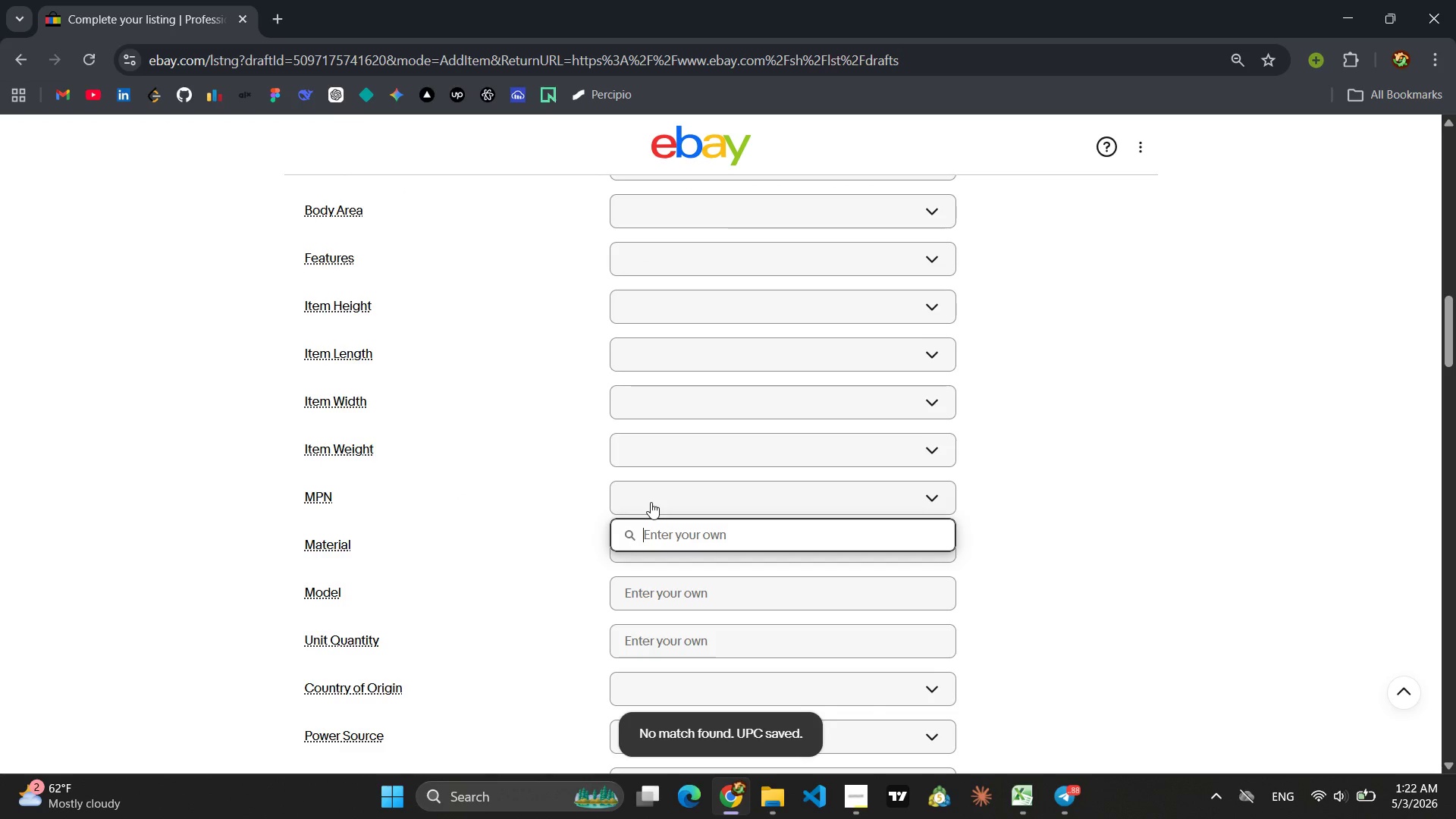 
wait(8.52)
 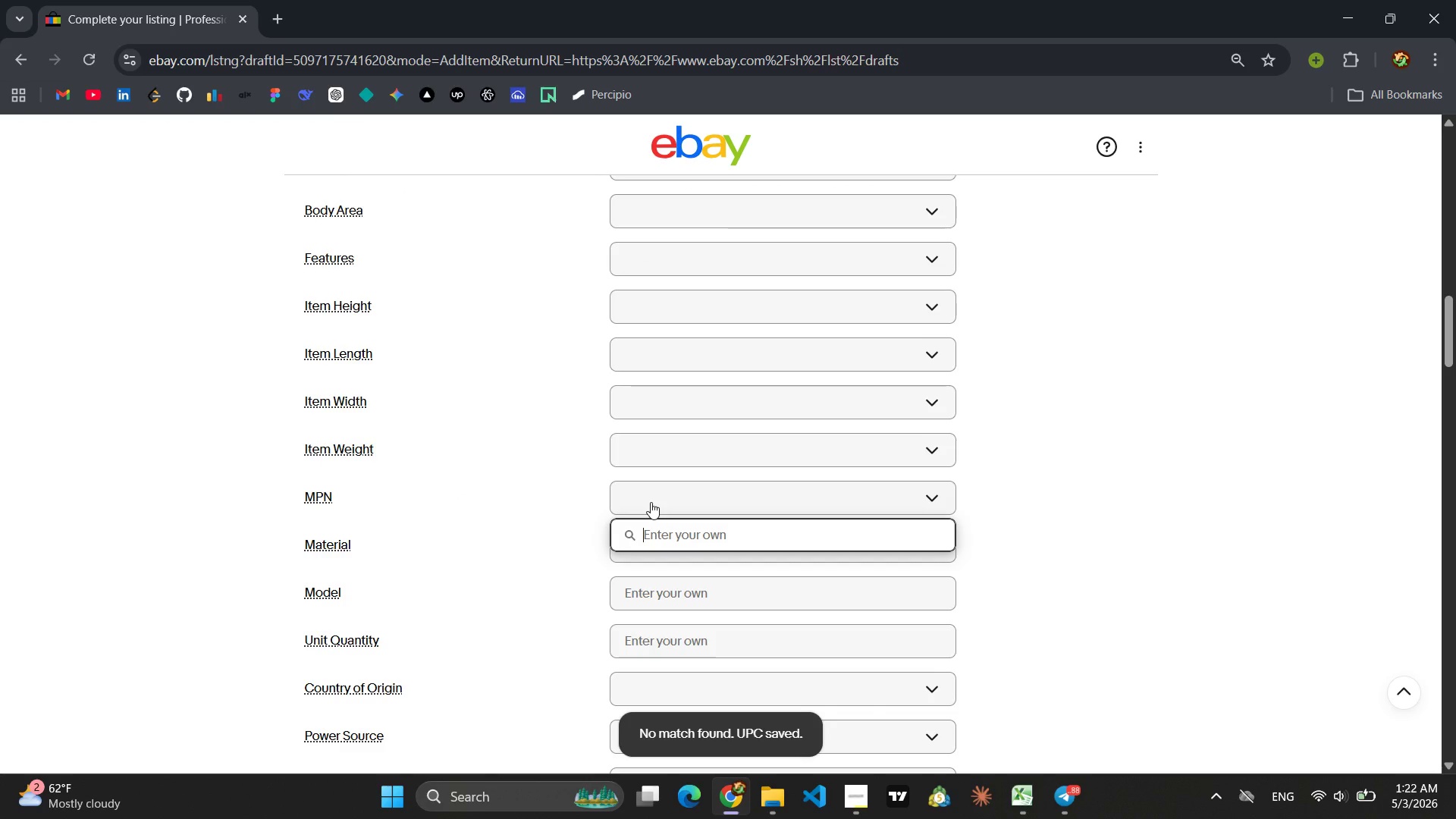 
type(Polypropylene)
 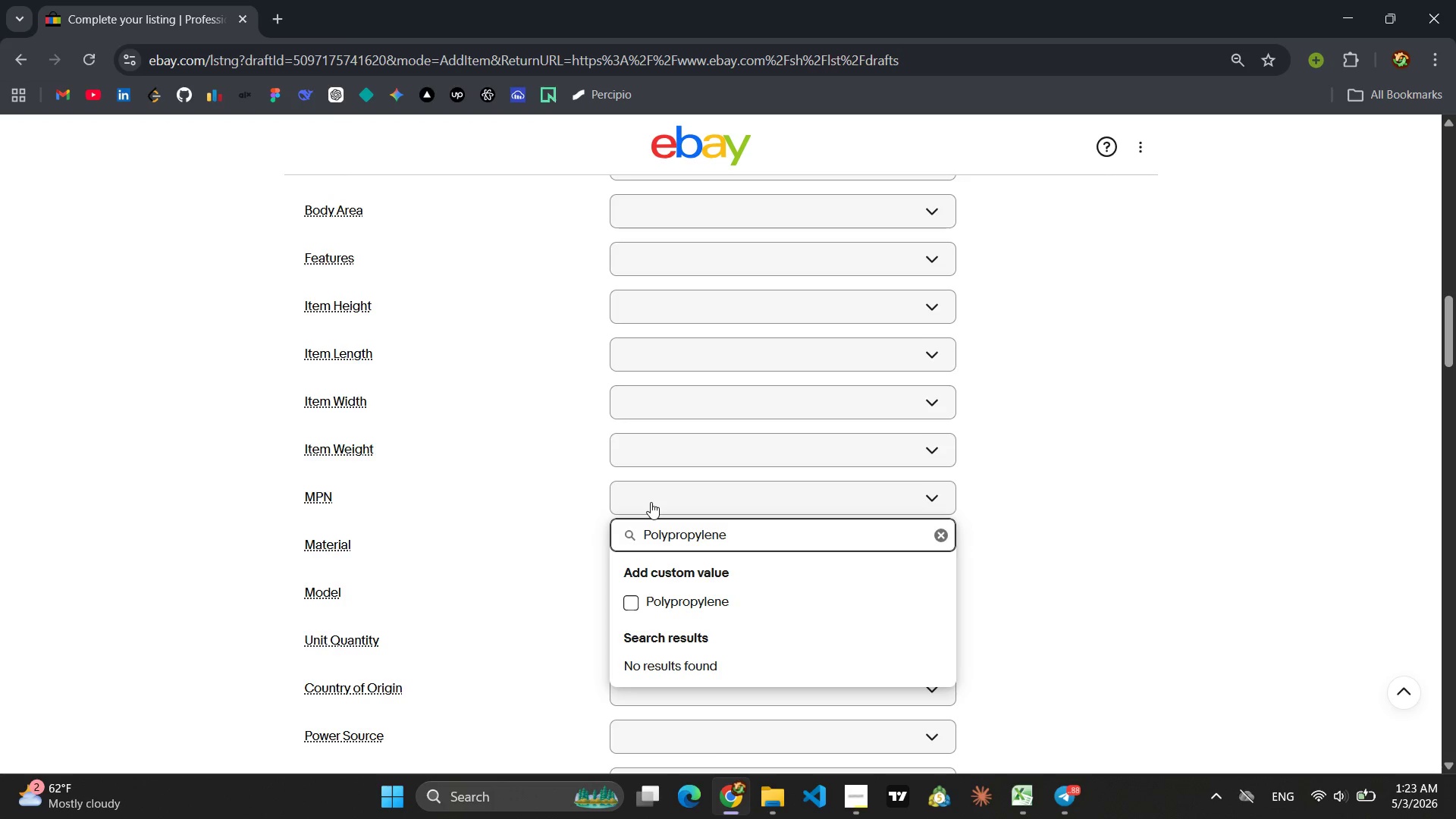 
key(Enter)
 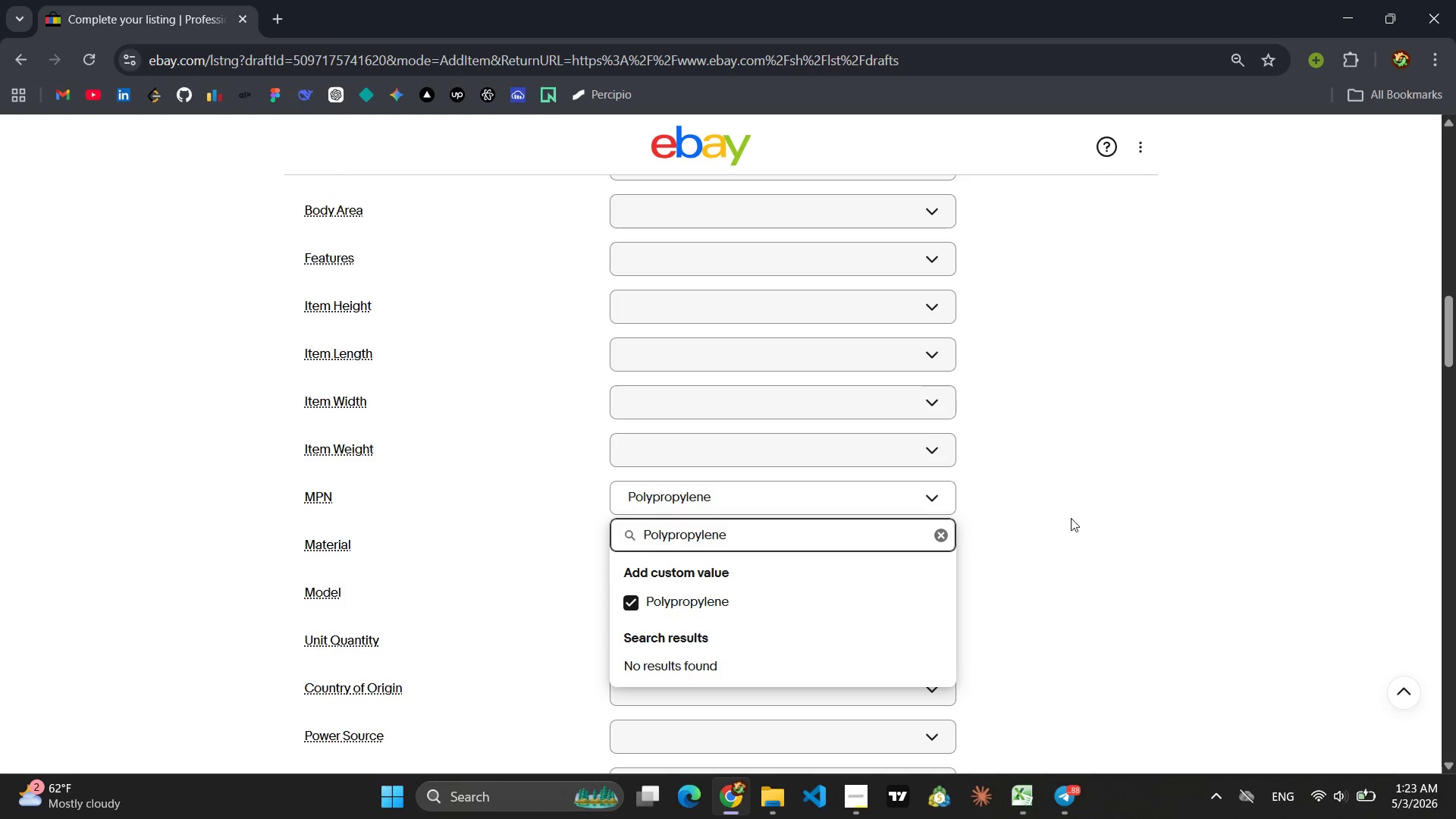 
left_click([1174, 544])
 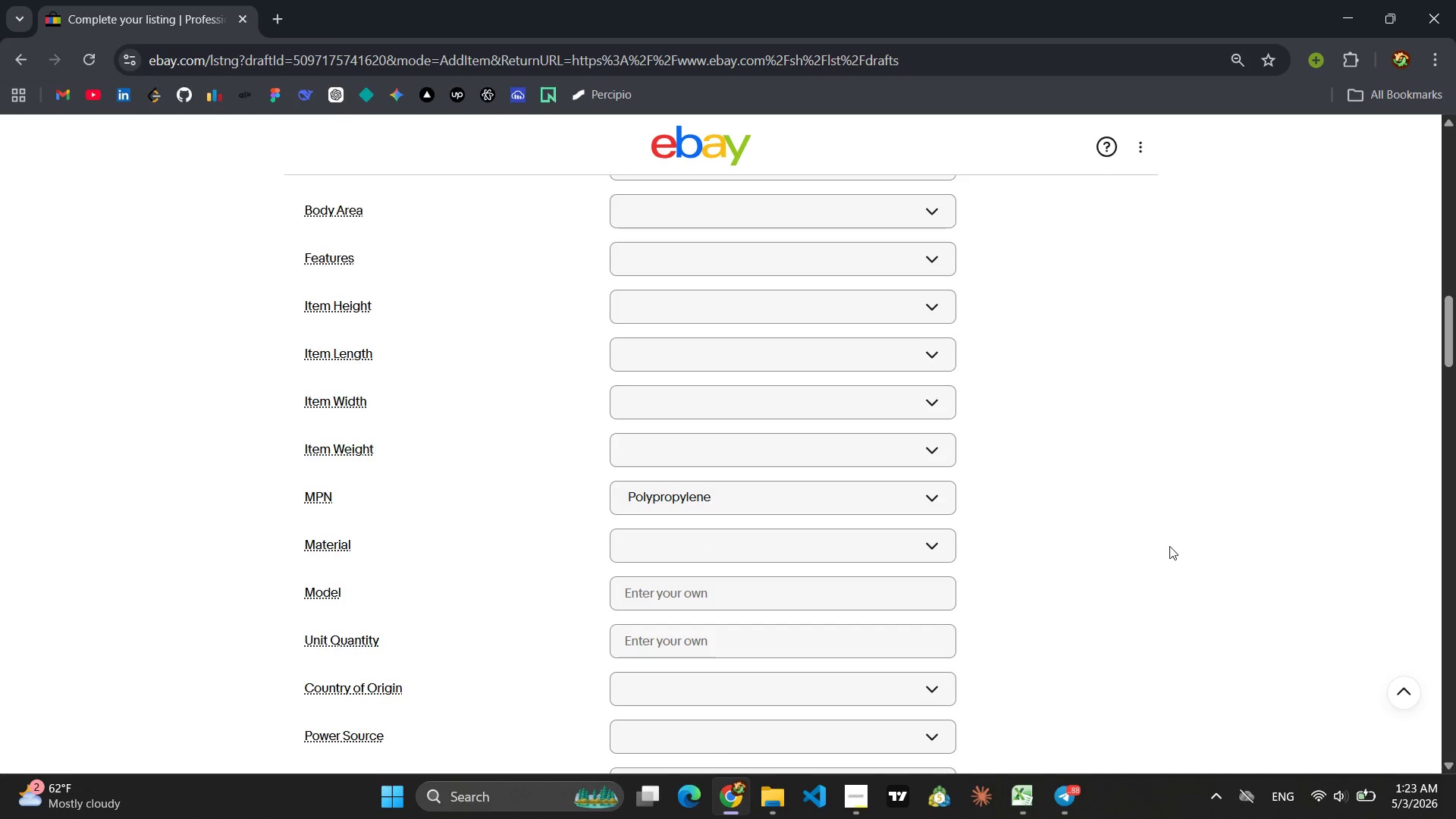 
wait(9.33)
 